 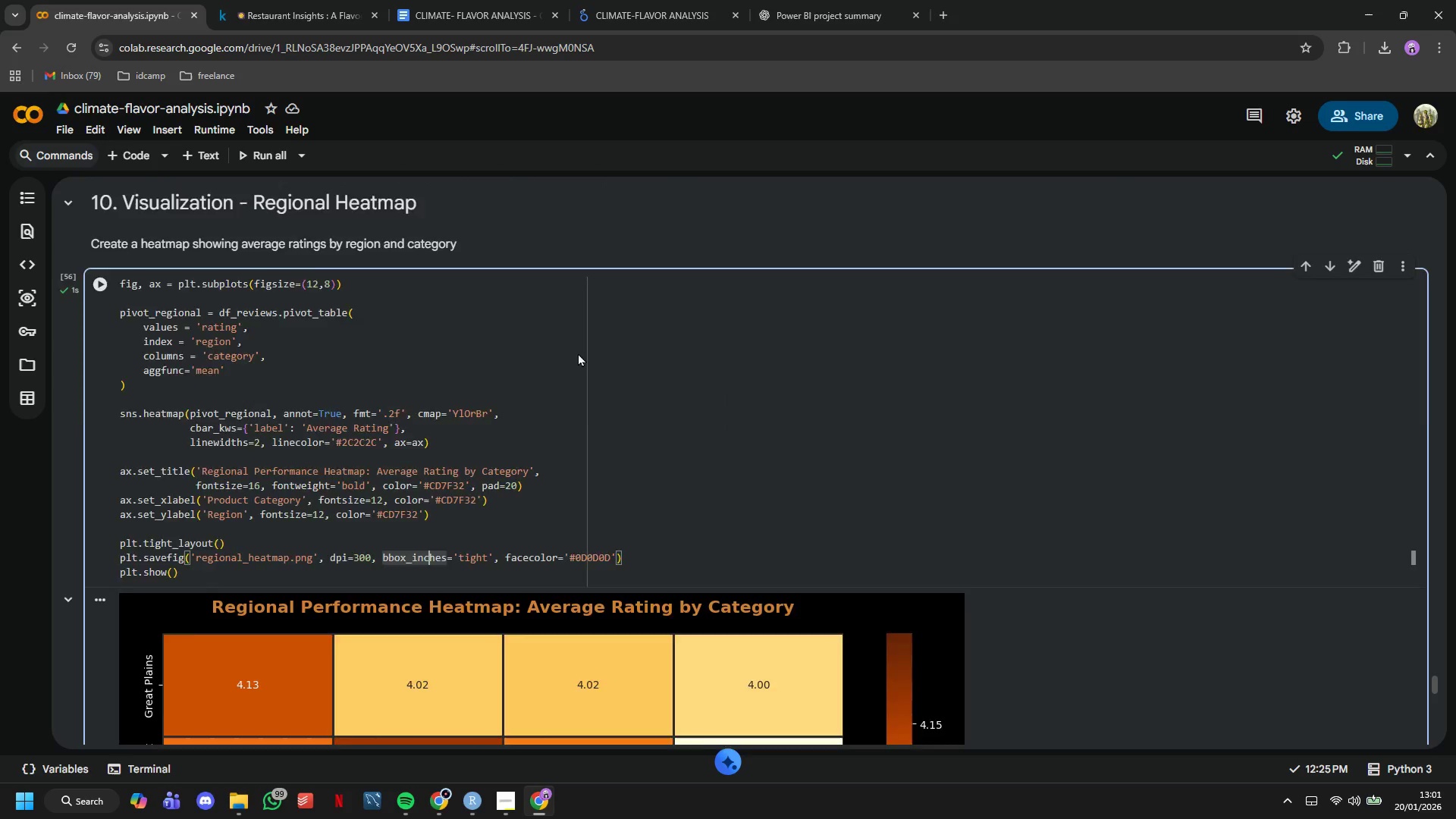 
scroll: coordinate [516, 472], scroll_direction: down, amount: 14.0
 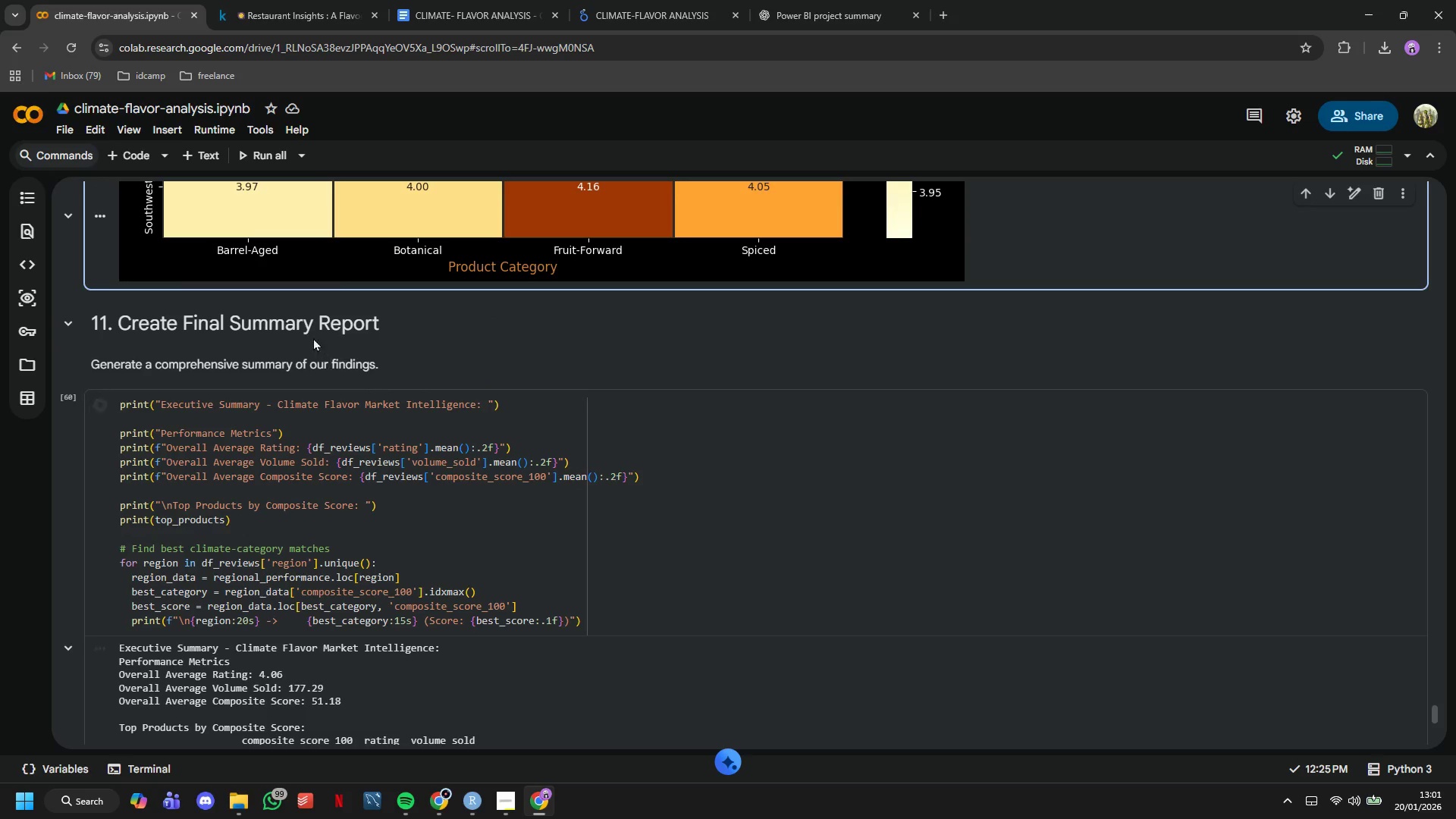 
left_click([312, 335])
 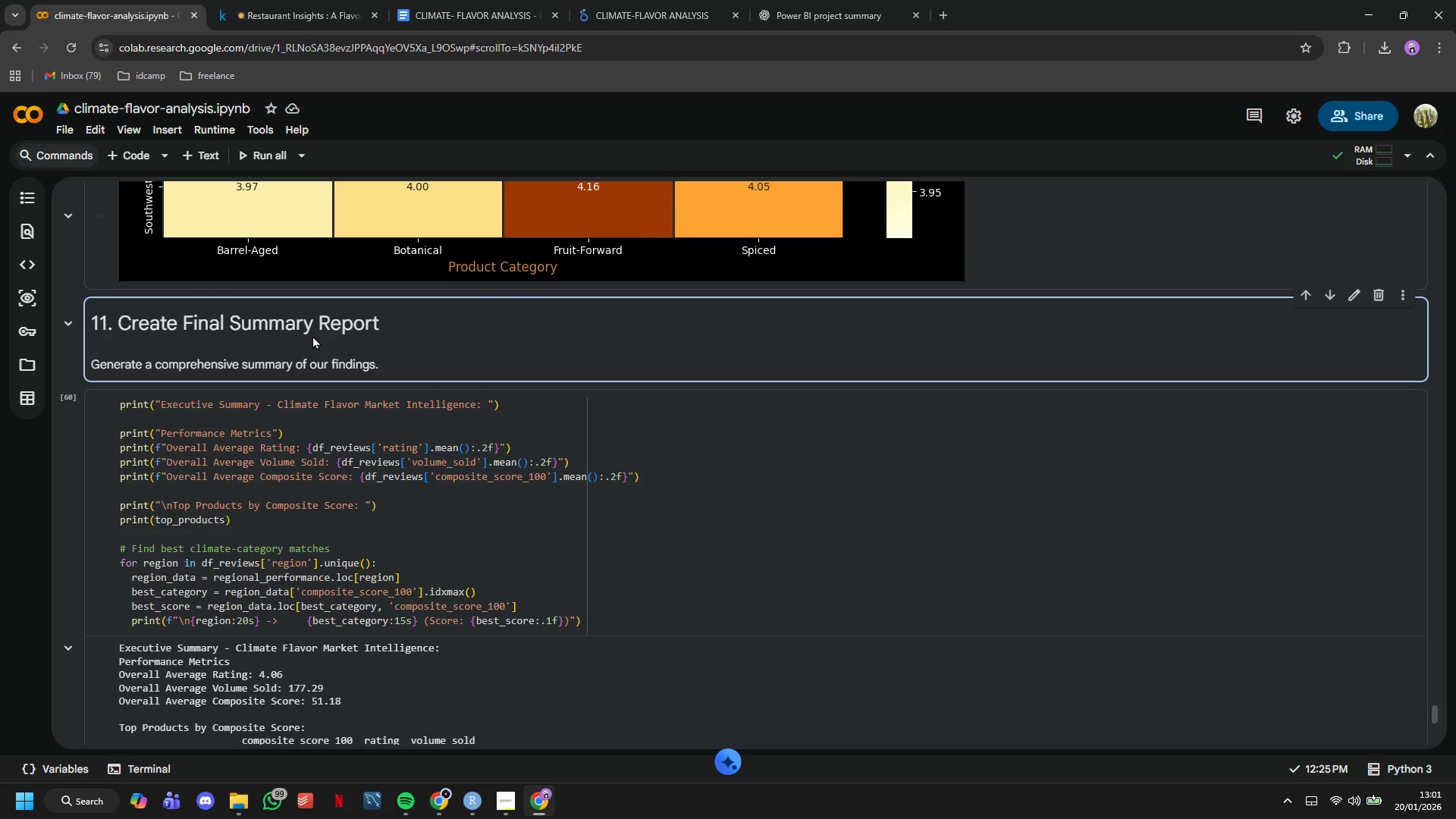 
left_click([344, 369])
 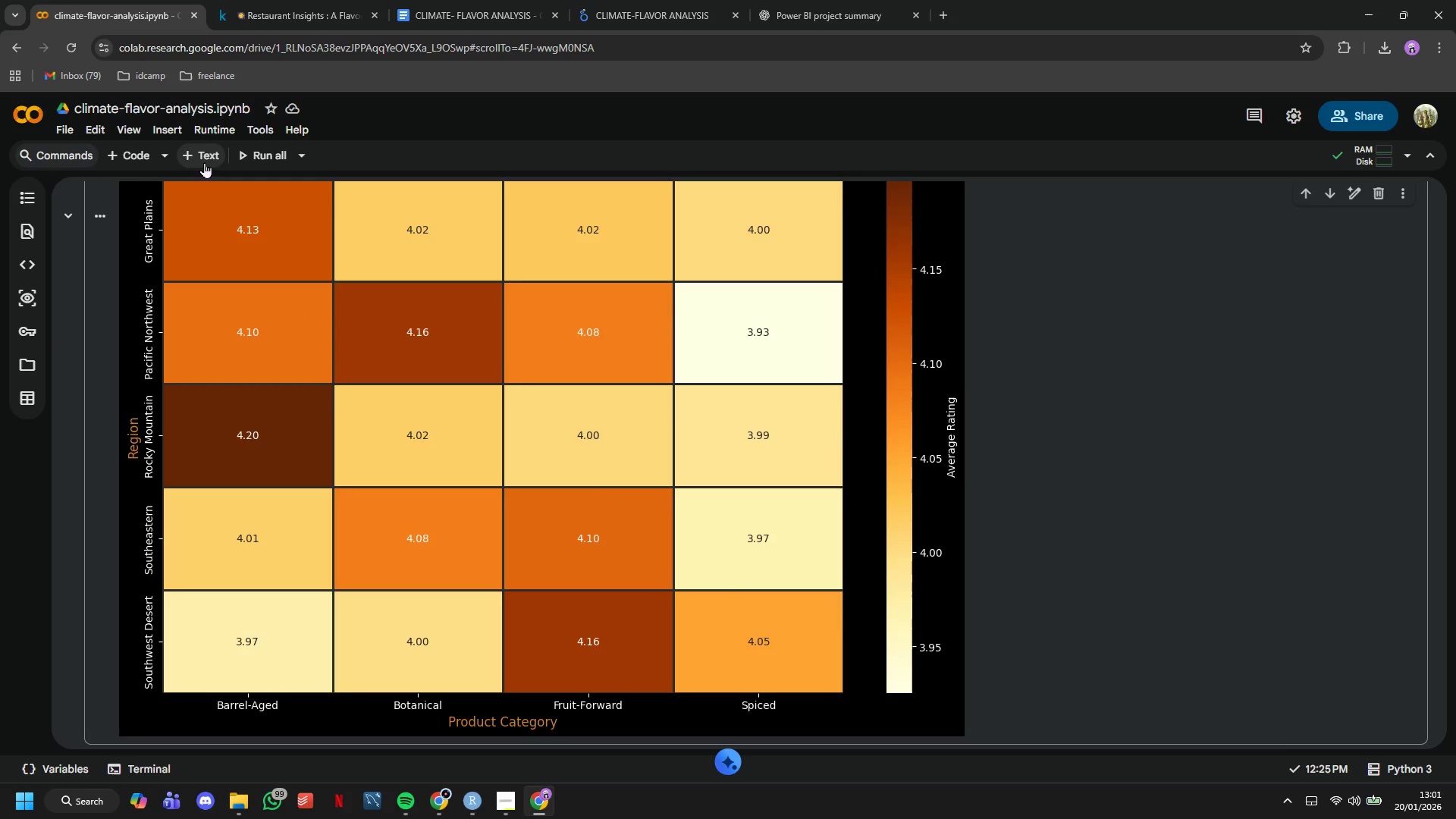 
scroll: coordinate [342, 368], scroll_direction: up, amount: 6.0
 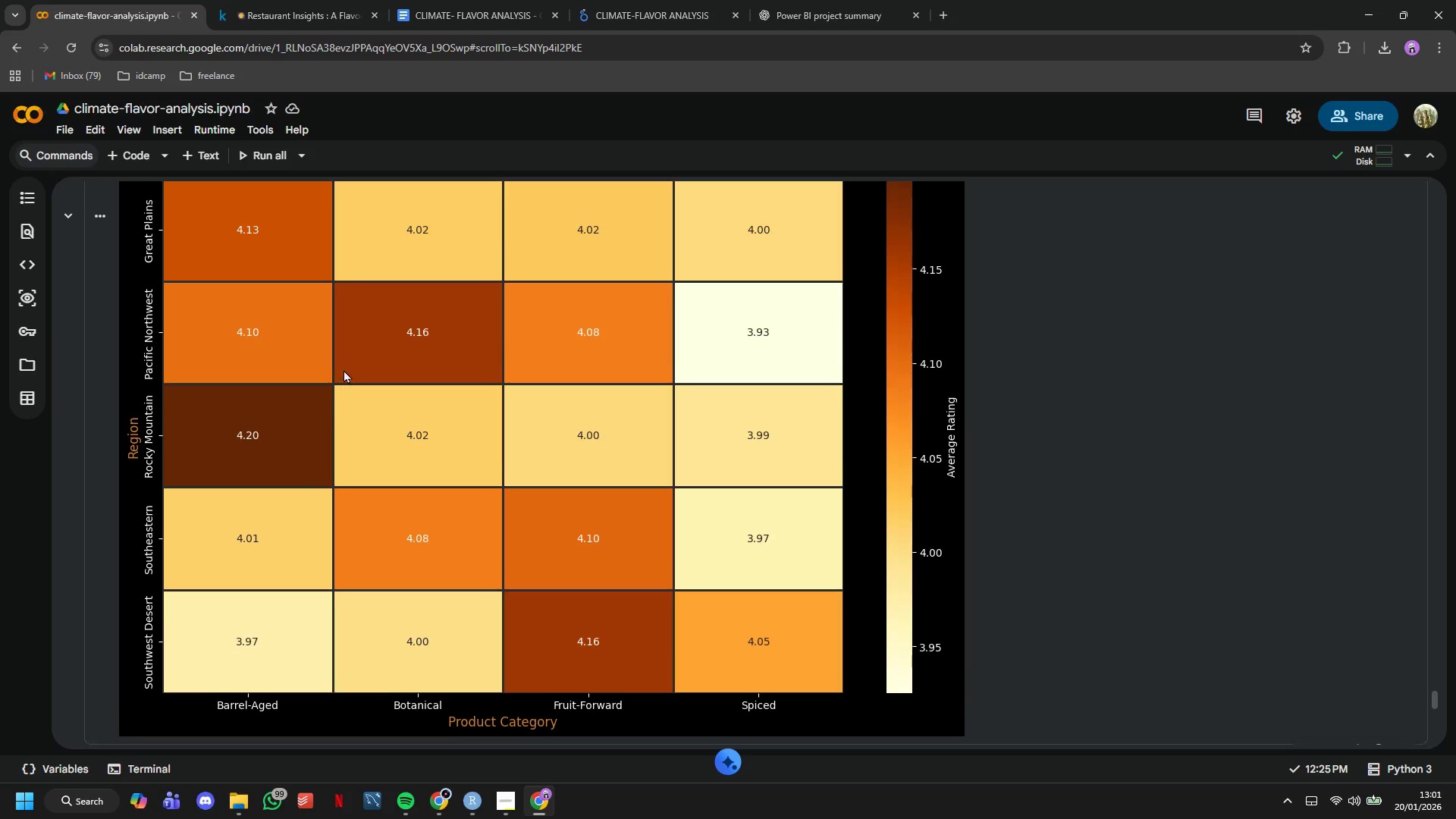 
left_click([204, 162])
 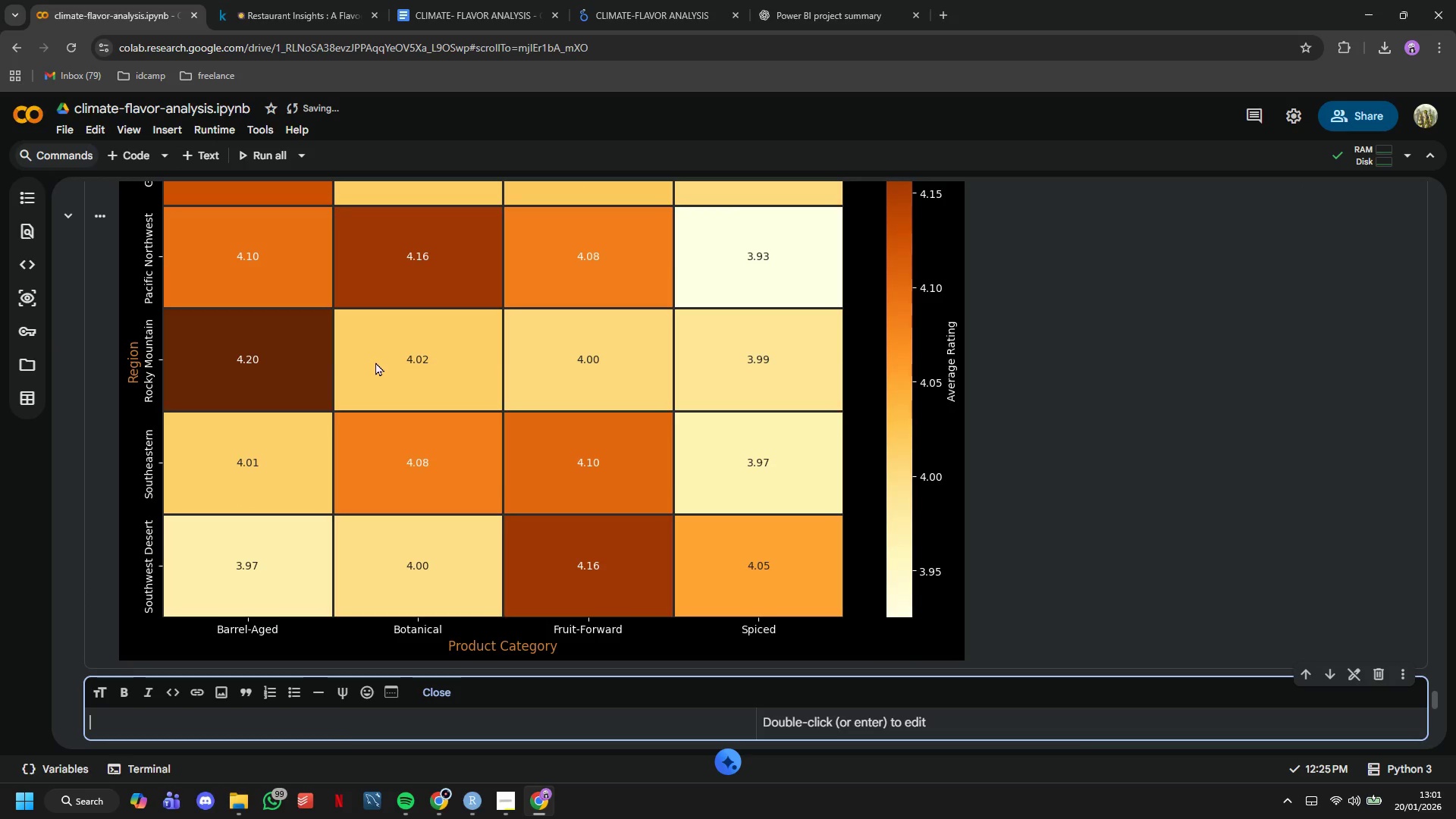 
key(Shift+ShiftLeft)
 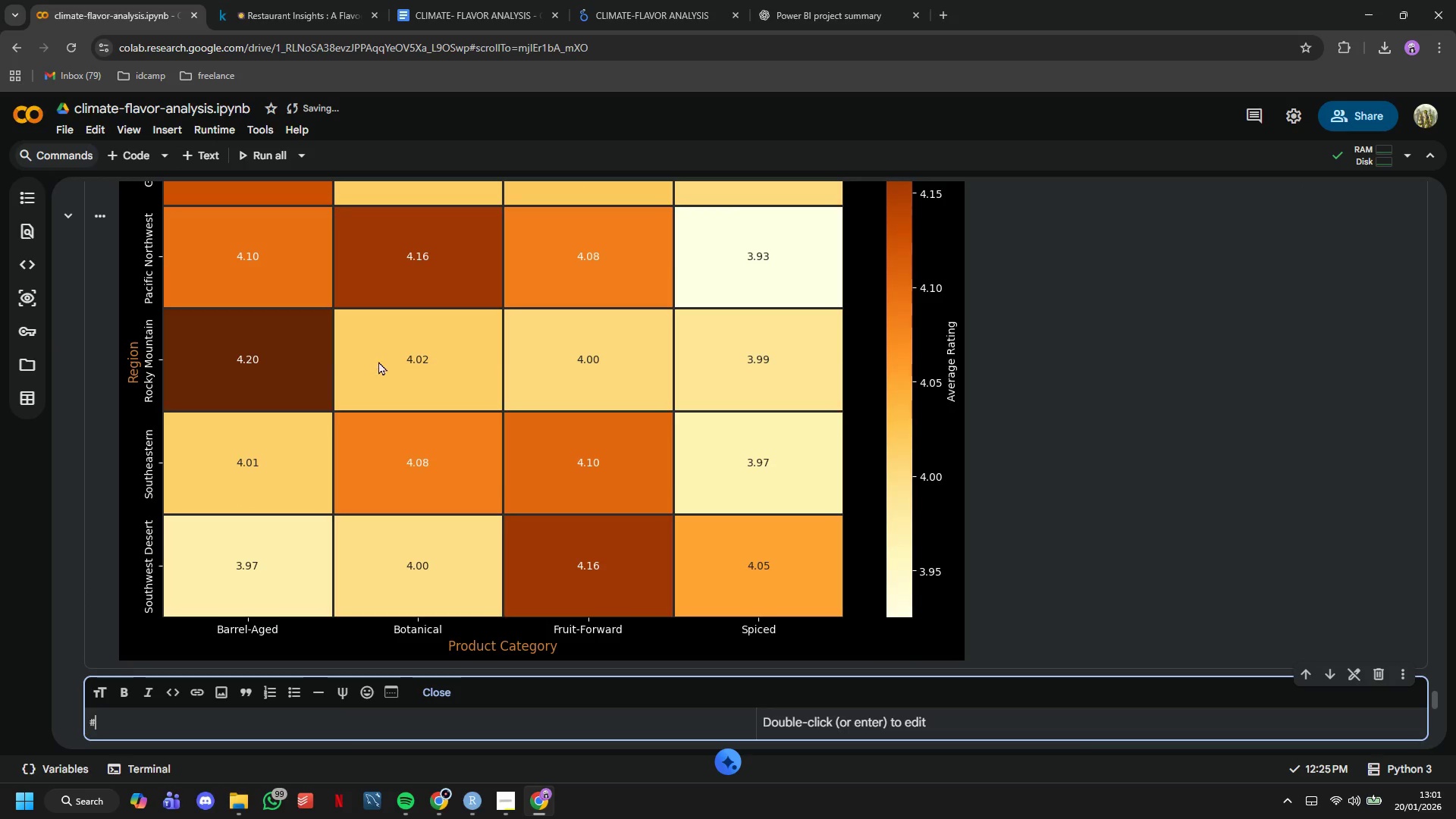 
key(Shift+3)
 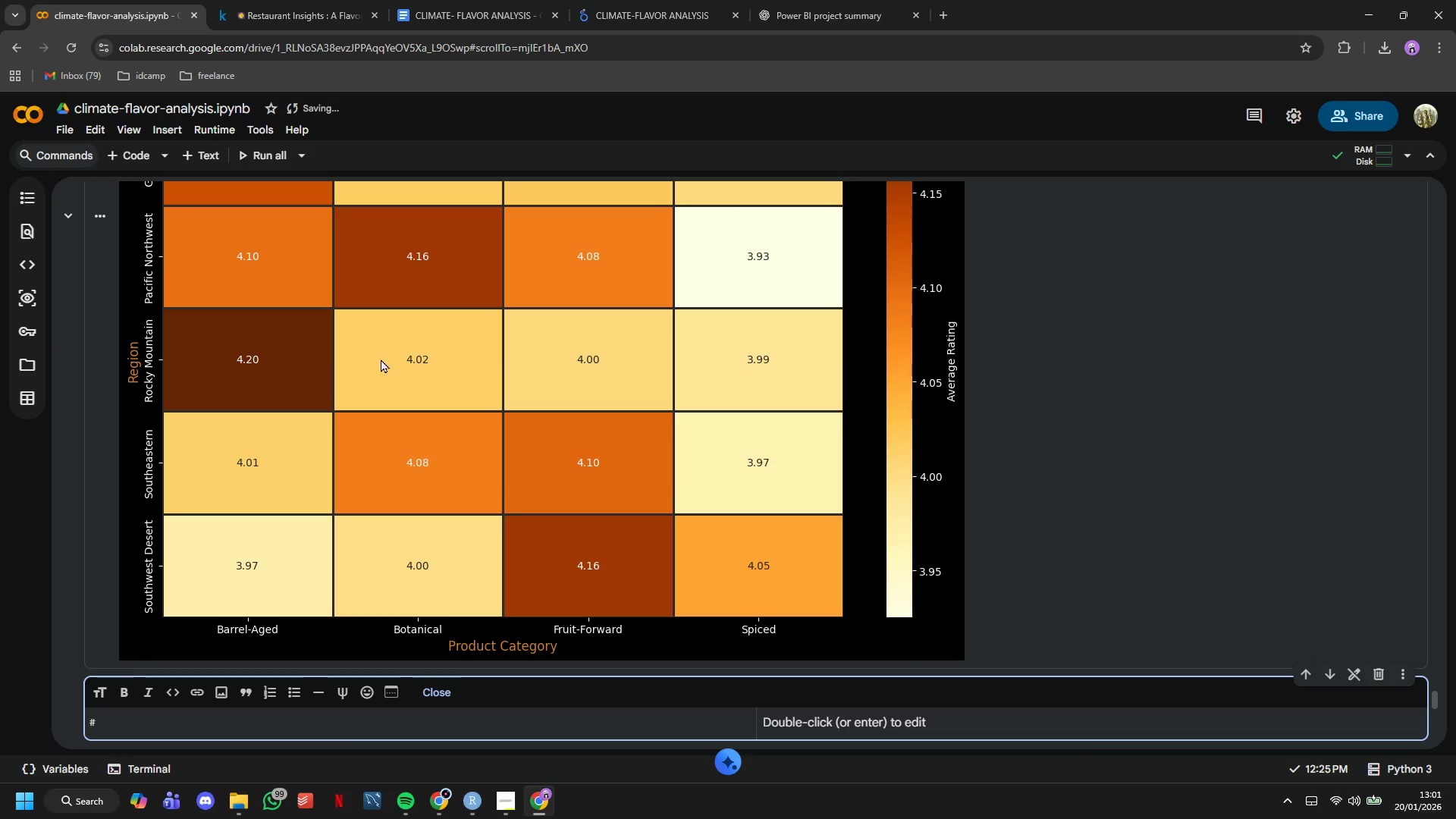 
key(Space)
 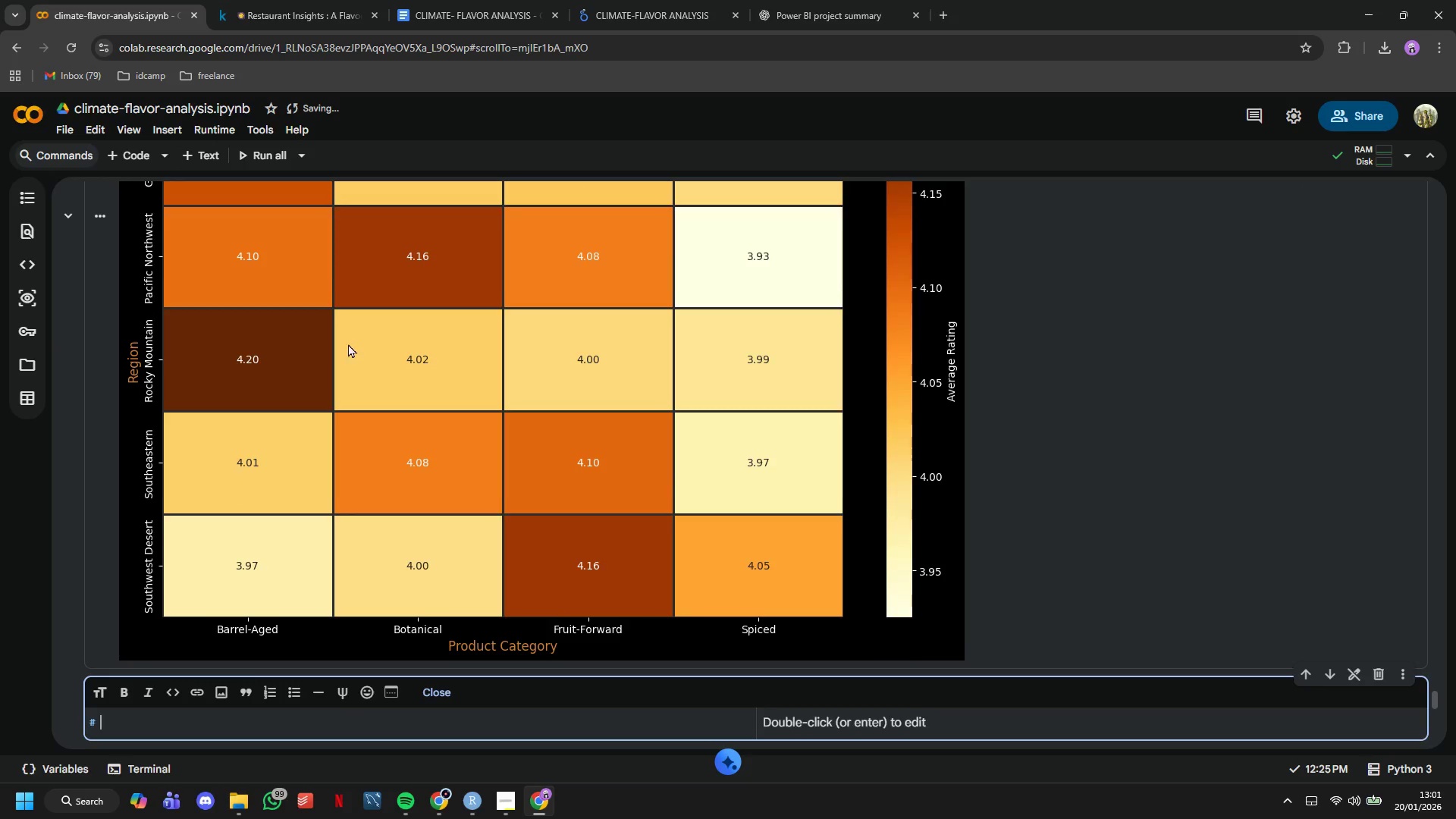 
scroll: coordinate [348, 344], scroll_direction: down, amount: 5.0
 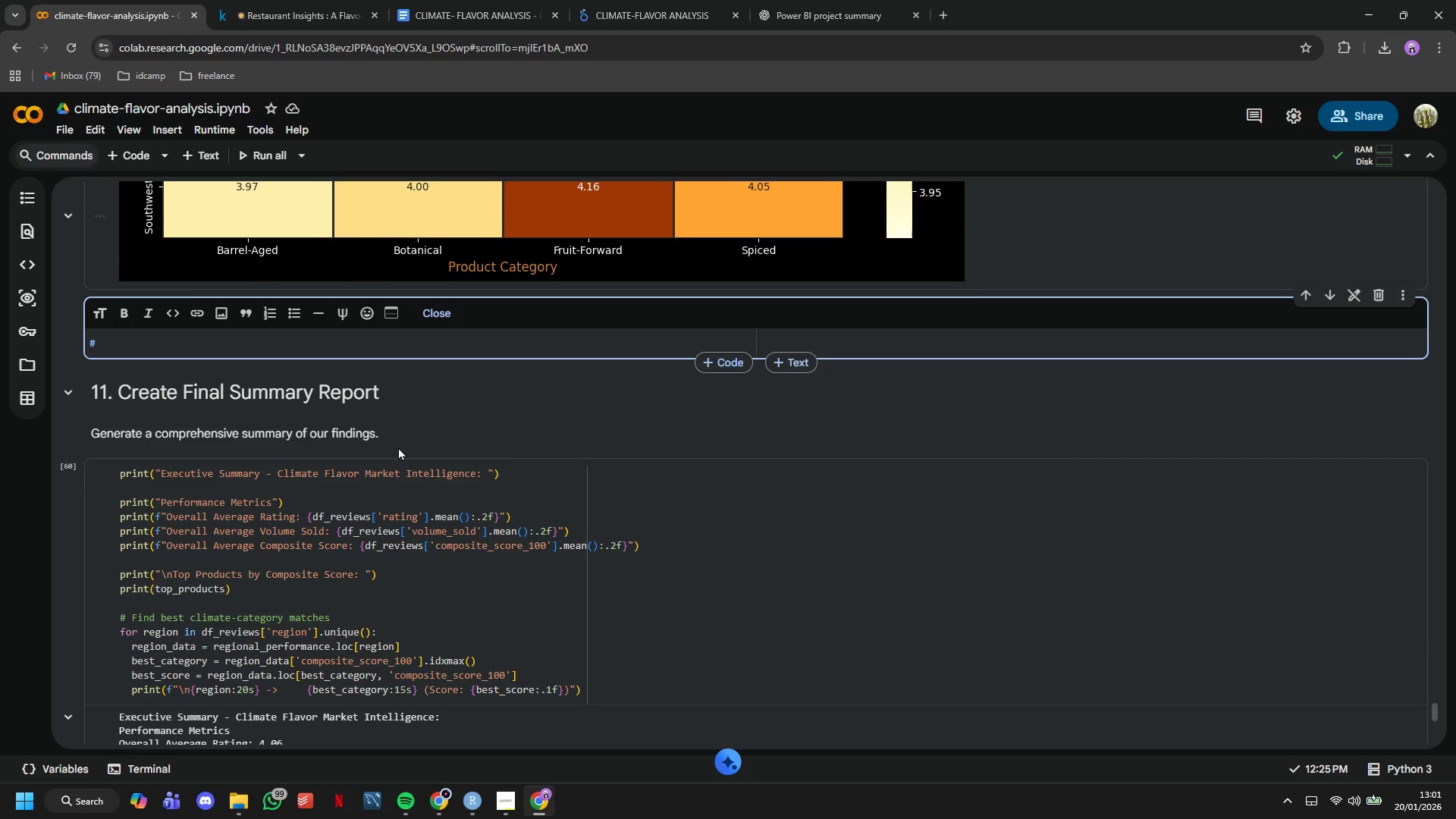 
type(11. Visualization - Composite Score Bubble Chart)
 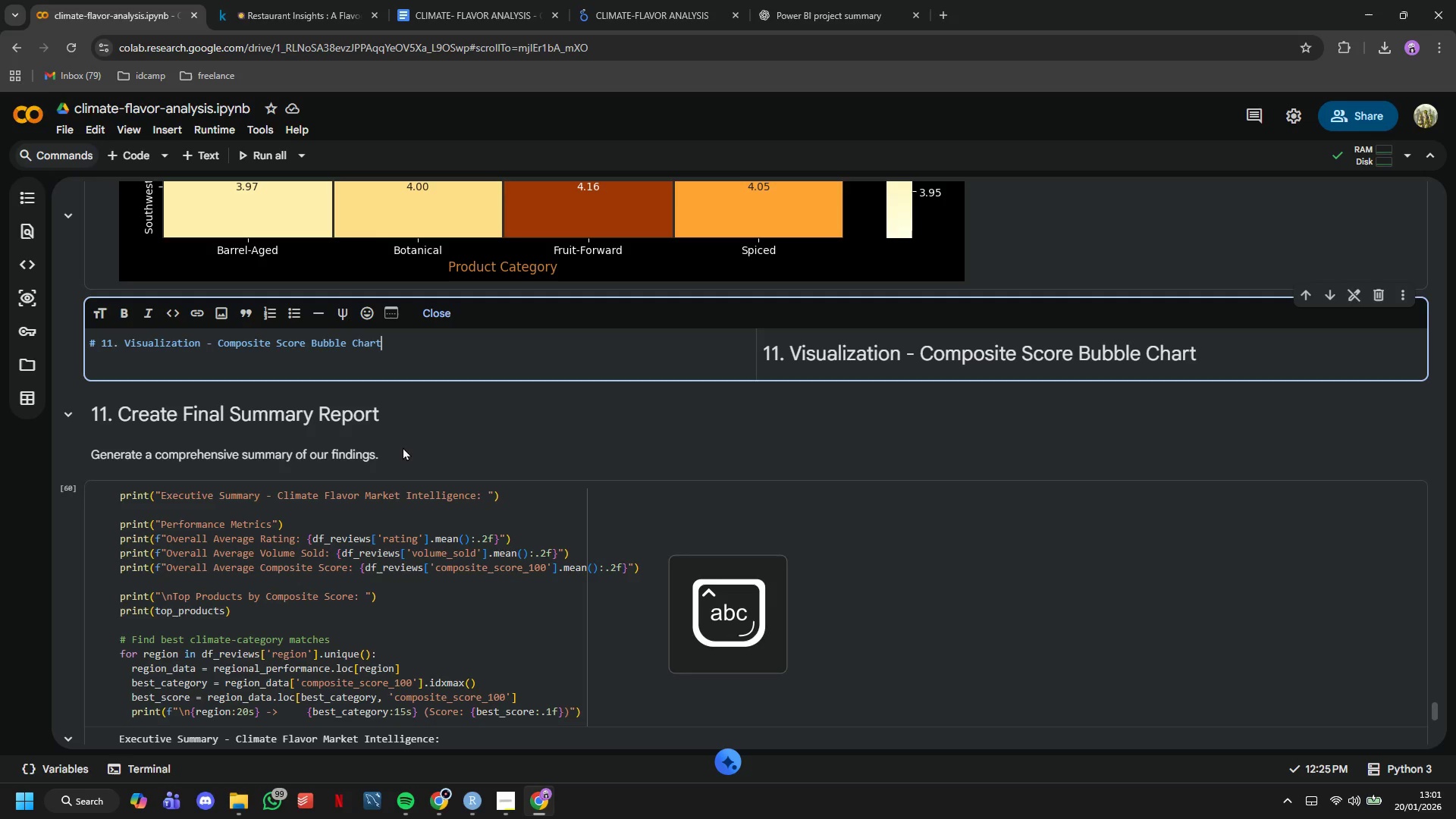 
key(Enter)
 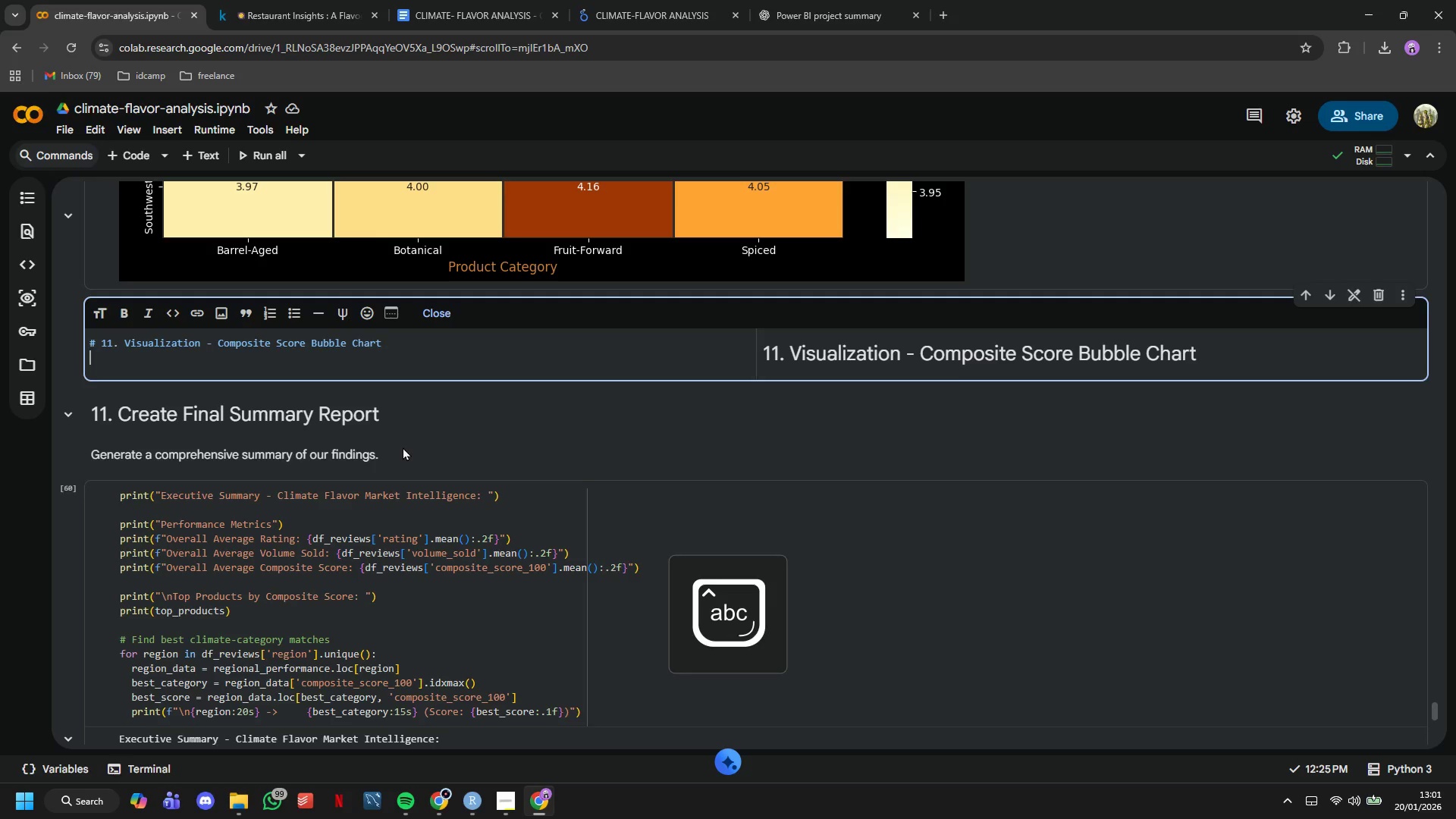 
key(Enter)
 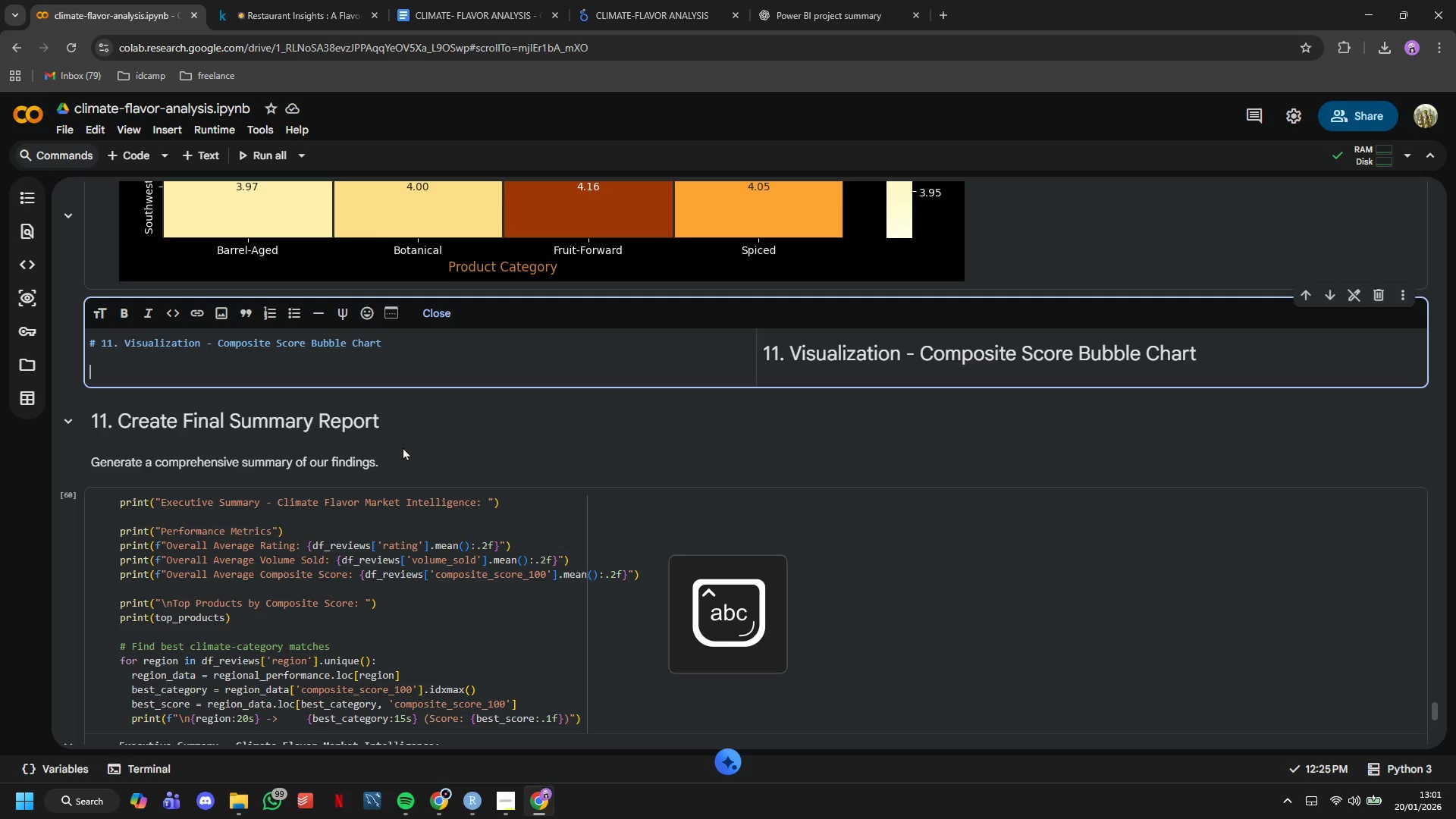 
type(Bubble chart showing the amrket sweet spot - a)
key(Backspace)
type(rating vs volume with composite score)
 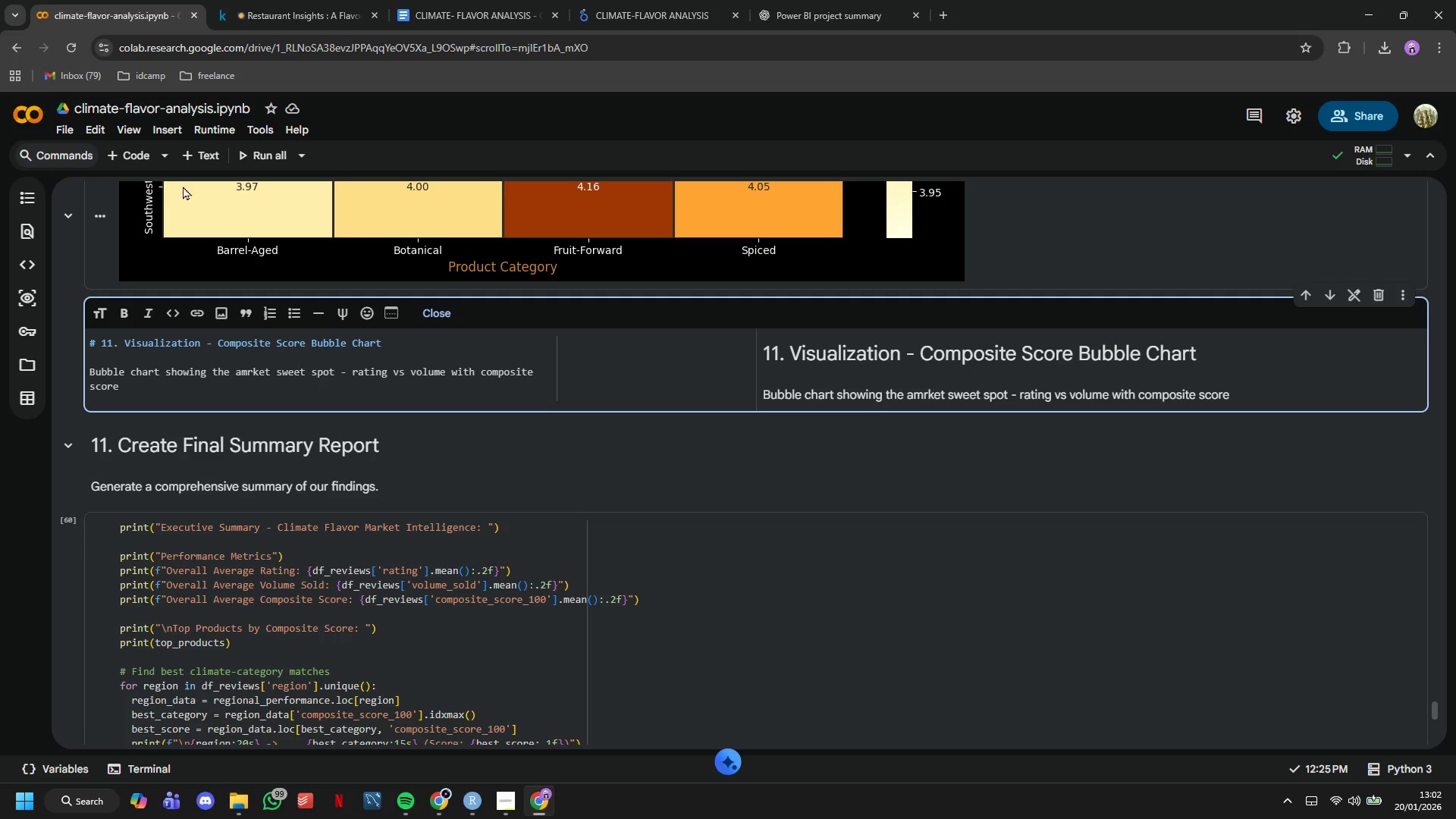 
left_click([130, 165])
 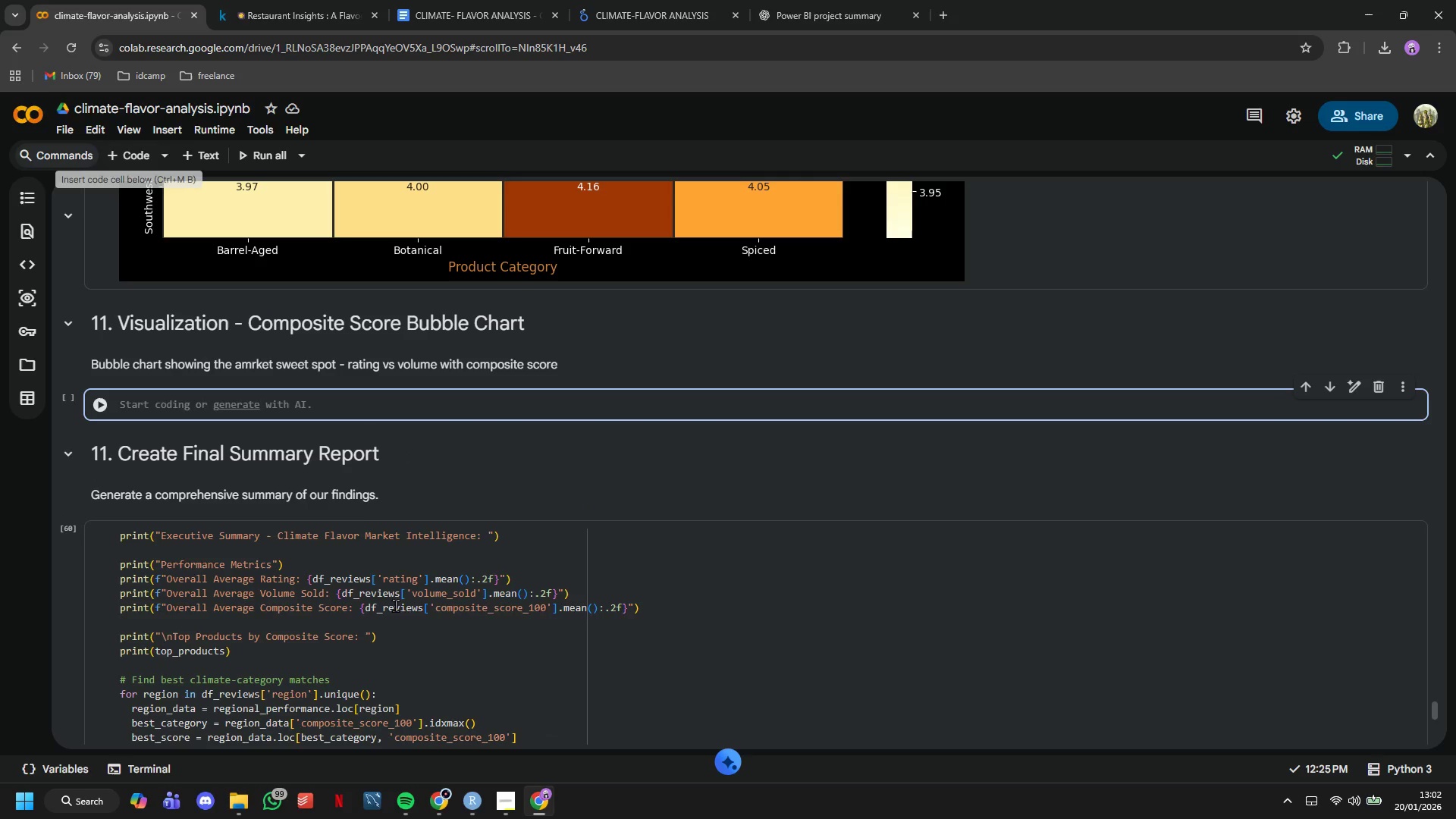 
scroll: coordinate [399, 585], scroll_direction: down, amount: 1.0
 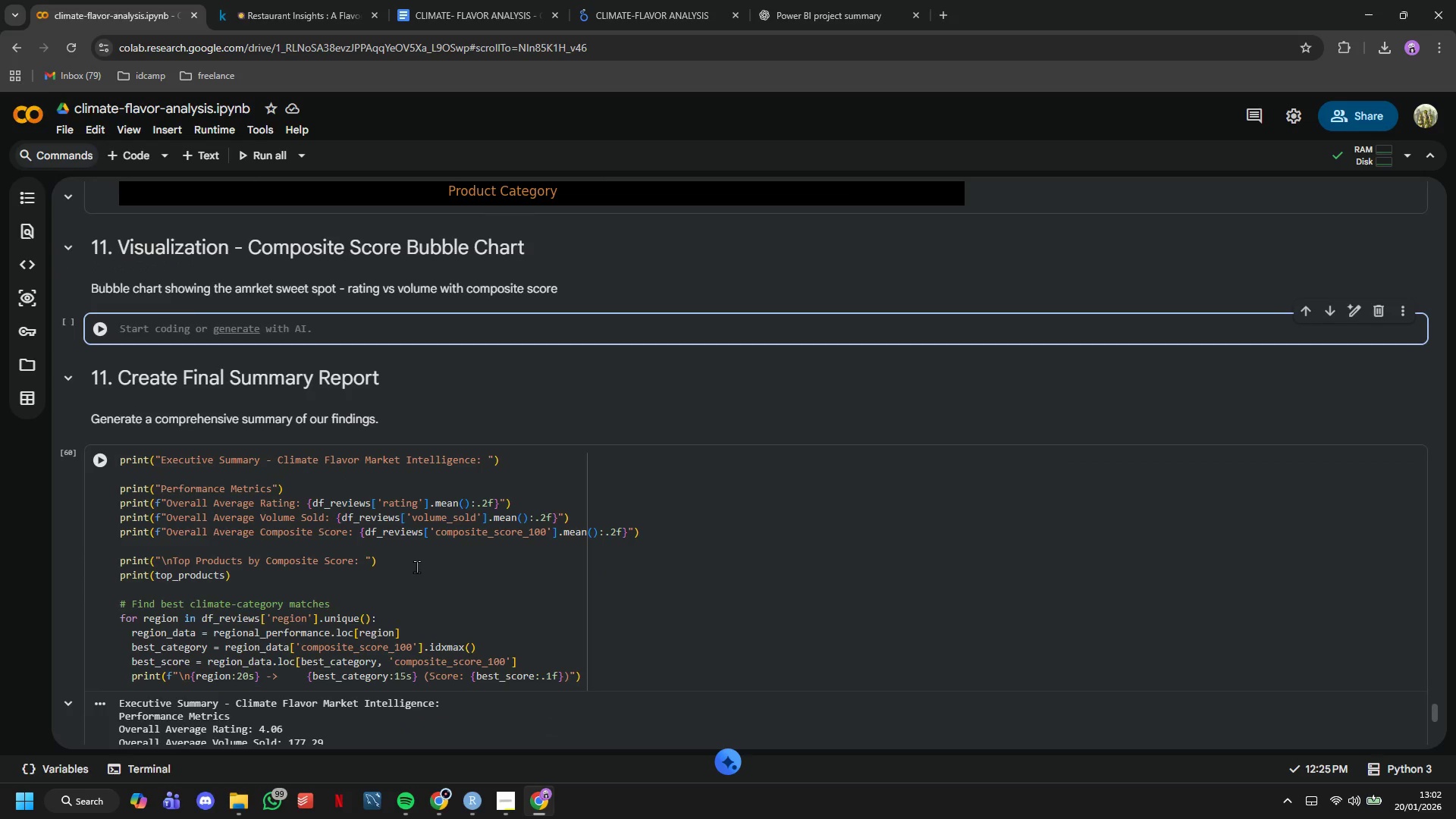 
type(fig, axes)
key(Backspace)
key(Backspace)
type( = plt.subplots(figsize=(12)
key(Backspace)
type(4,9)
 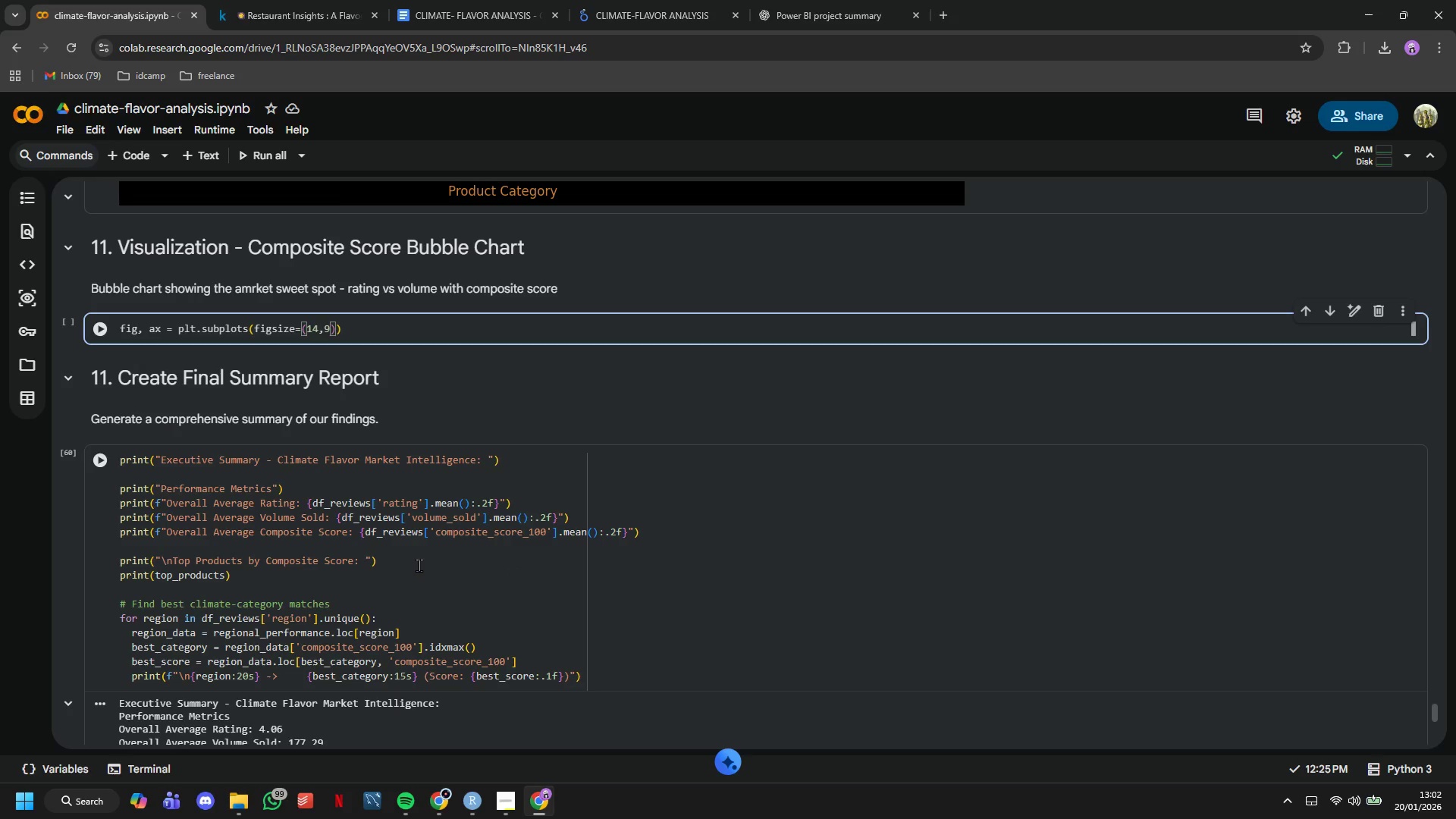 
wait(6.86)
 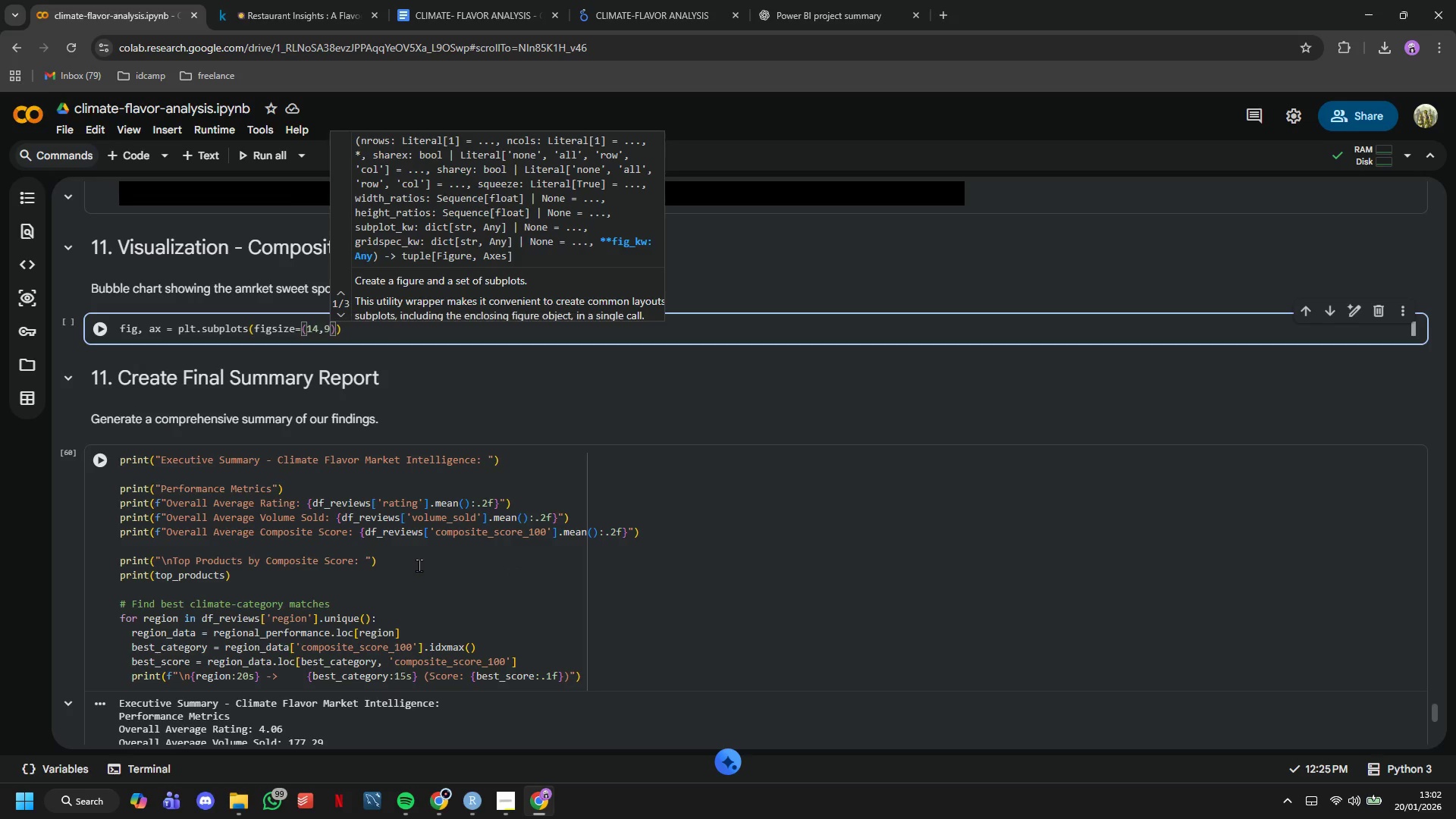 
key(ArrowRight)
 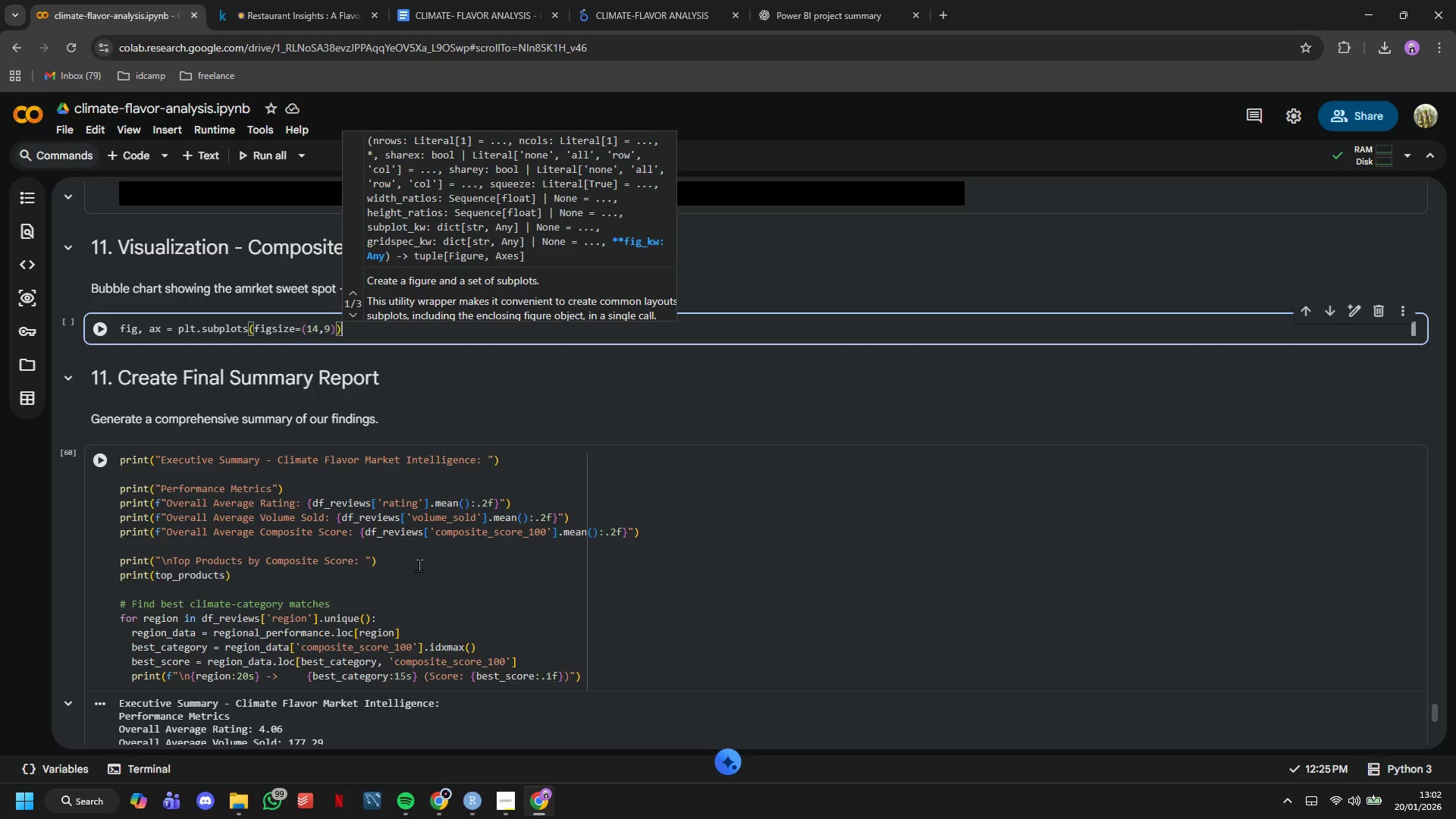 
key(ArrowRight)
 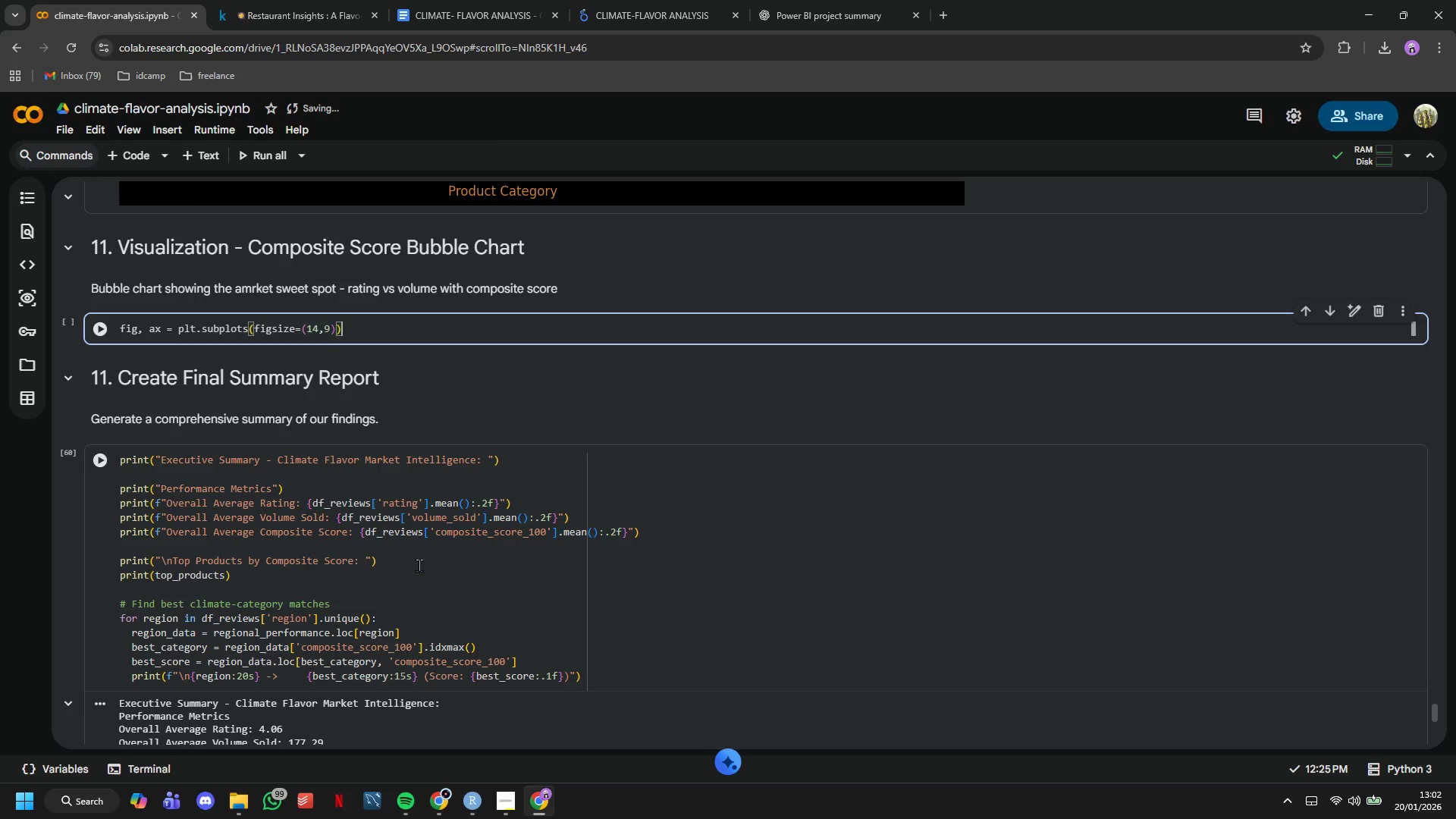 
key(Enter)
 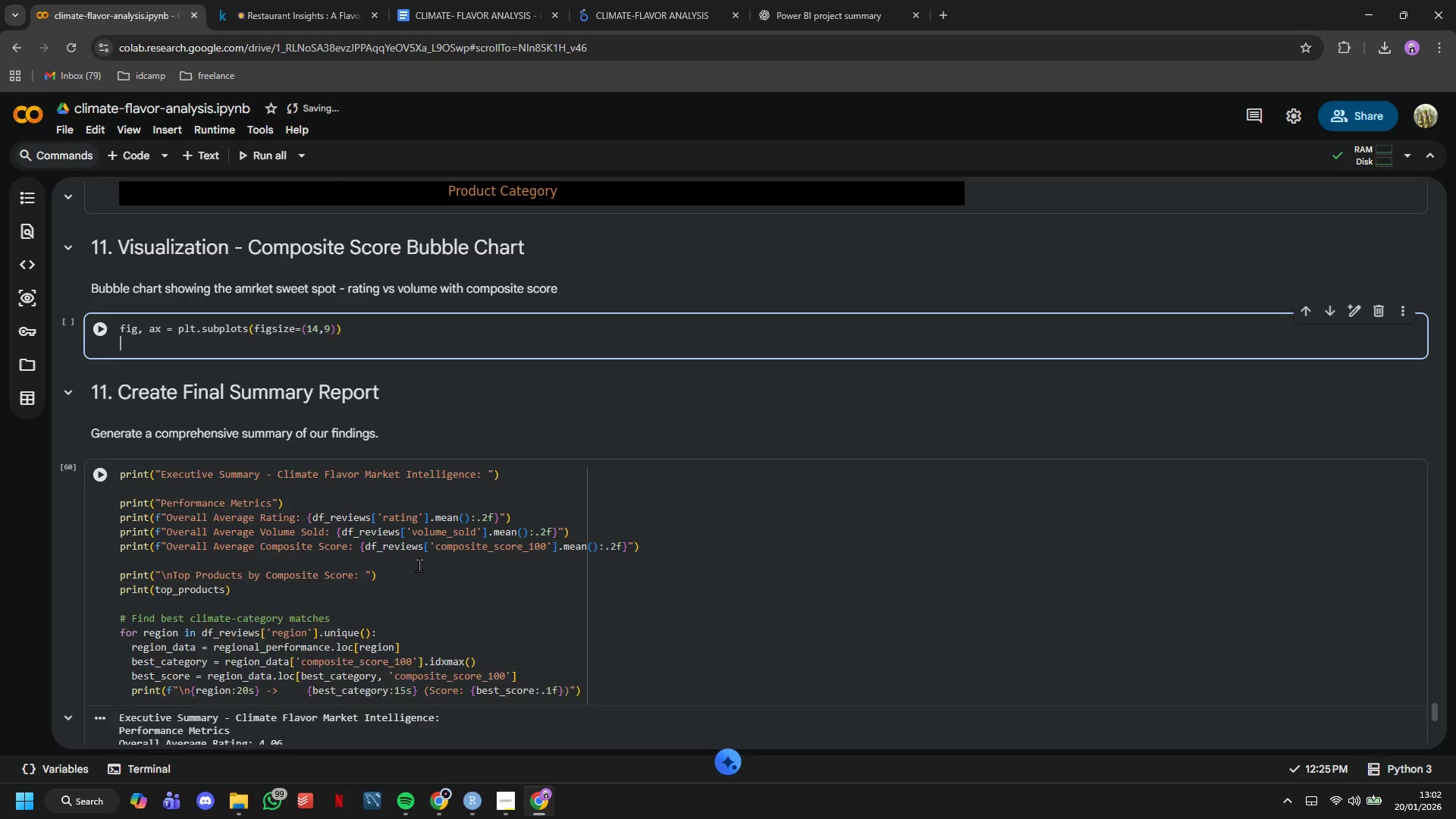 
key(Enter)
 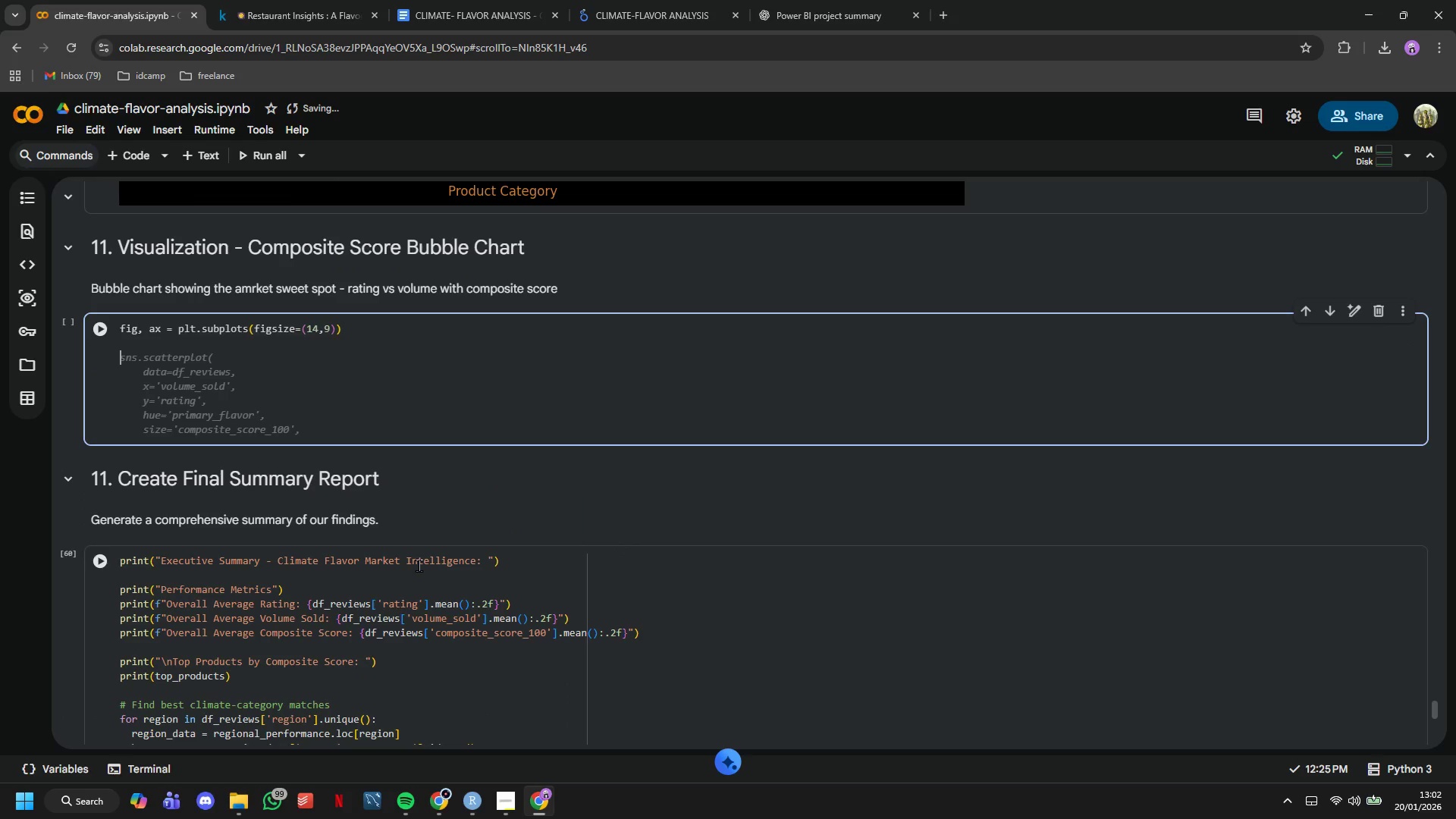 
mouse_move([1280, 819])
 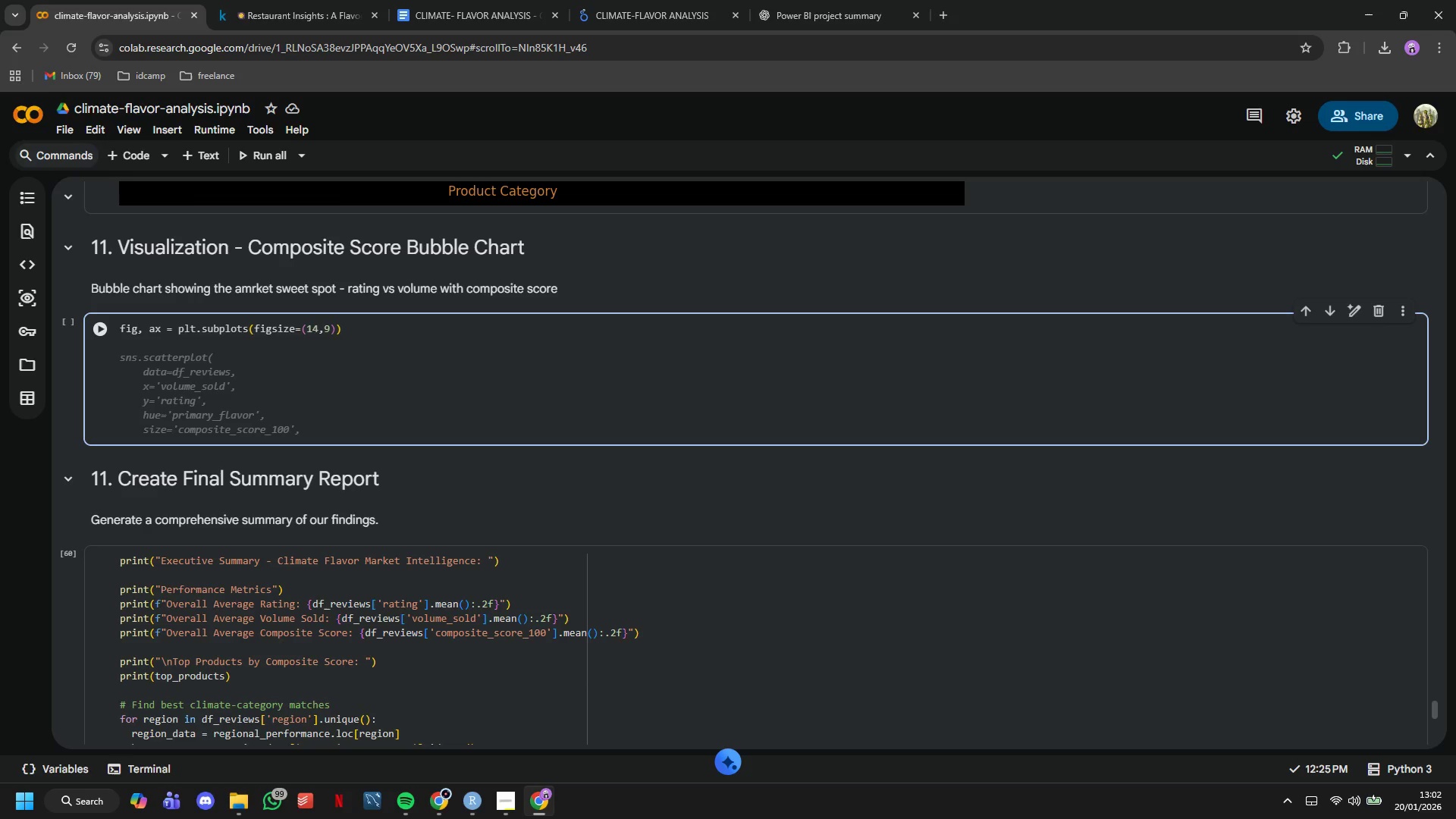 
type(product_summary)
 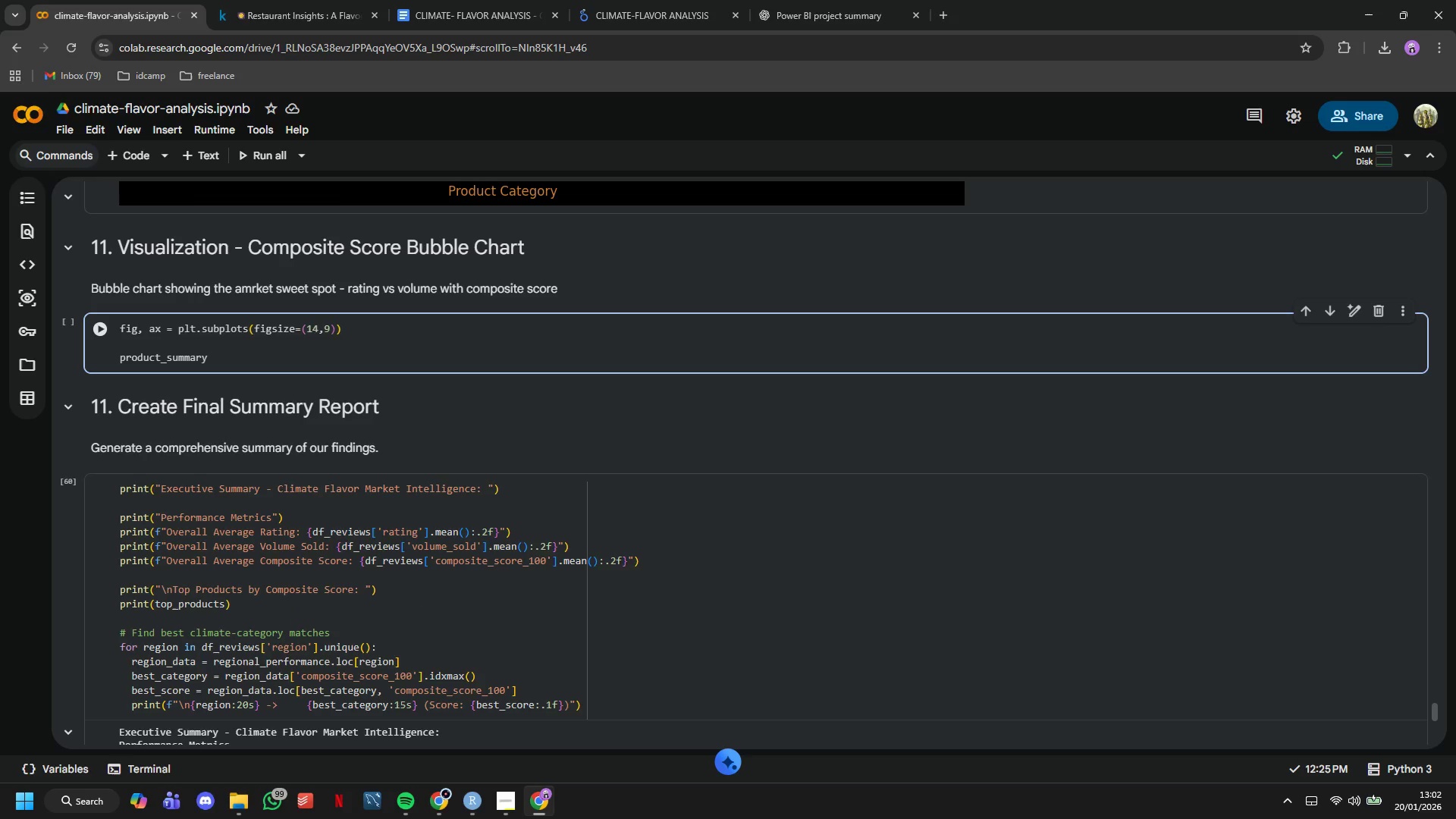 
wait(5.33)
 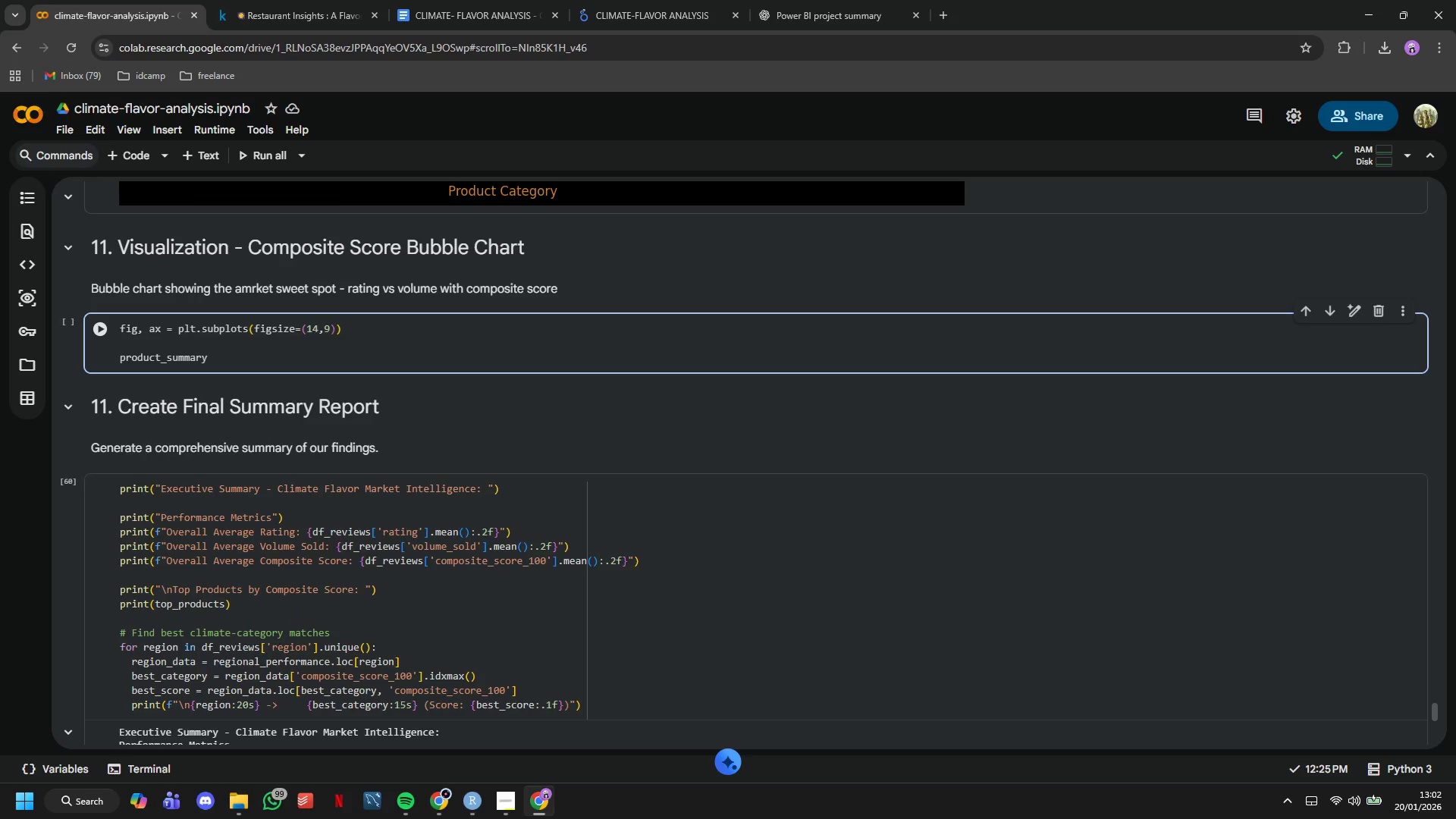 
type( = df_reviews.groupby('rpoduc)
key(Backspace)
key(Backspace)
key(Backspace)
key(Backspace)
key(Backspace)
key(Backspace)
type(product_name)
 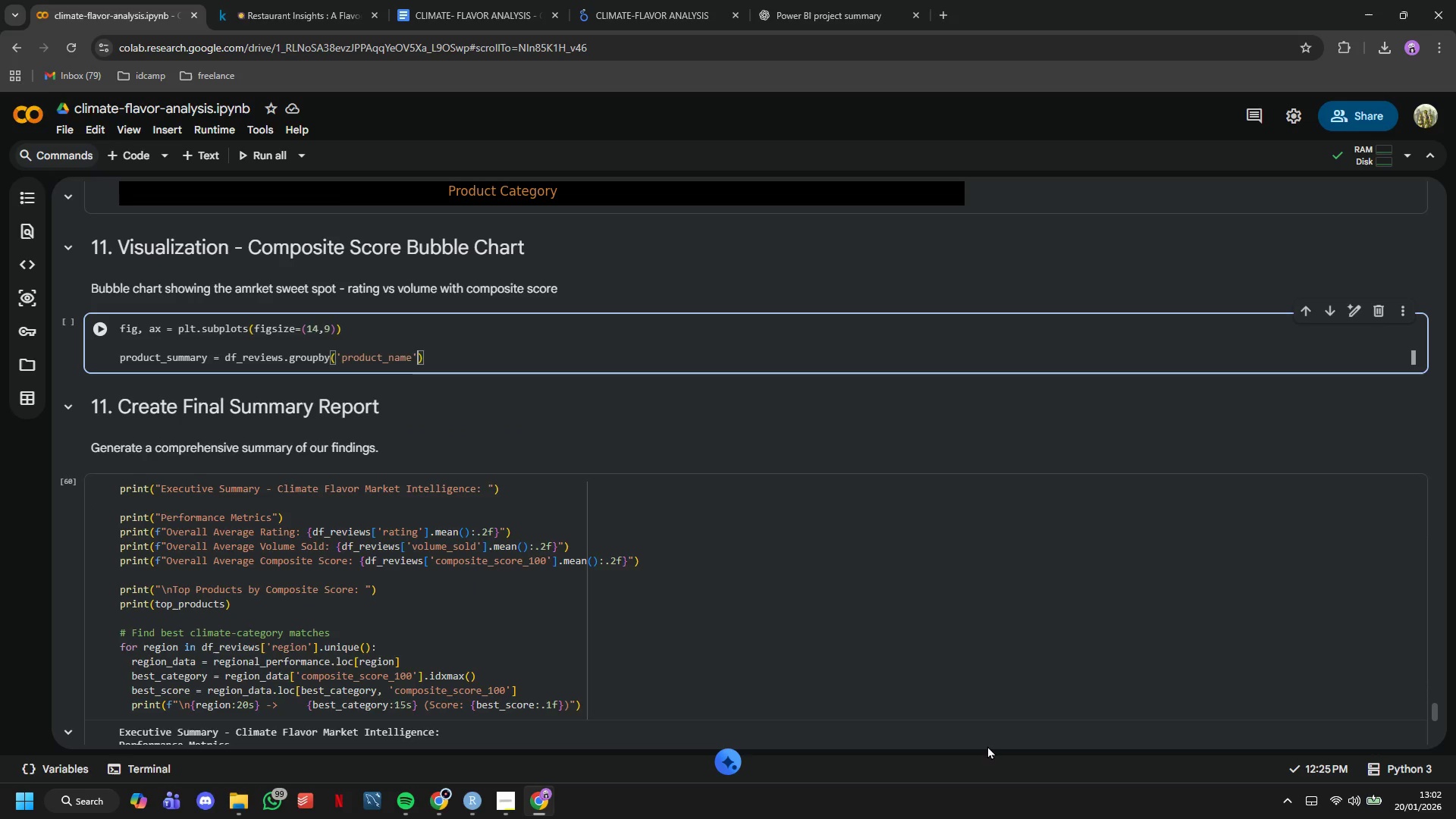 
 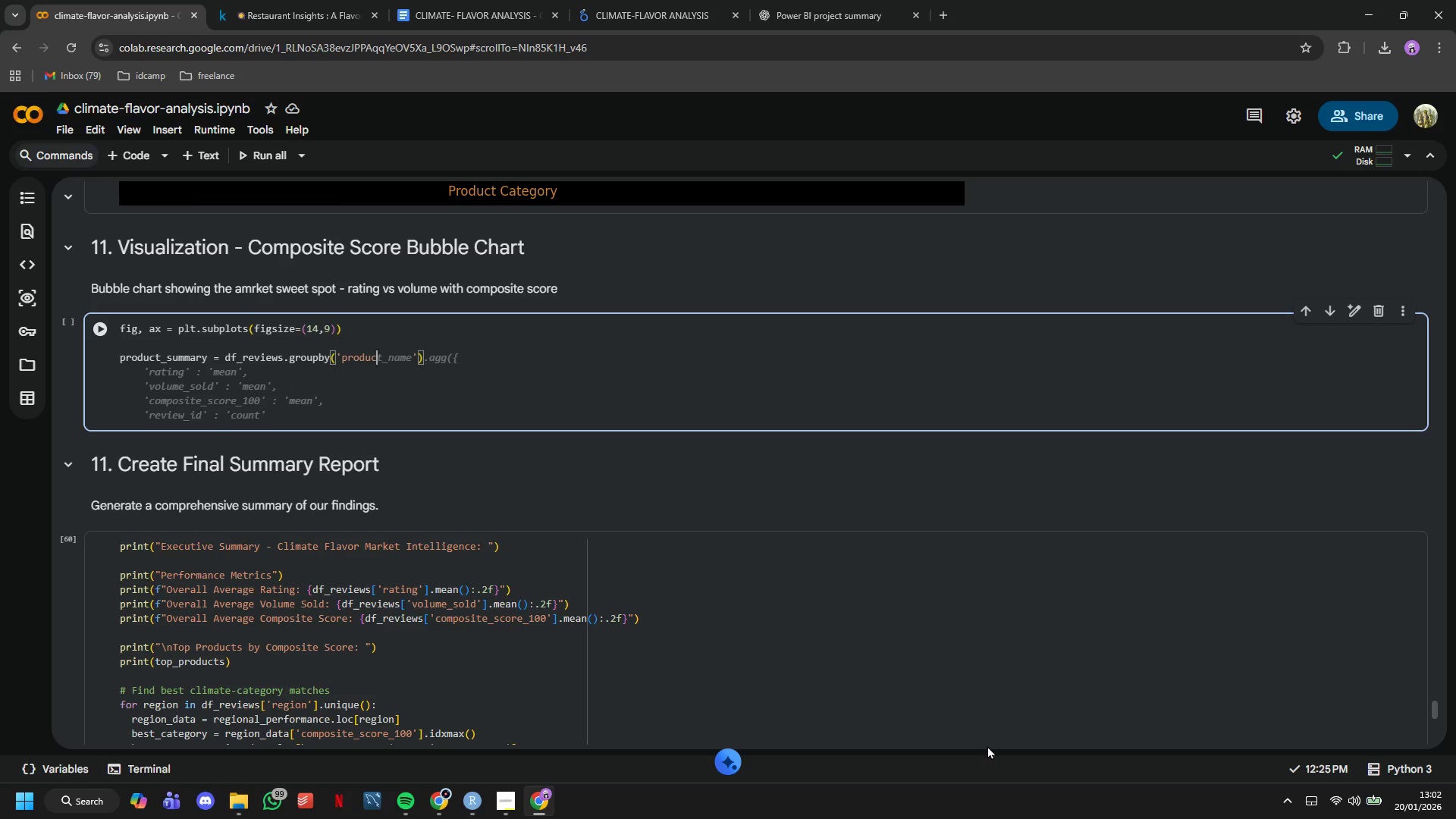 
key(ArrowRight)
 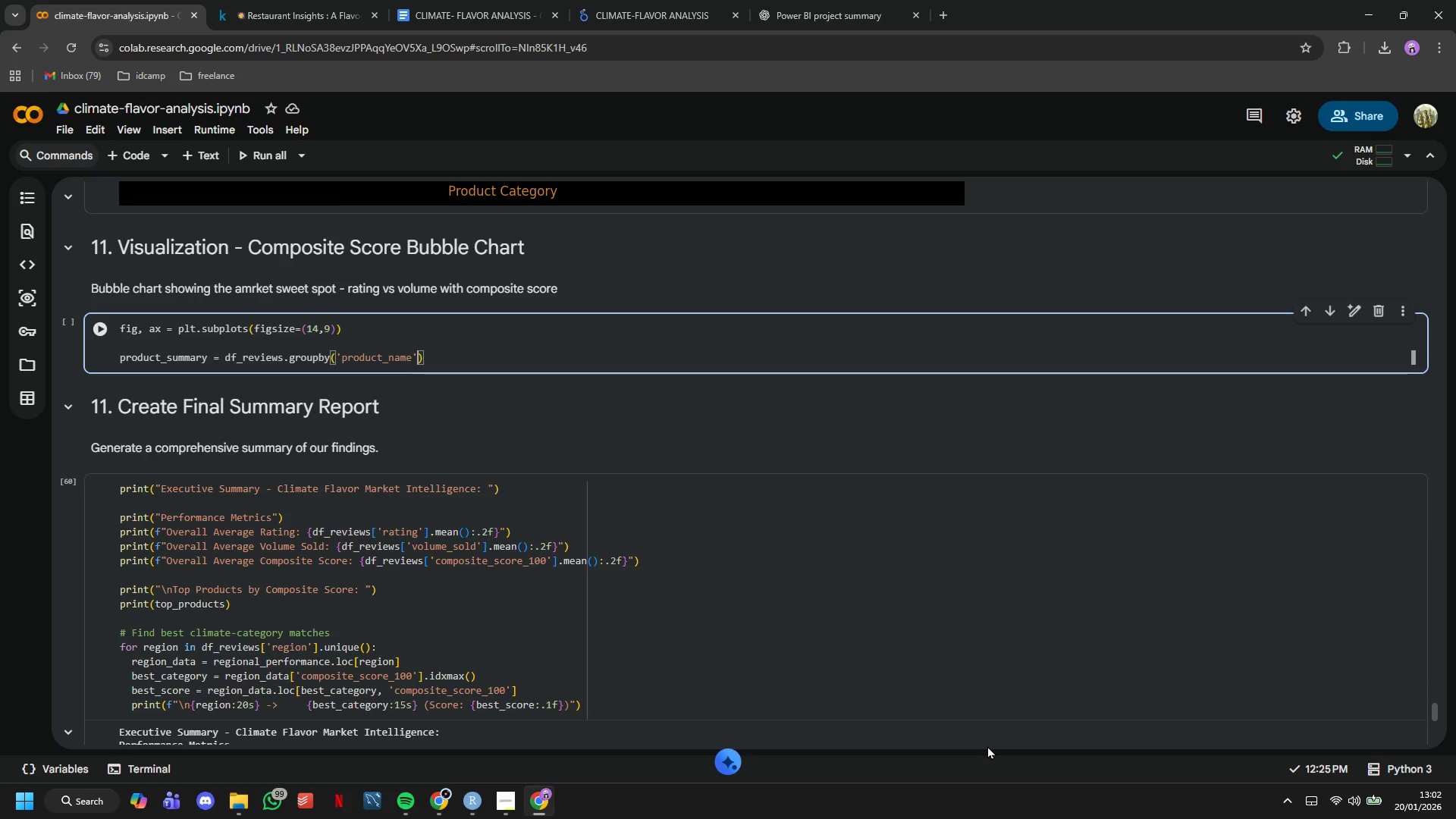 
key(ArrowRight)
 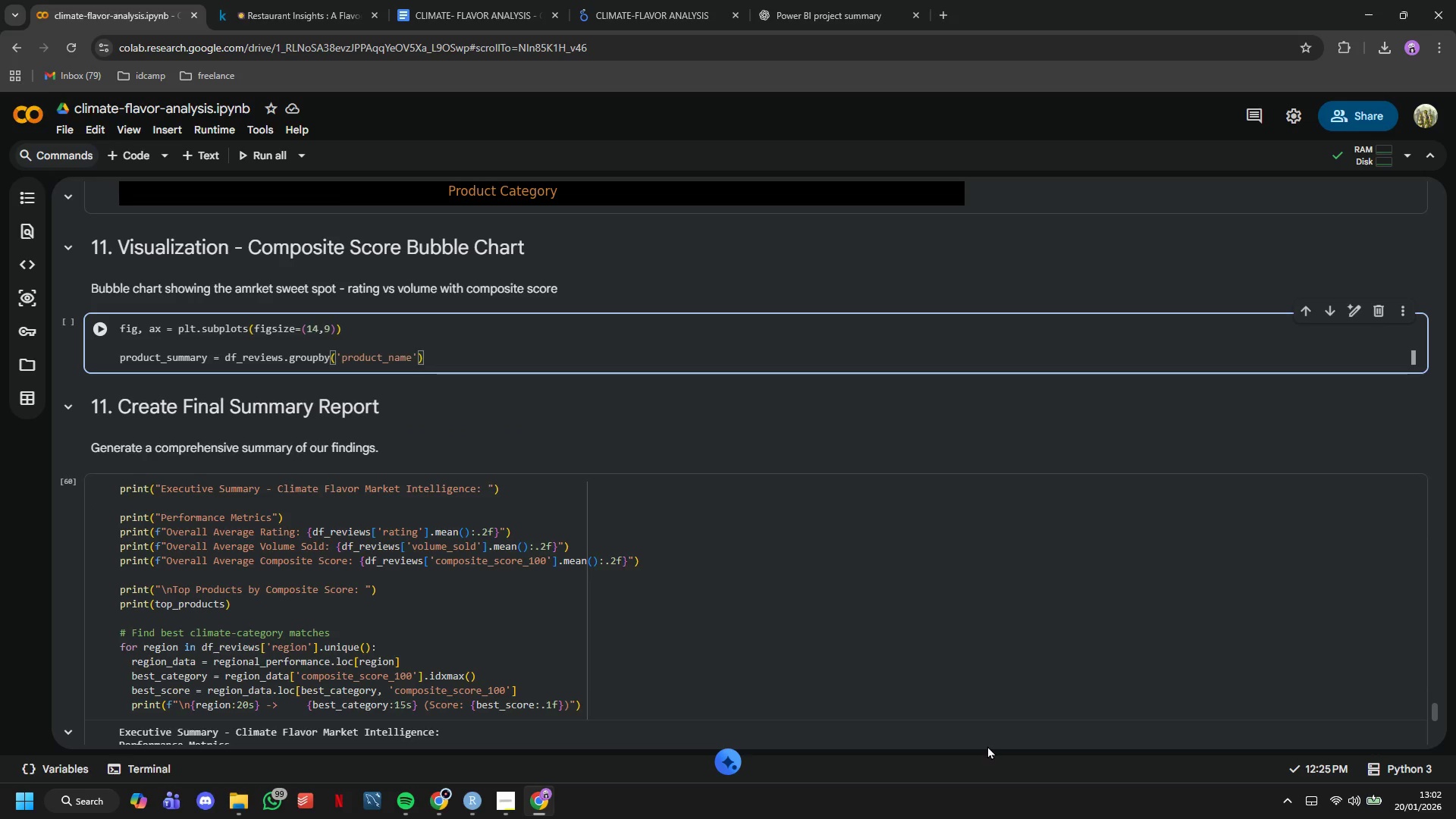 
type(.agg({)
 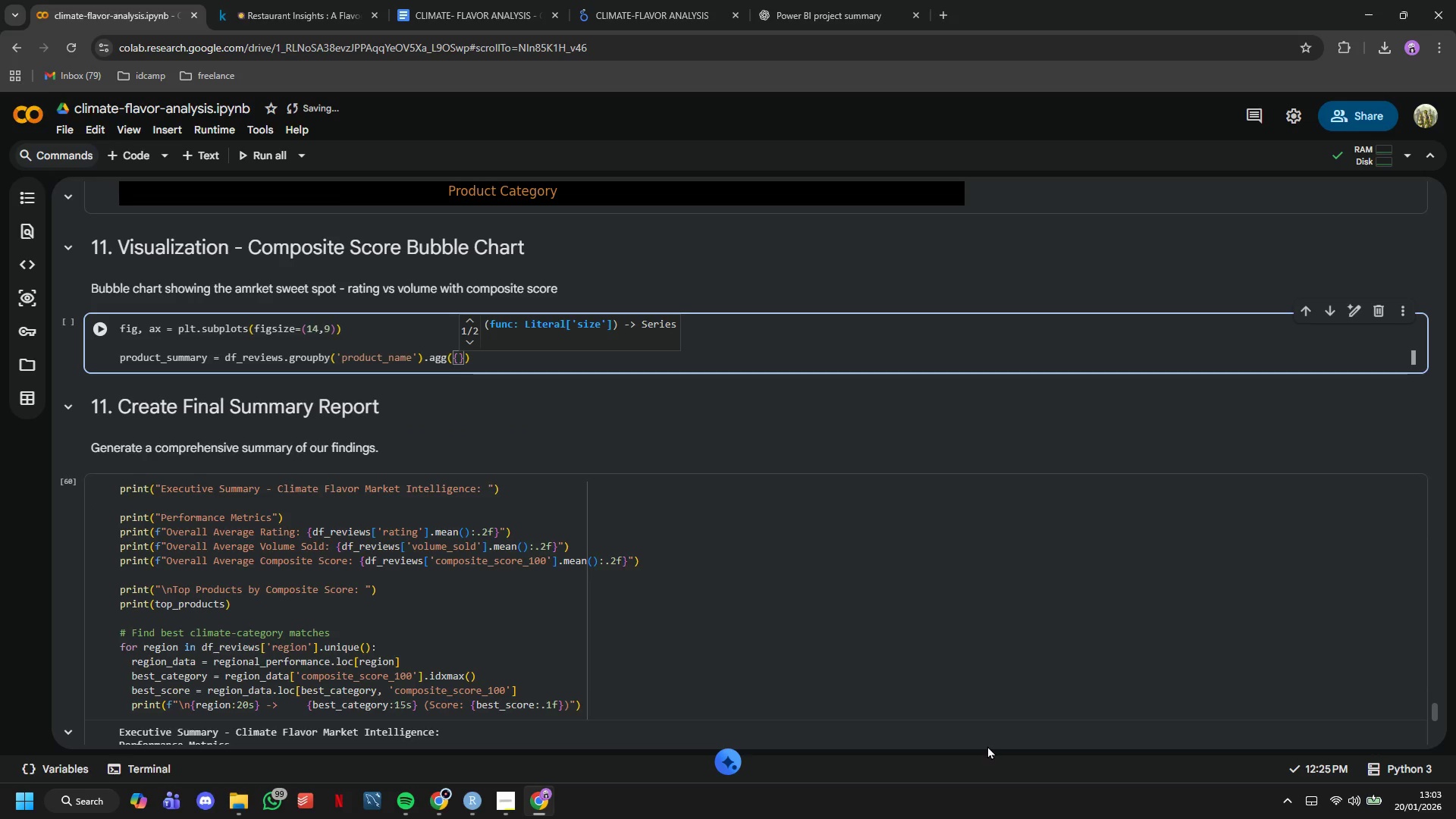 
key(Enter)
 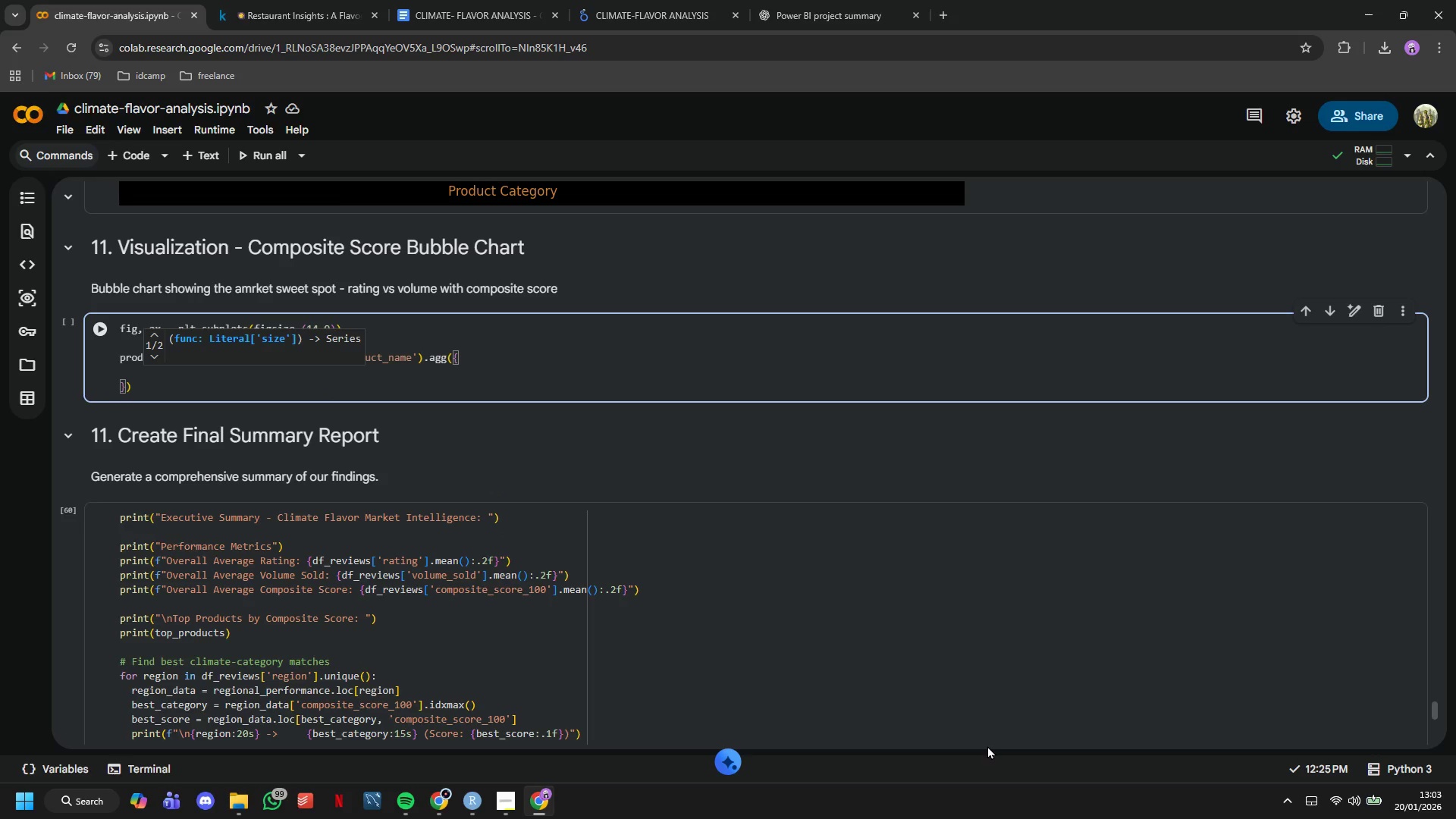 
type('rating)
 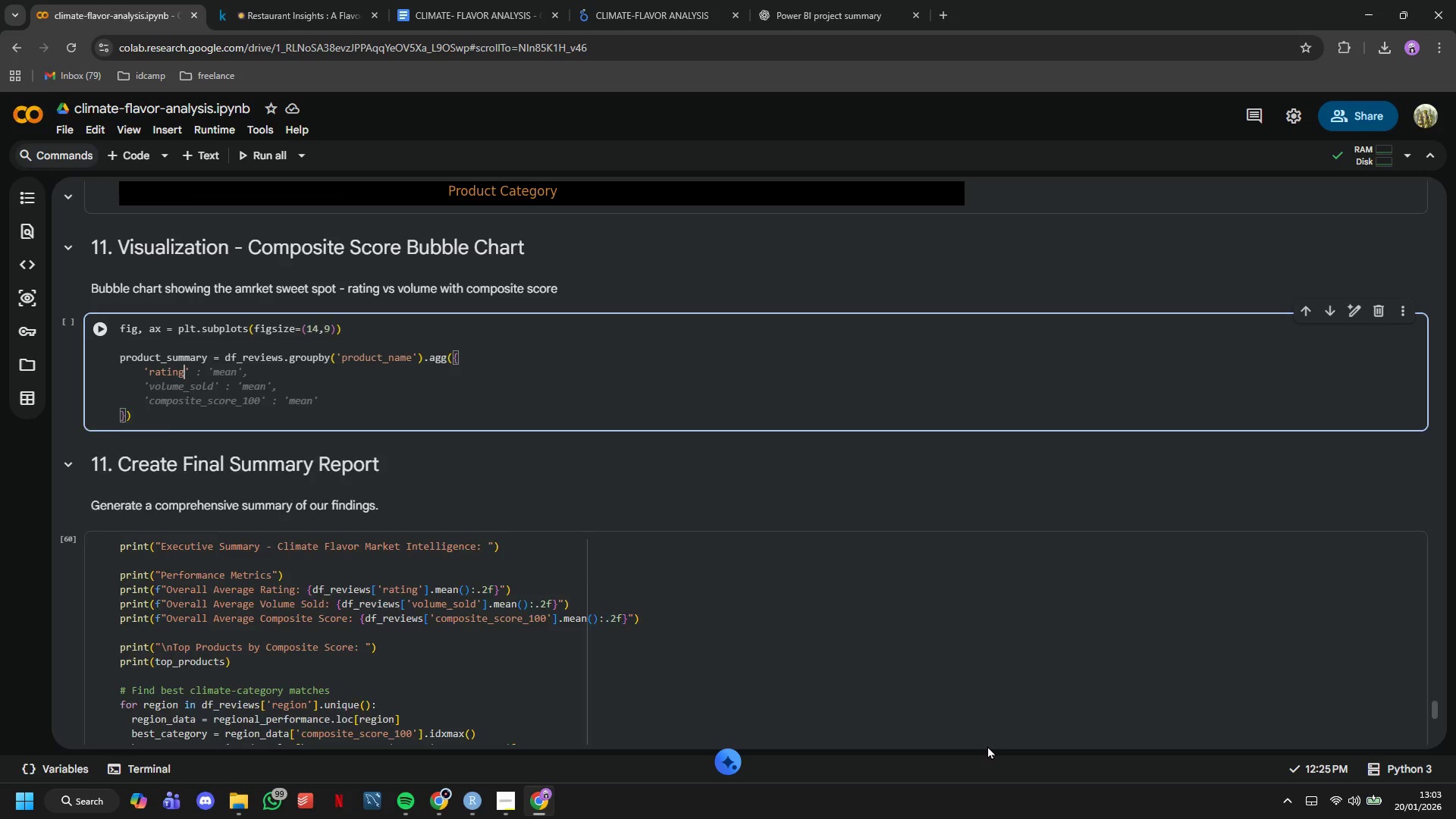 
key(ArrowRight)
 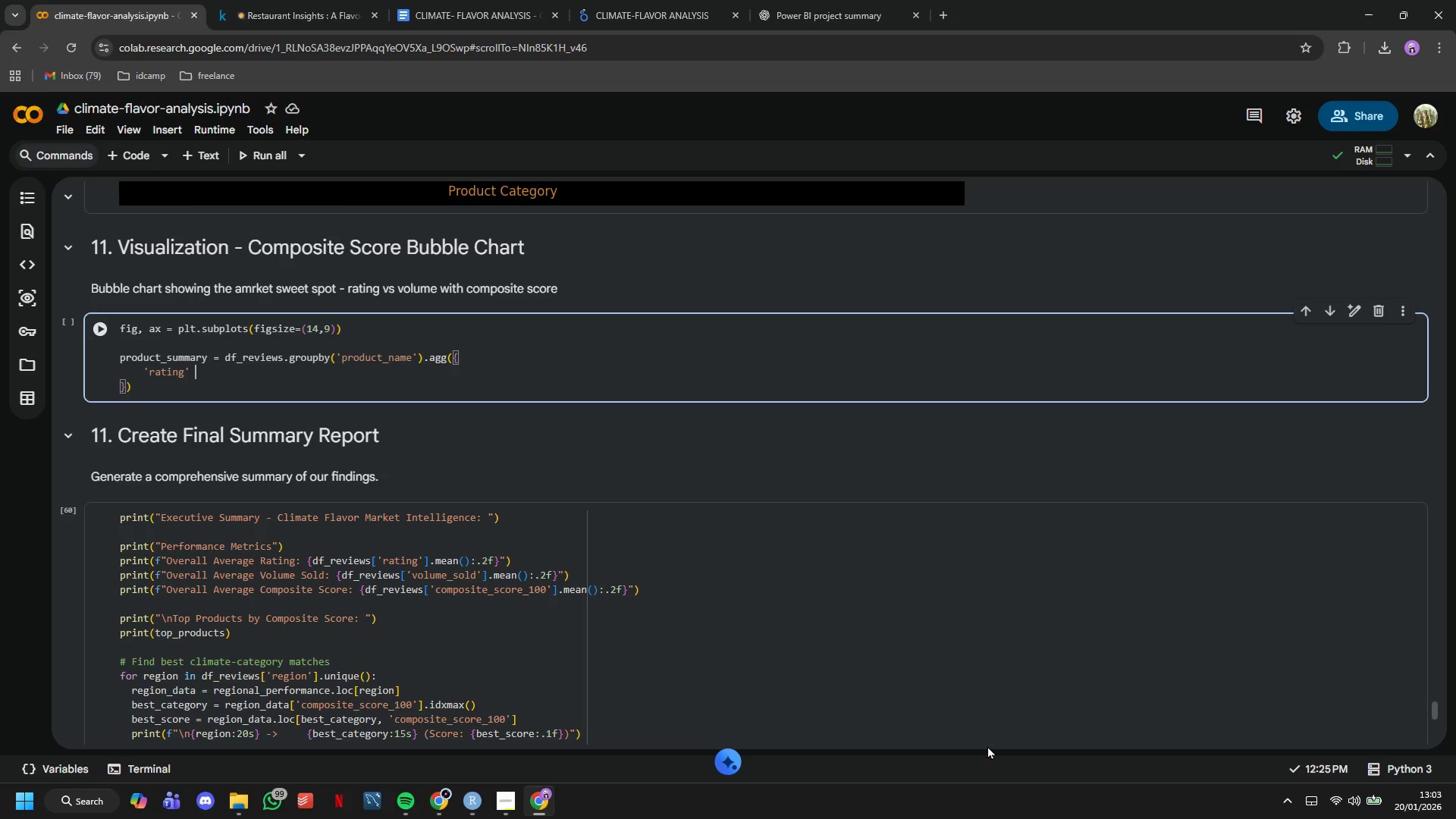 
type( : 'mean)
 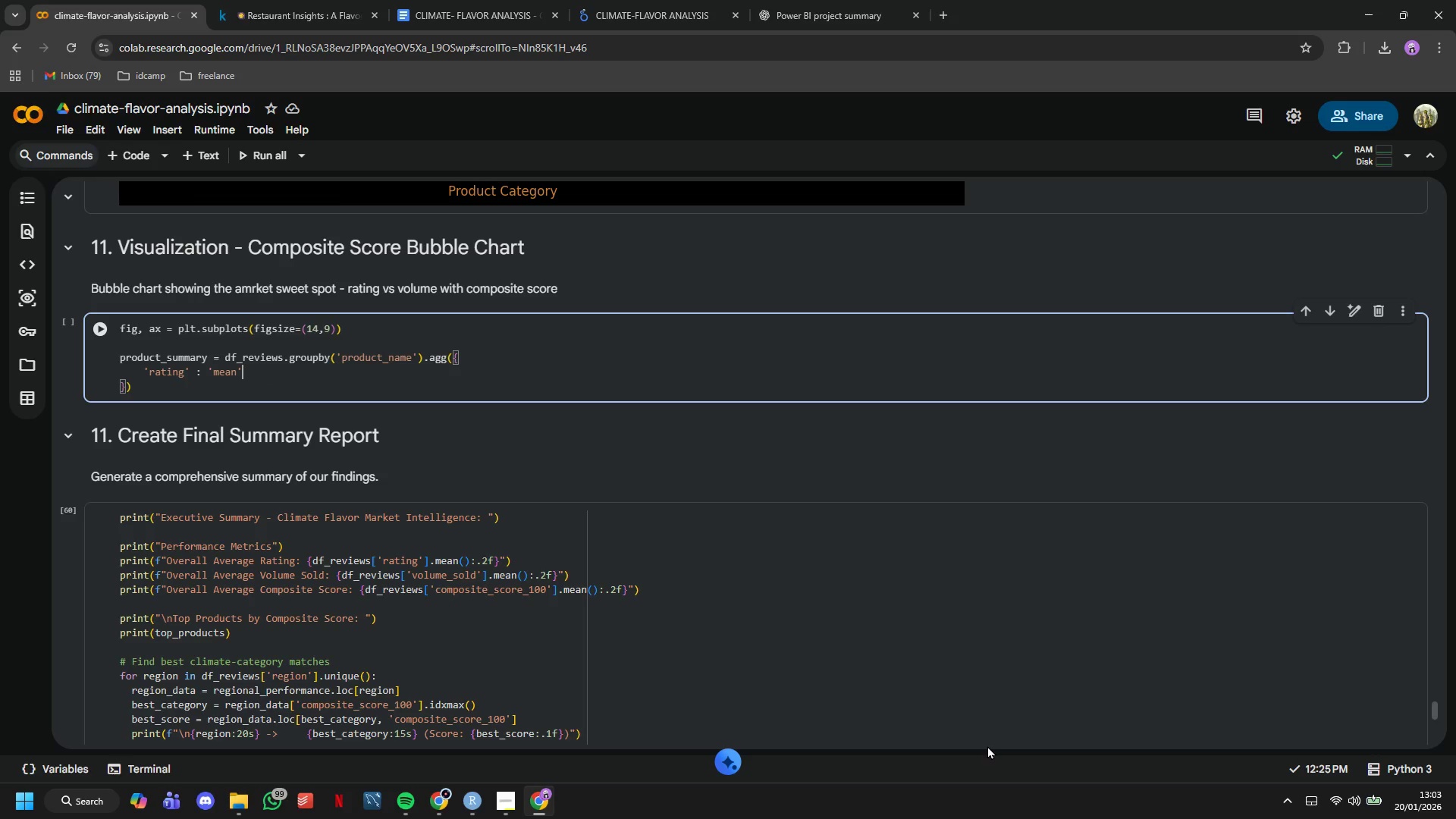 
 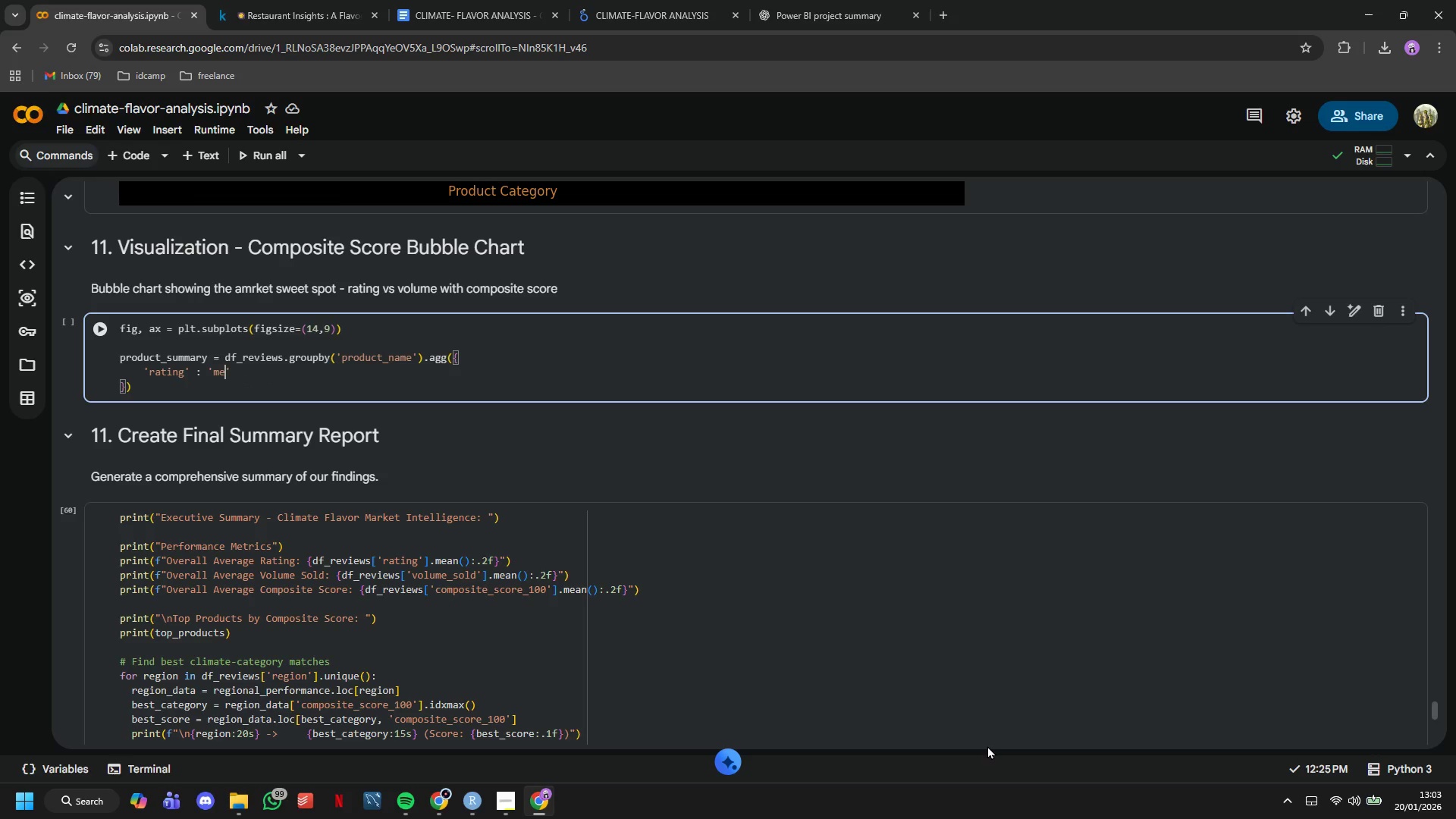 
key(ArrowRight)
 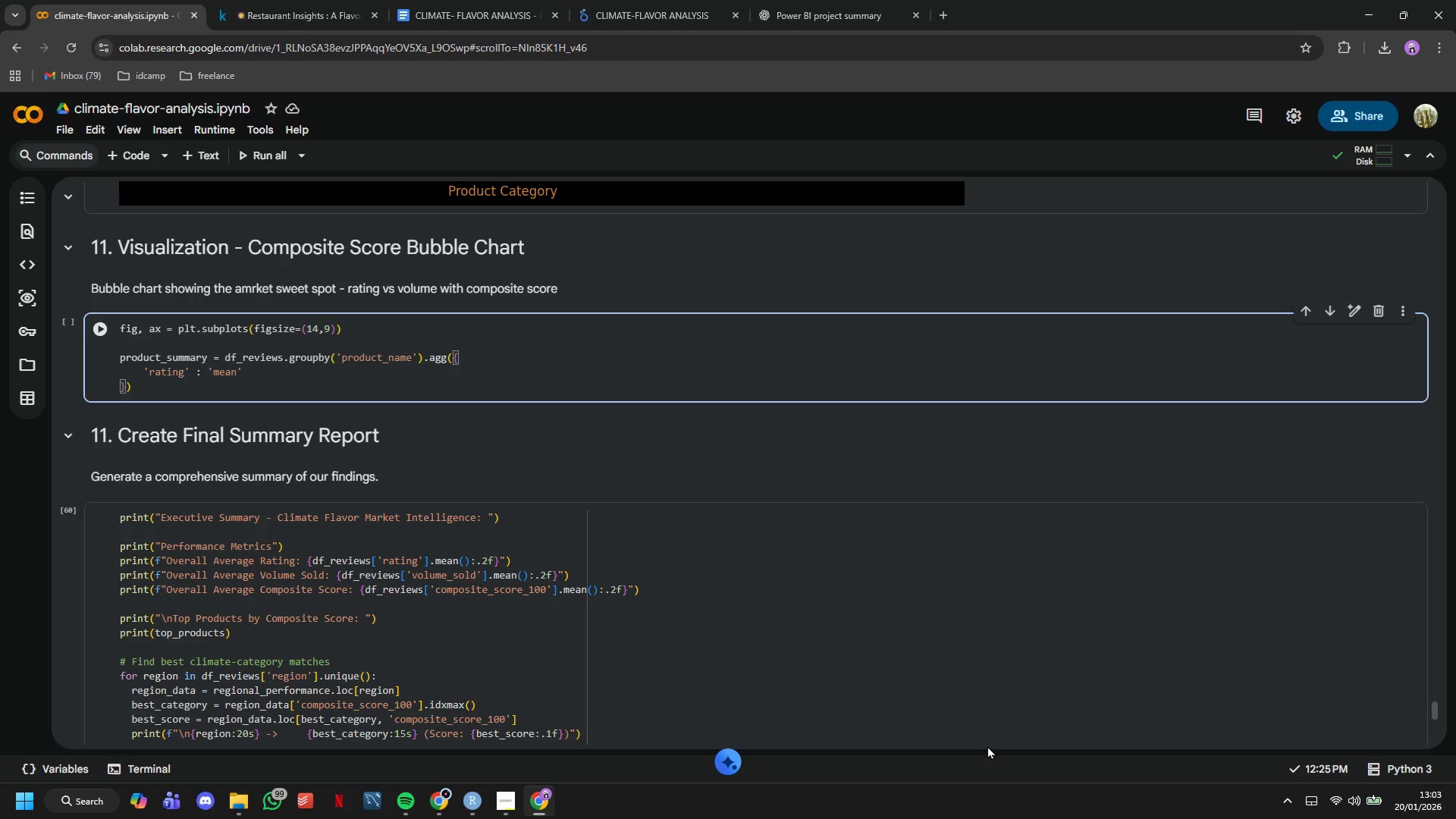 
key(Comma)
 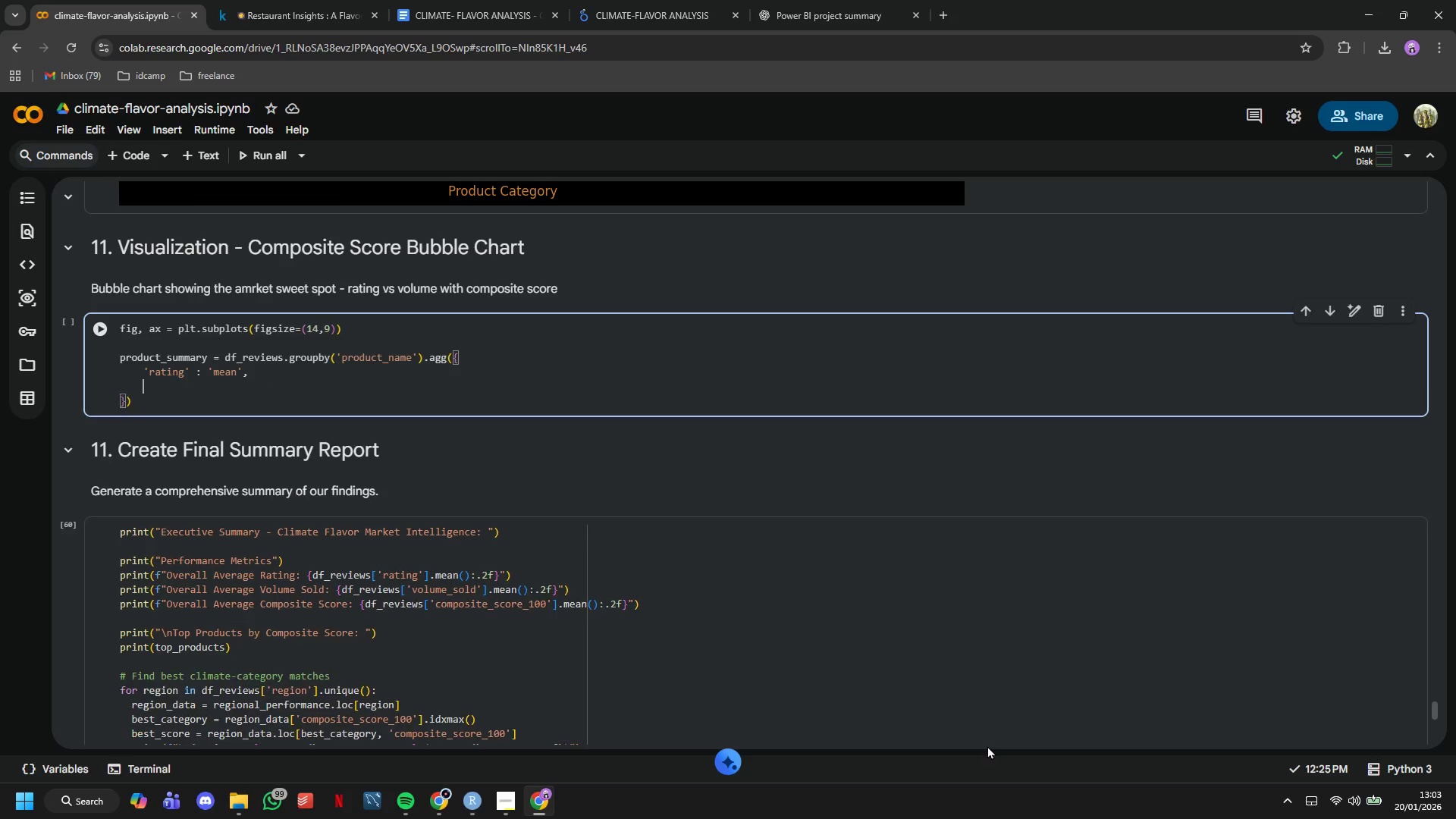 
key(Enter)
 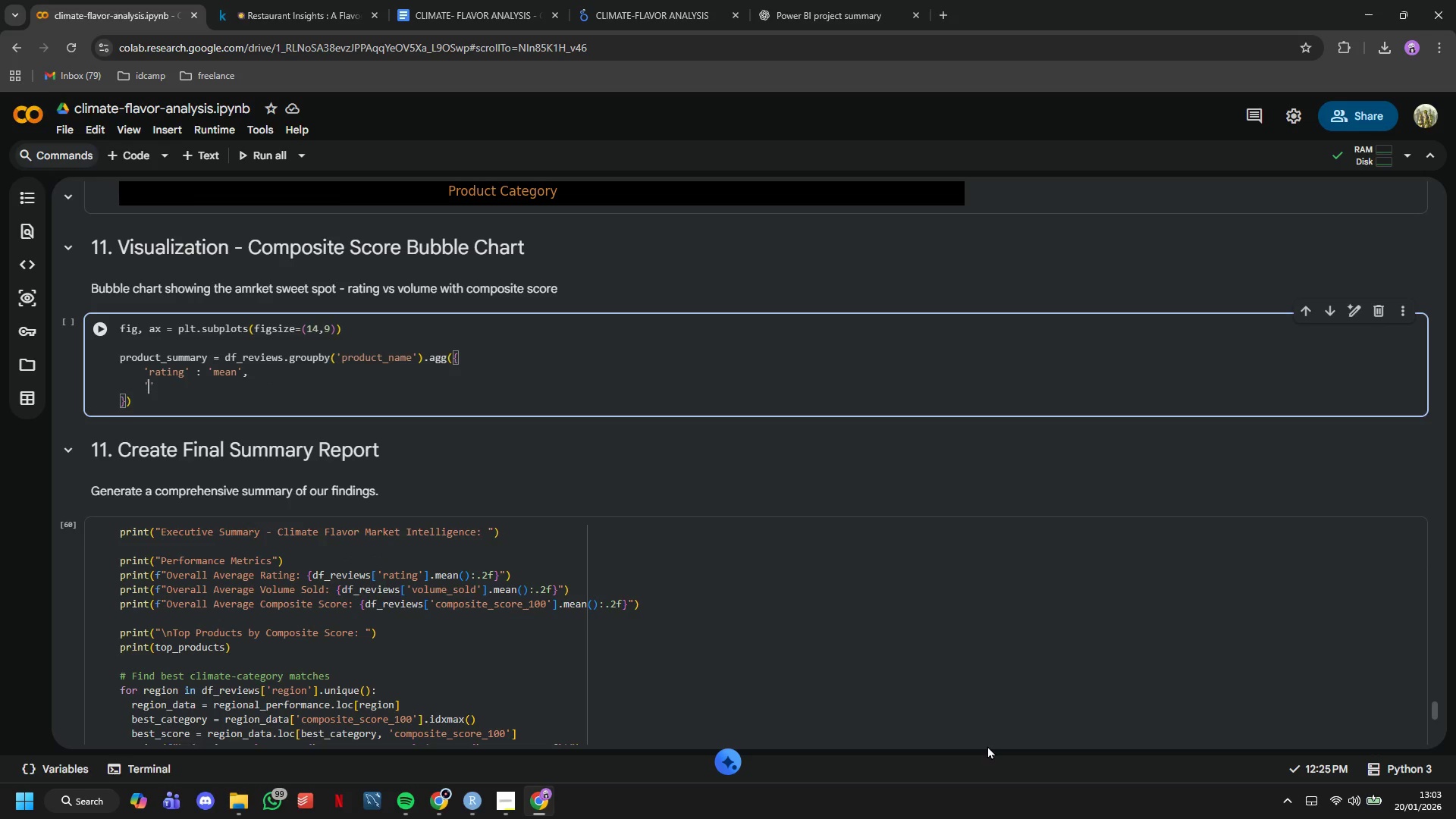 
type('volume_sold)
 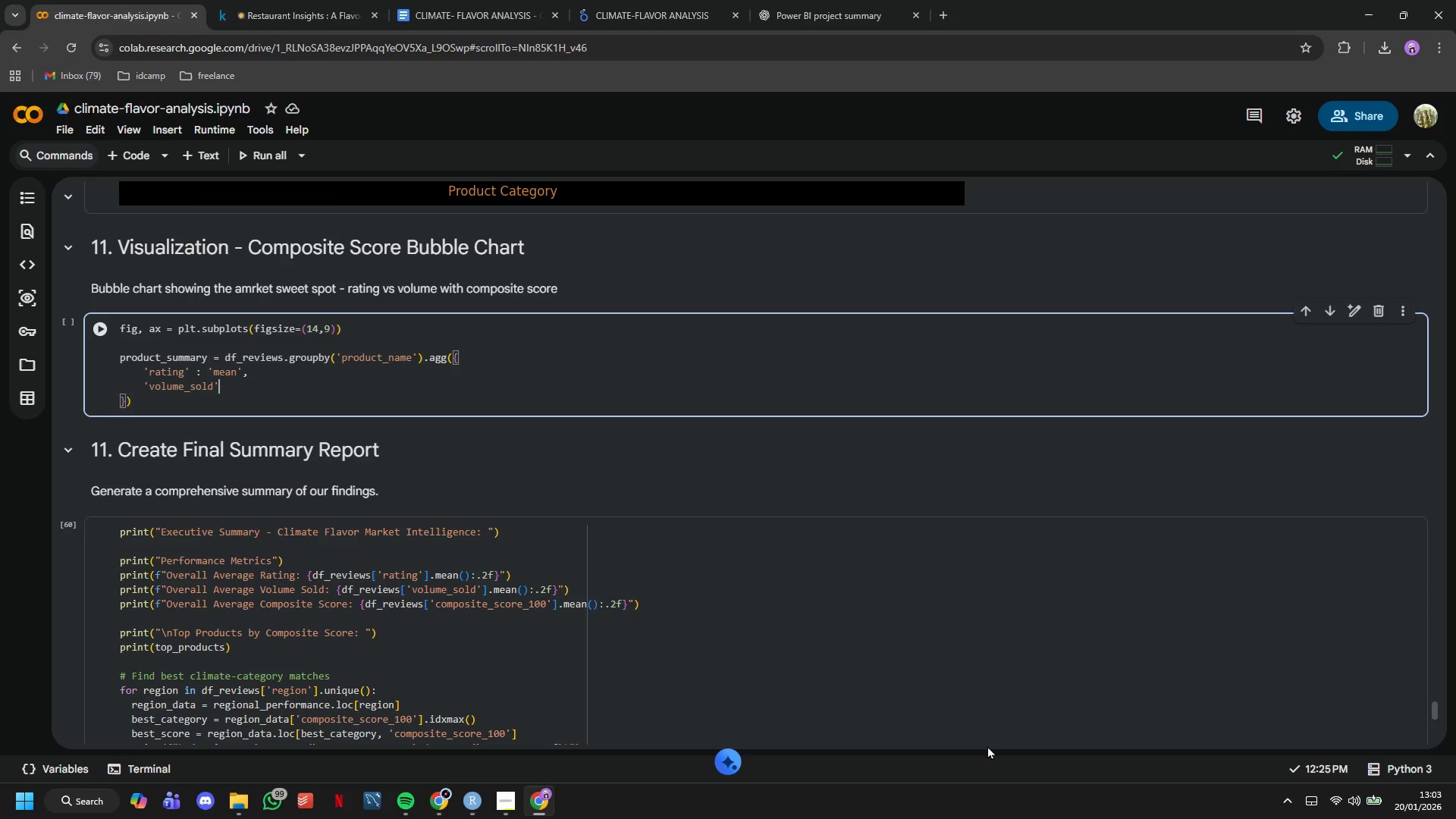 
 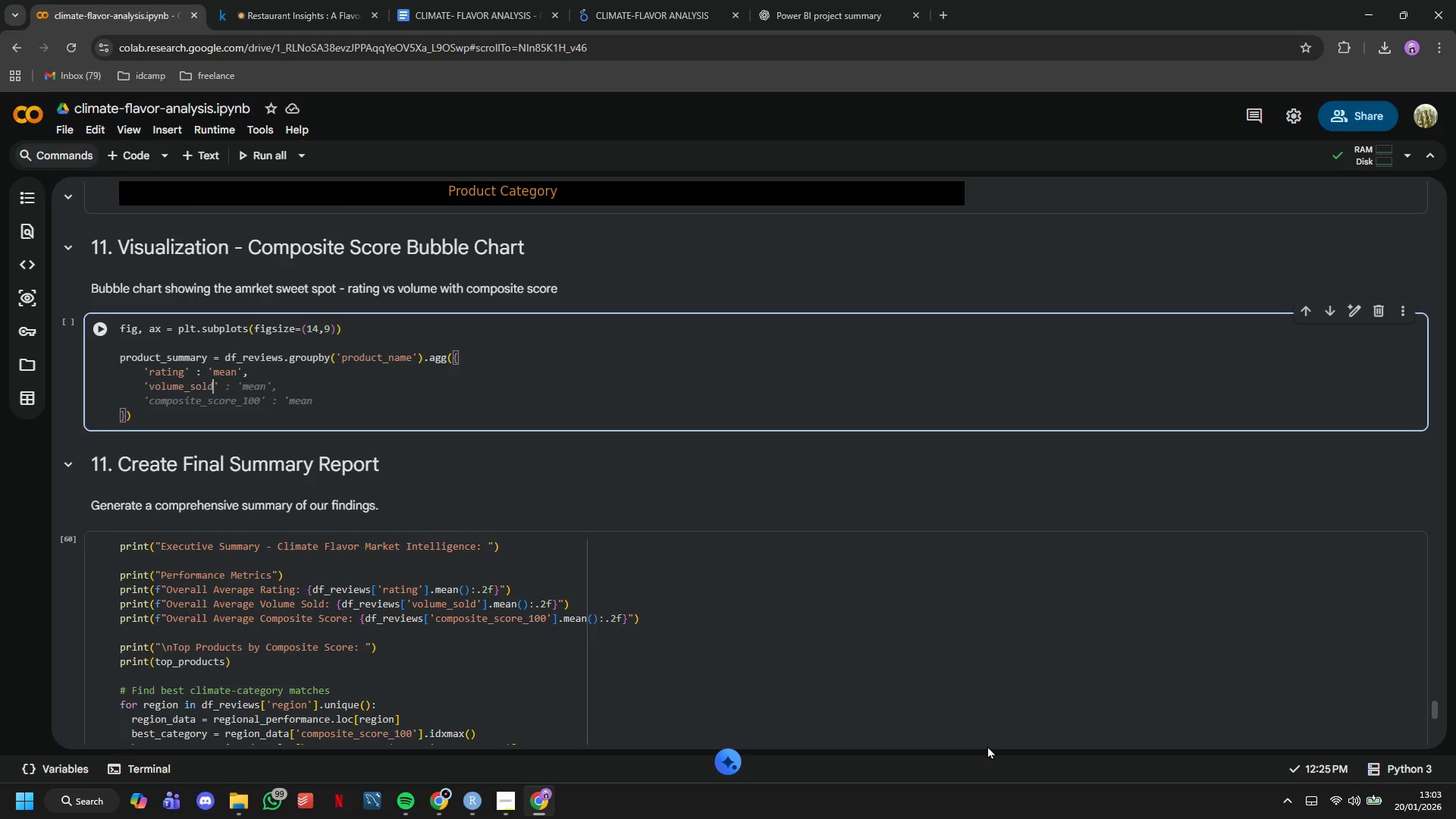 
key(ArrowRight)
 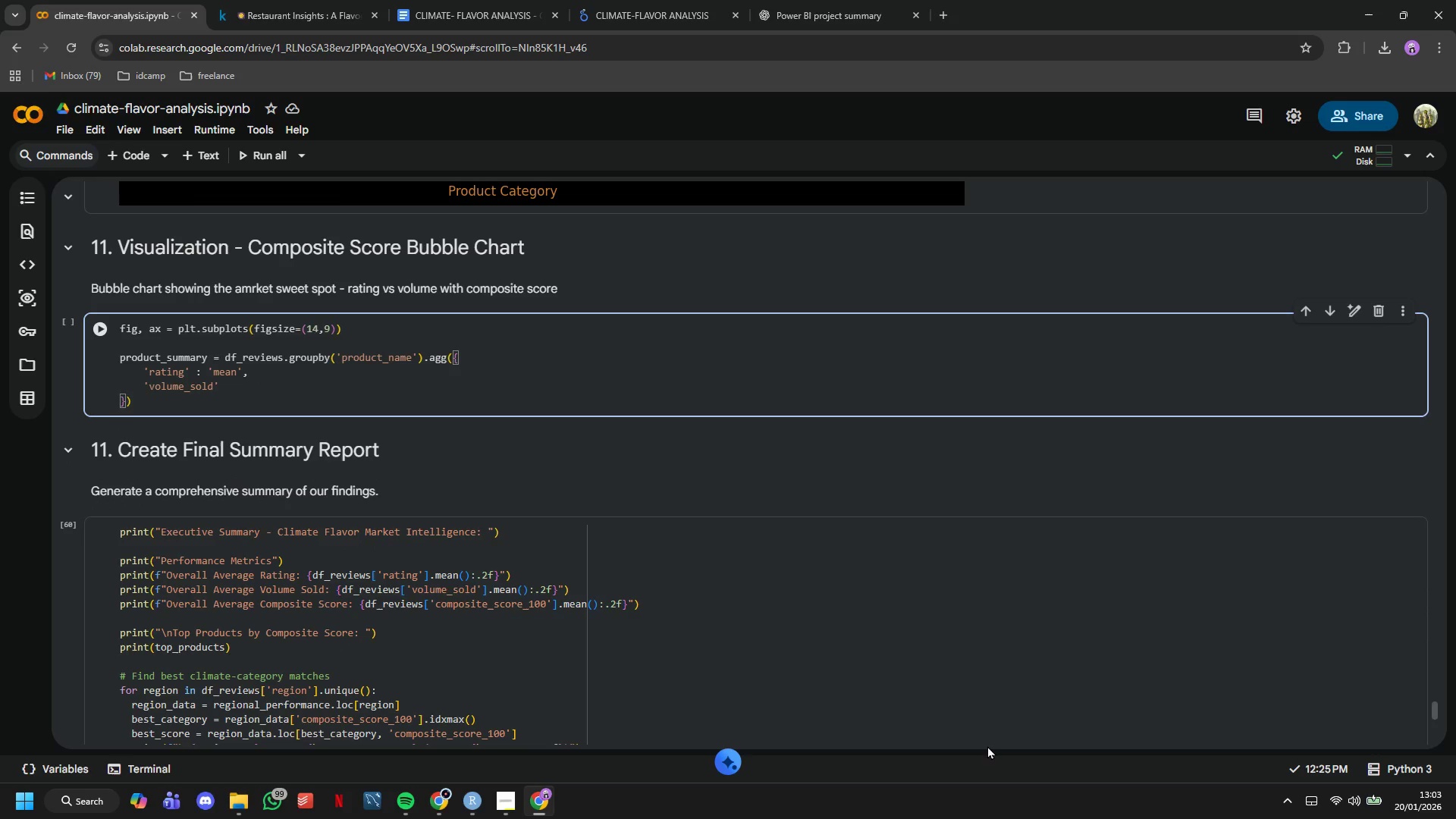 
type( : 'sum)
 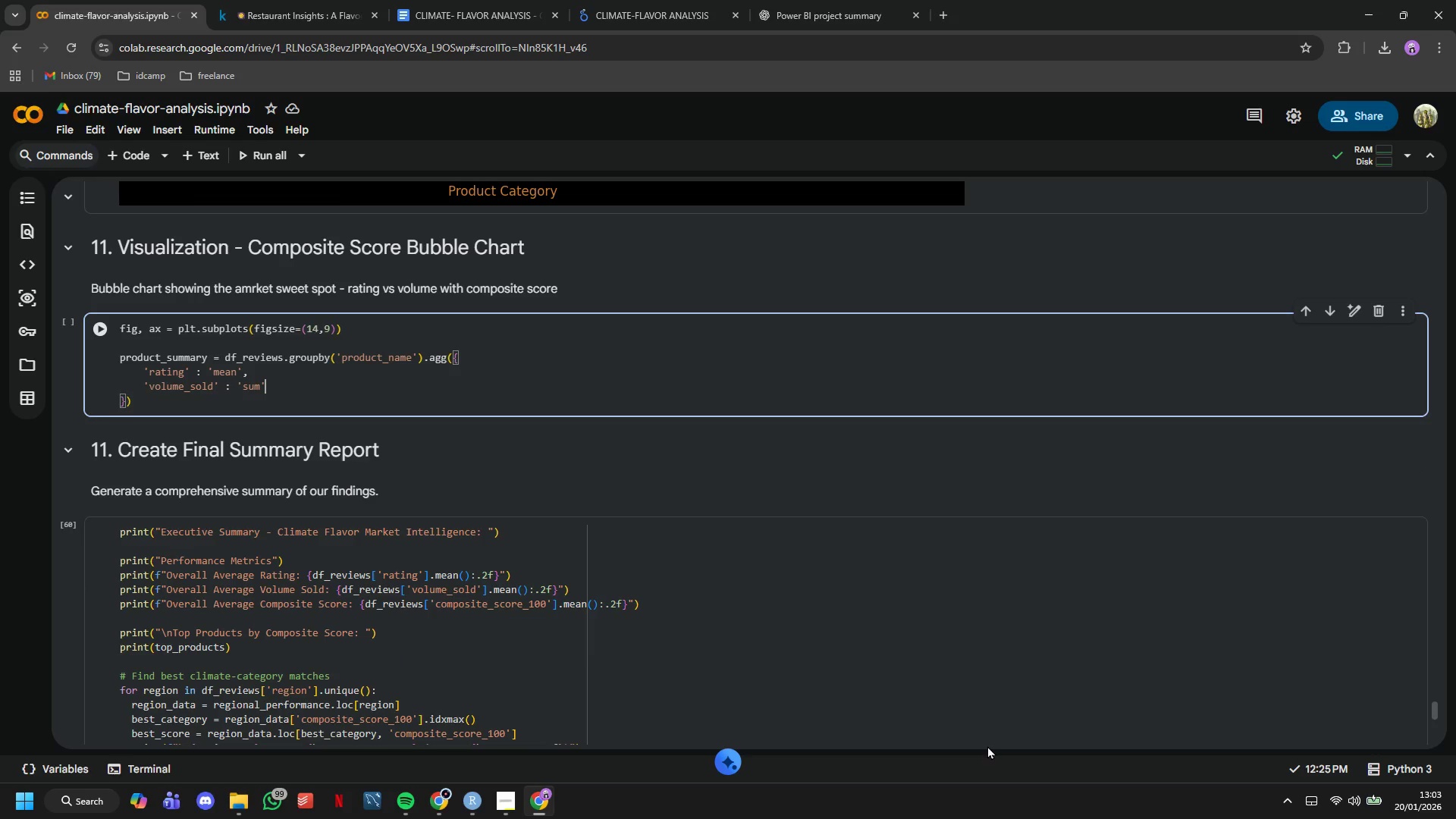 
 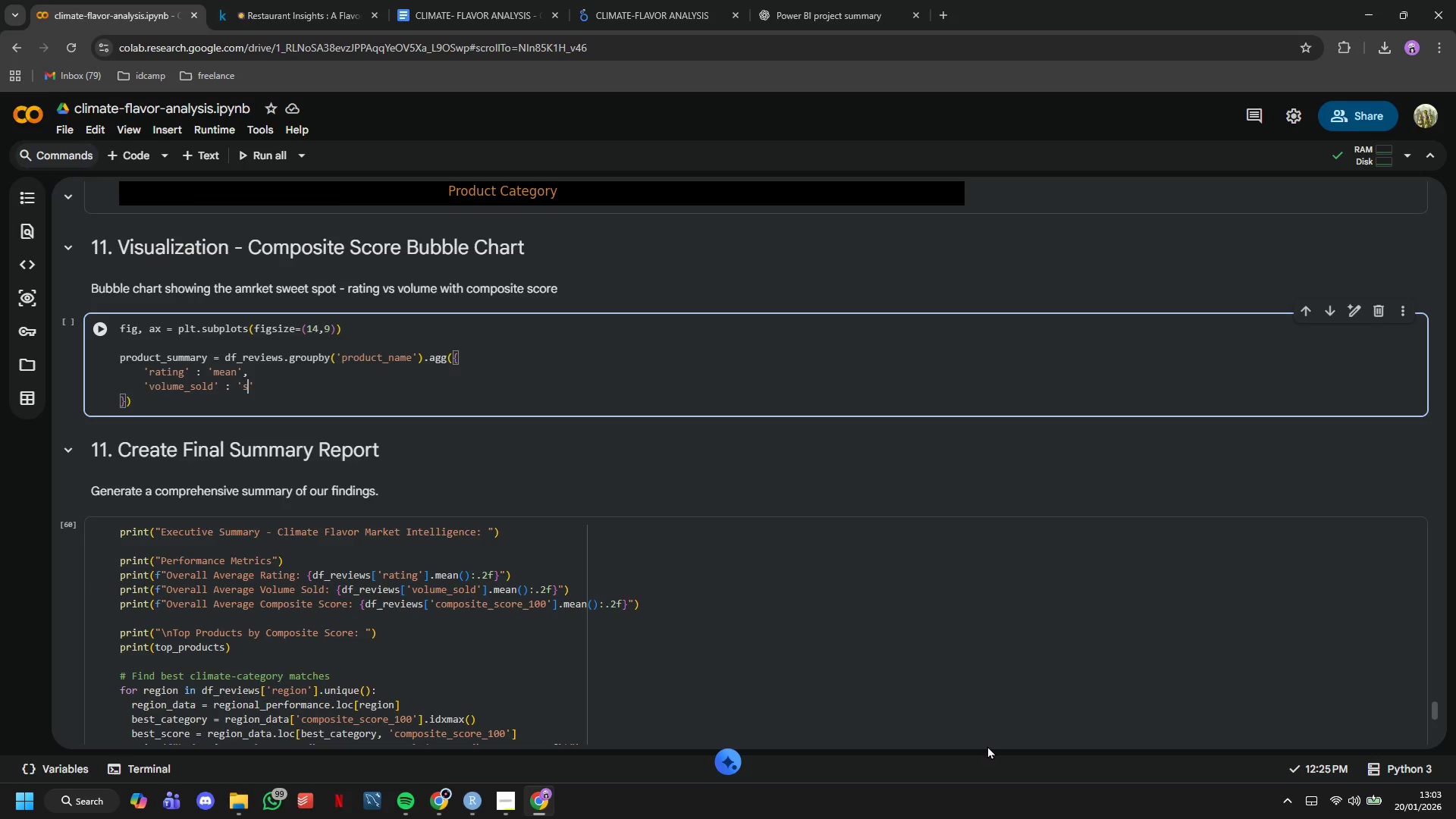 
key(ArrowRight)
 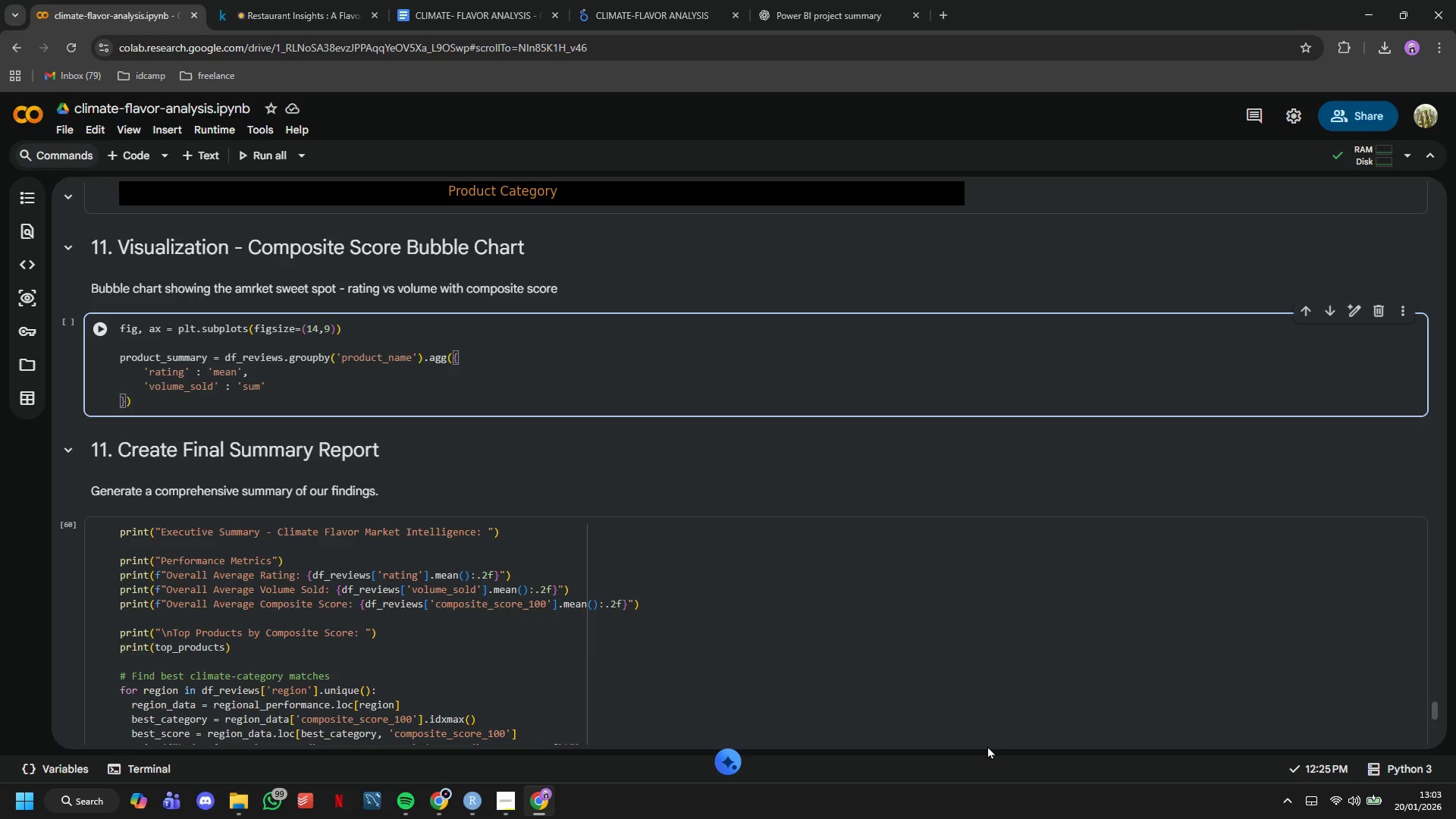 
key(Comma)
 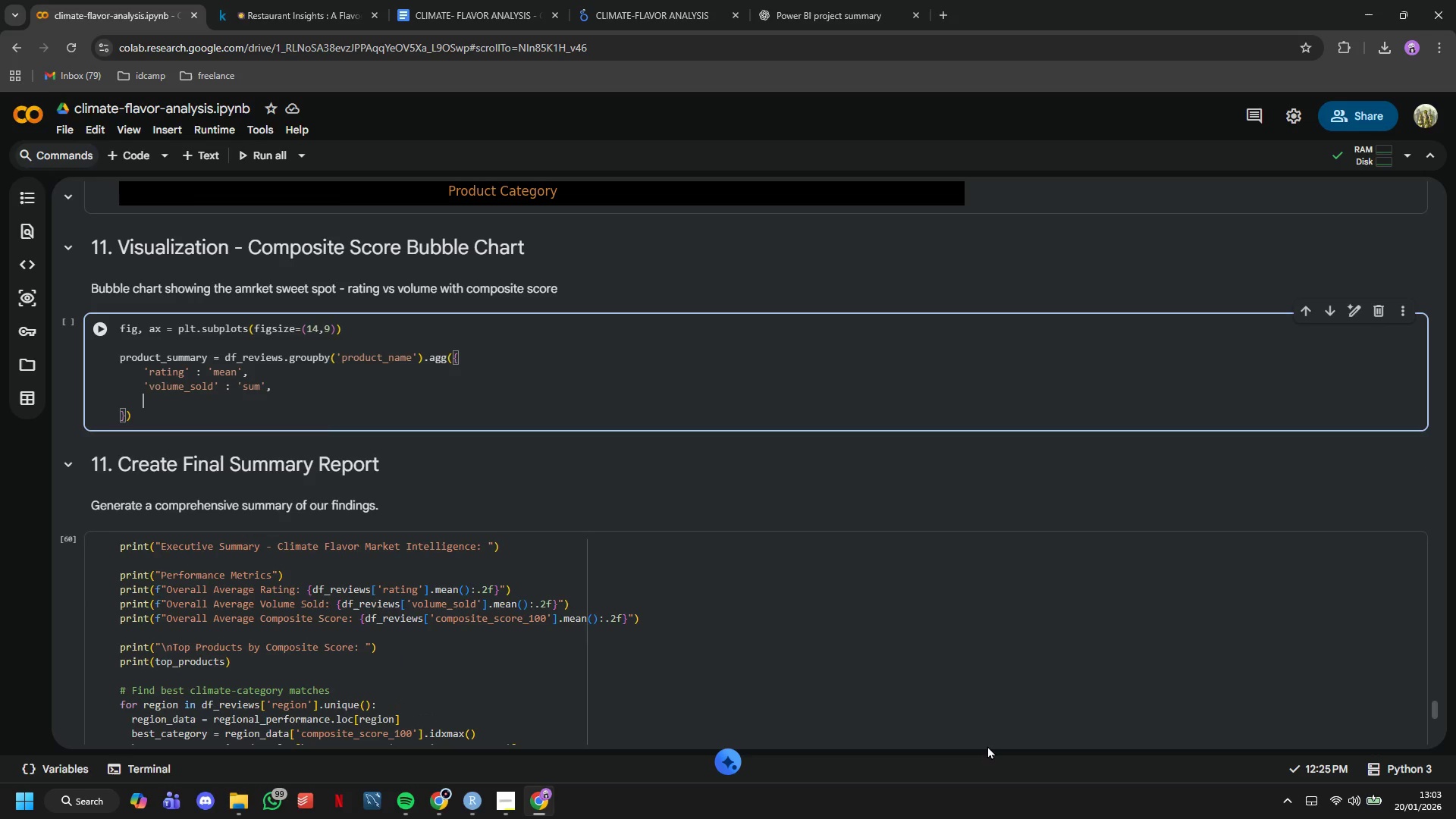 
key(Enter)
 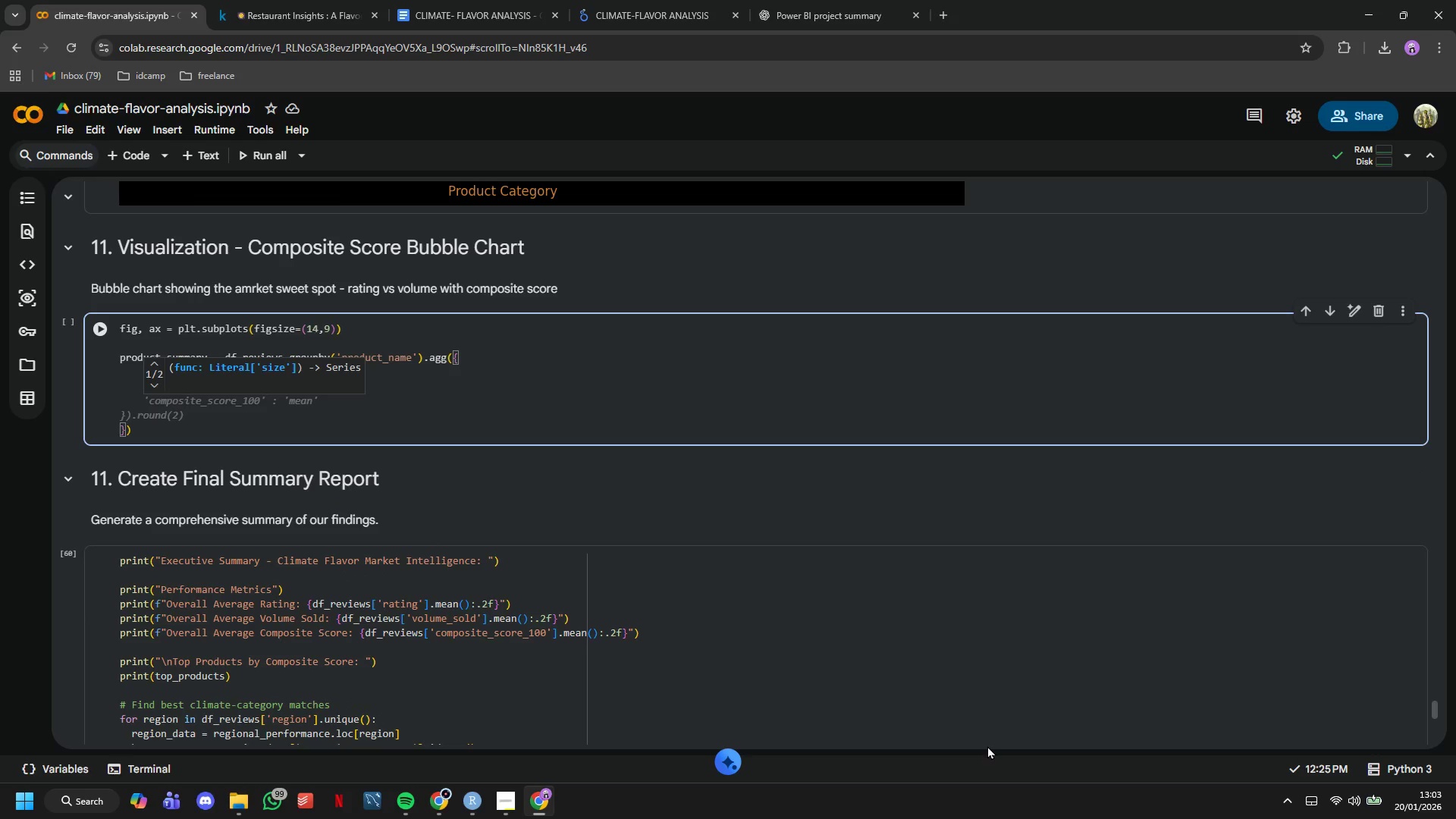 
type('composite_score_100)
 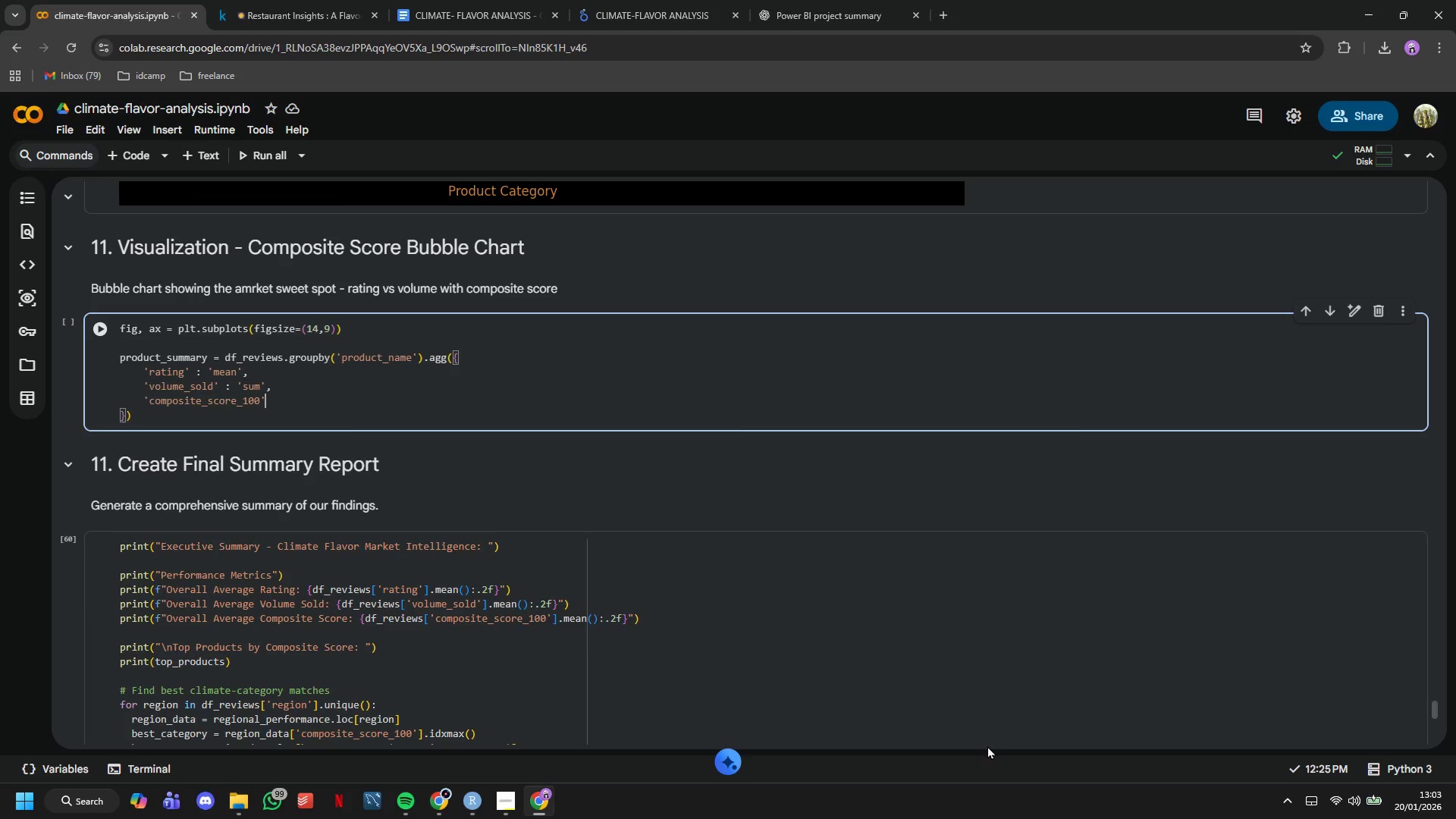 
 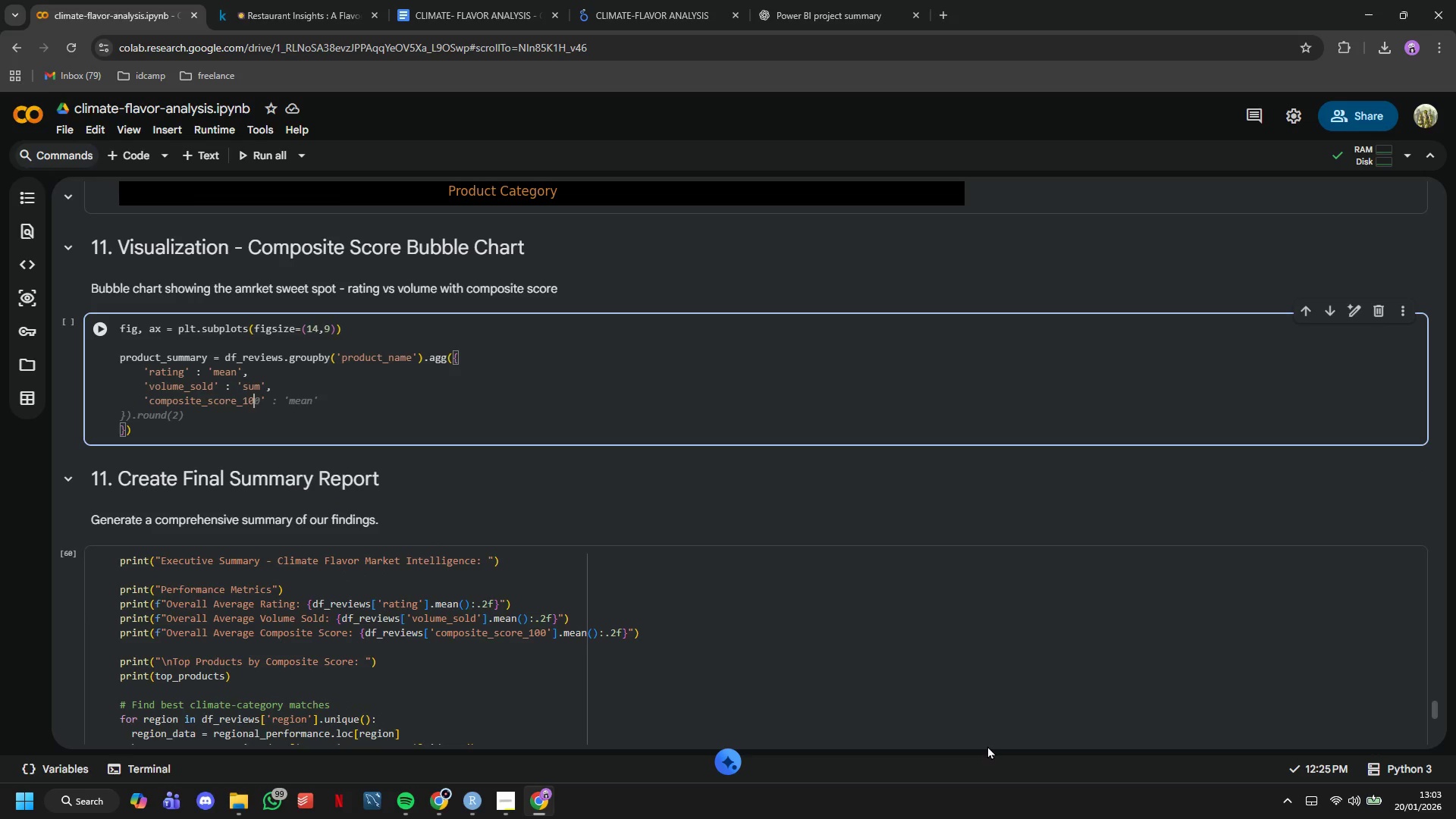 
key(ArrowRight)
 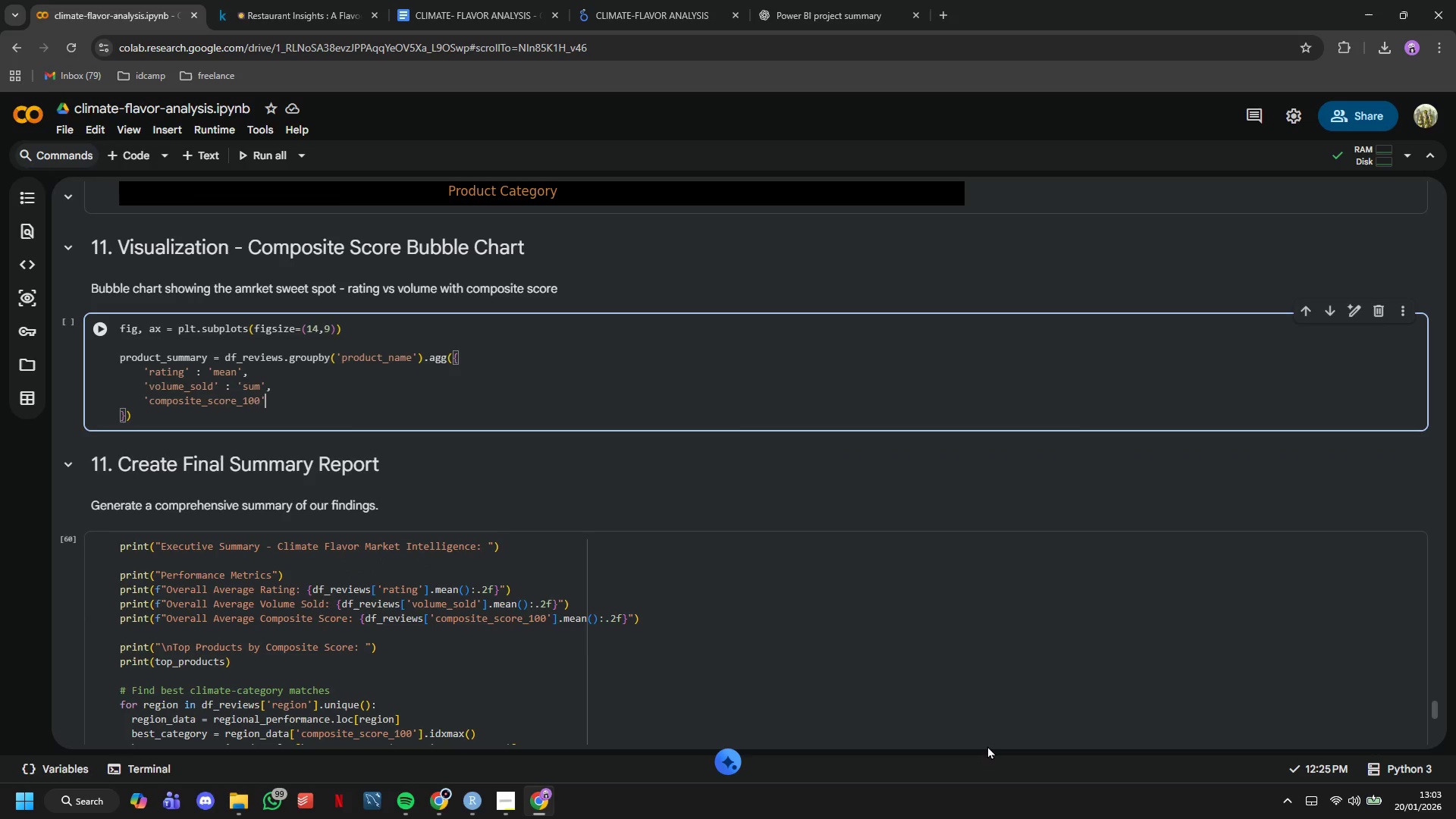 
type(: 'ean)
key(Backspace)
key(Backspace)
key(Backspace)
type(mean)
 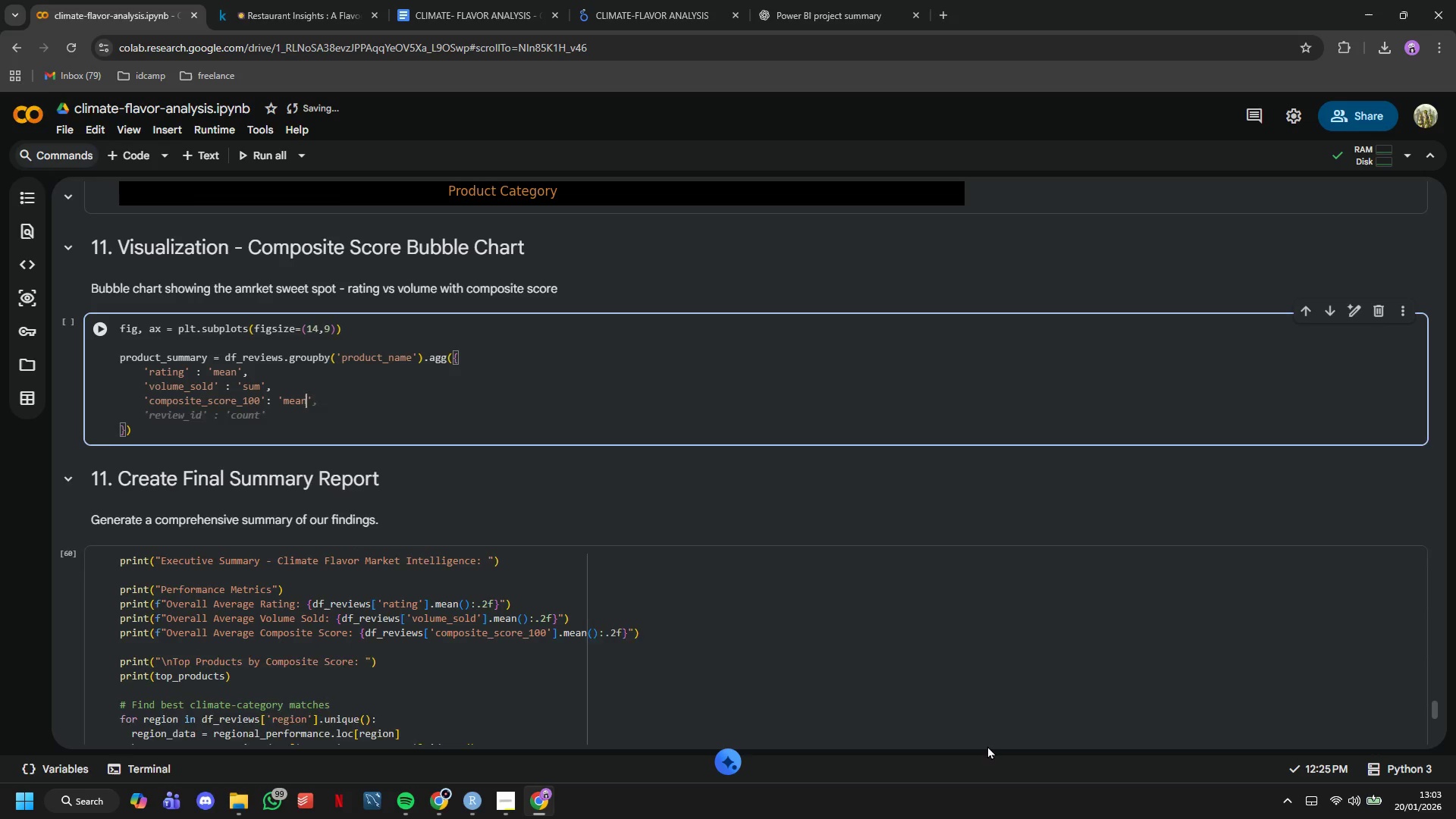 
key(ArrowRight)
 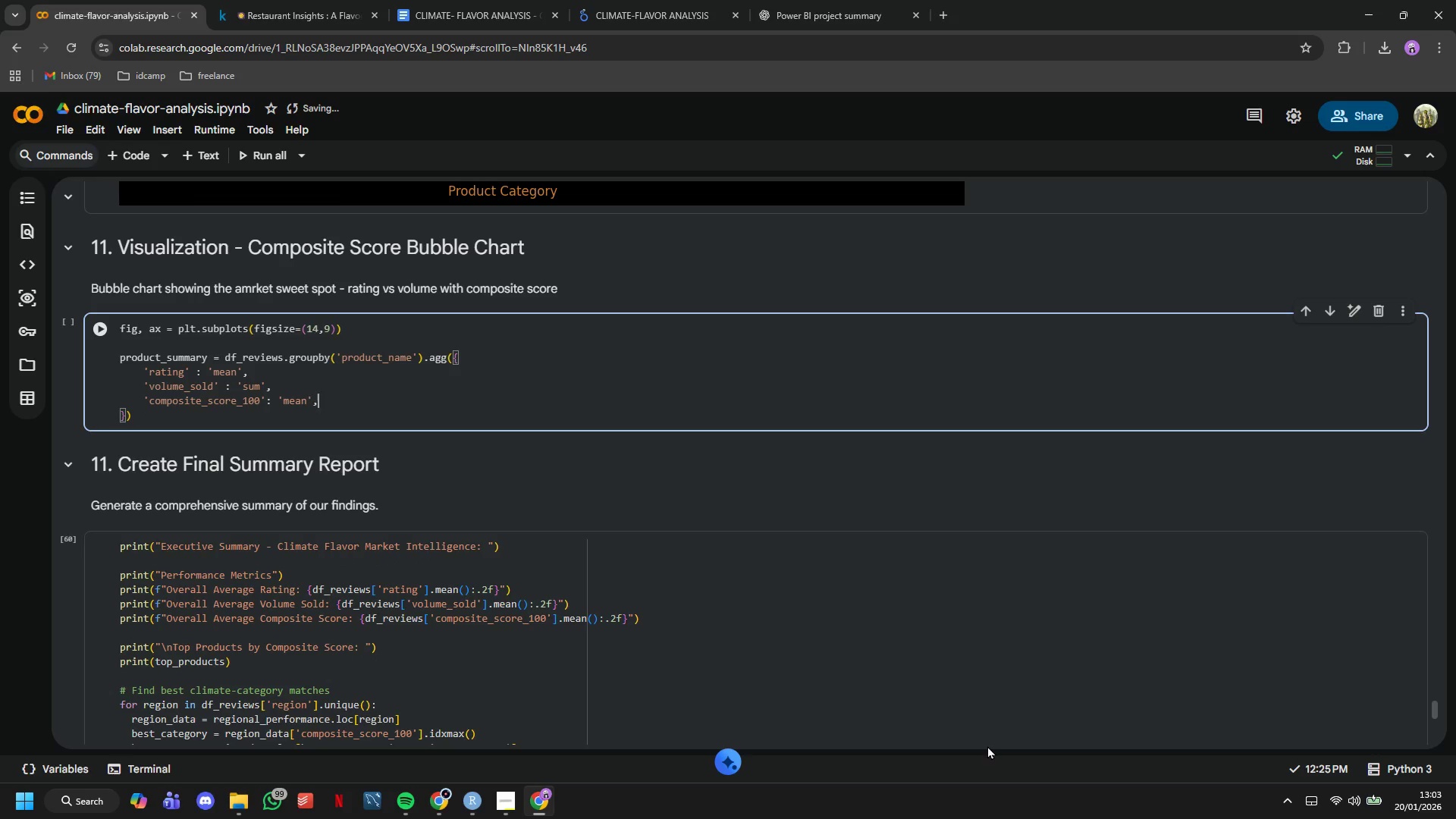 
key(Comma)
 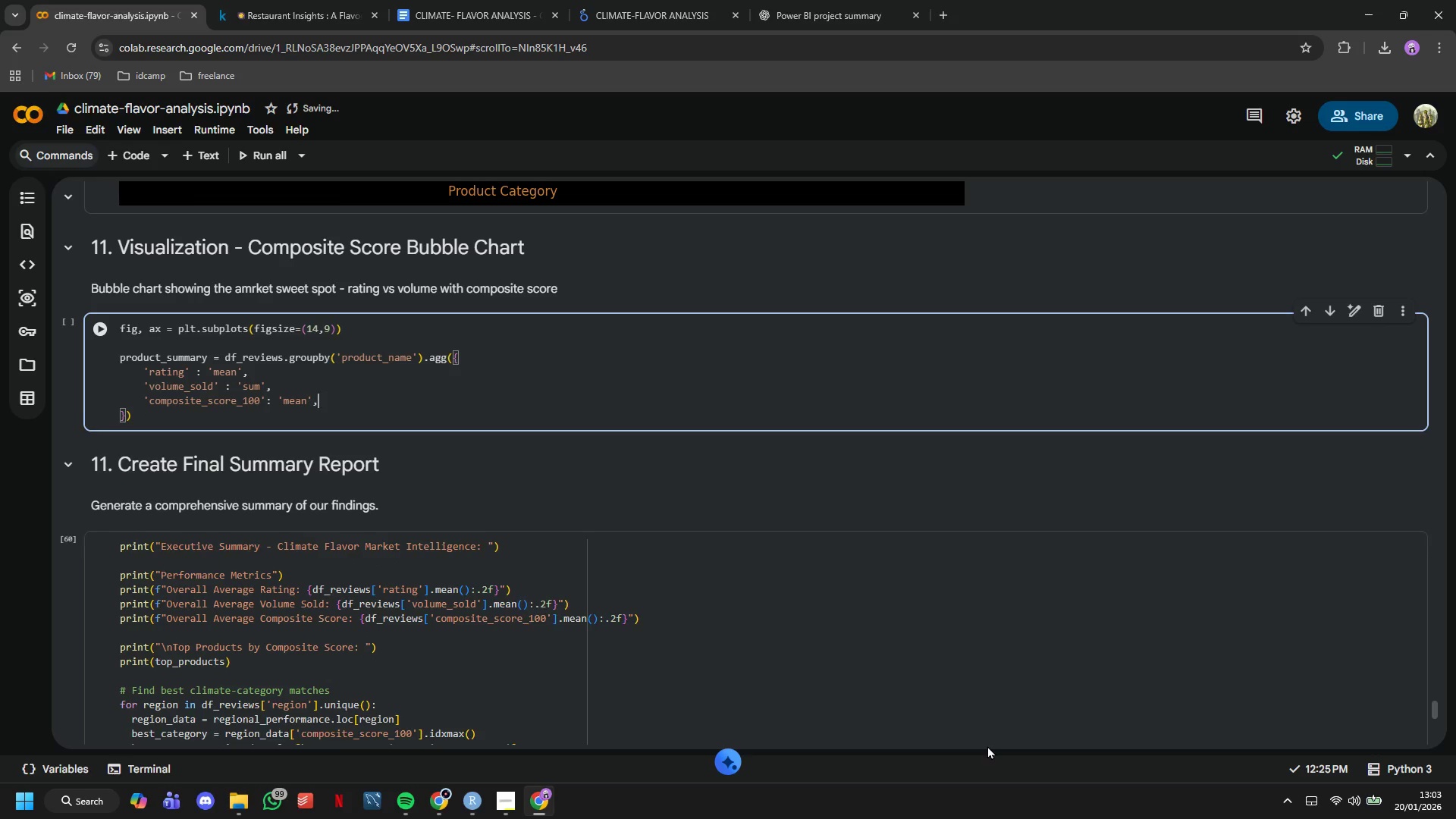 
key(Enter)
 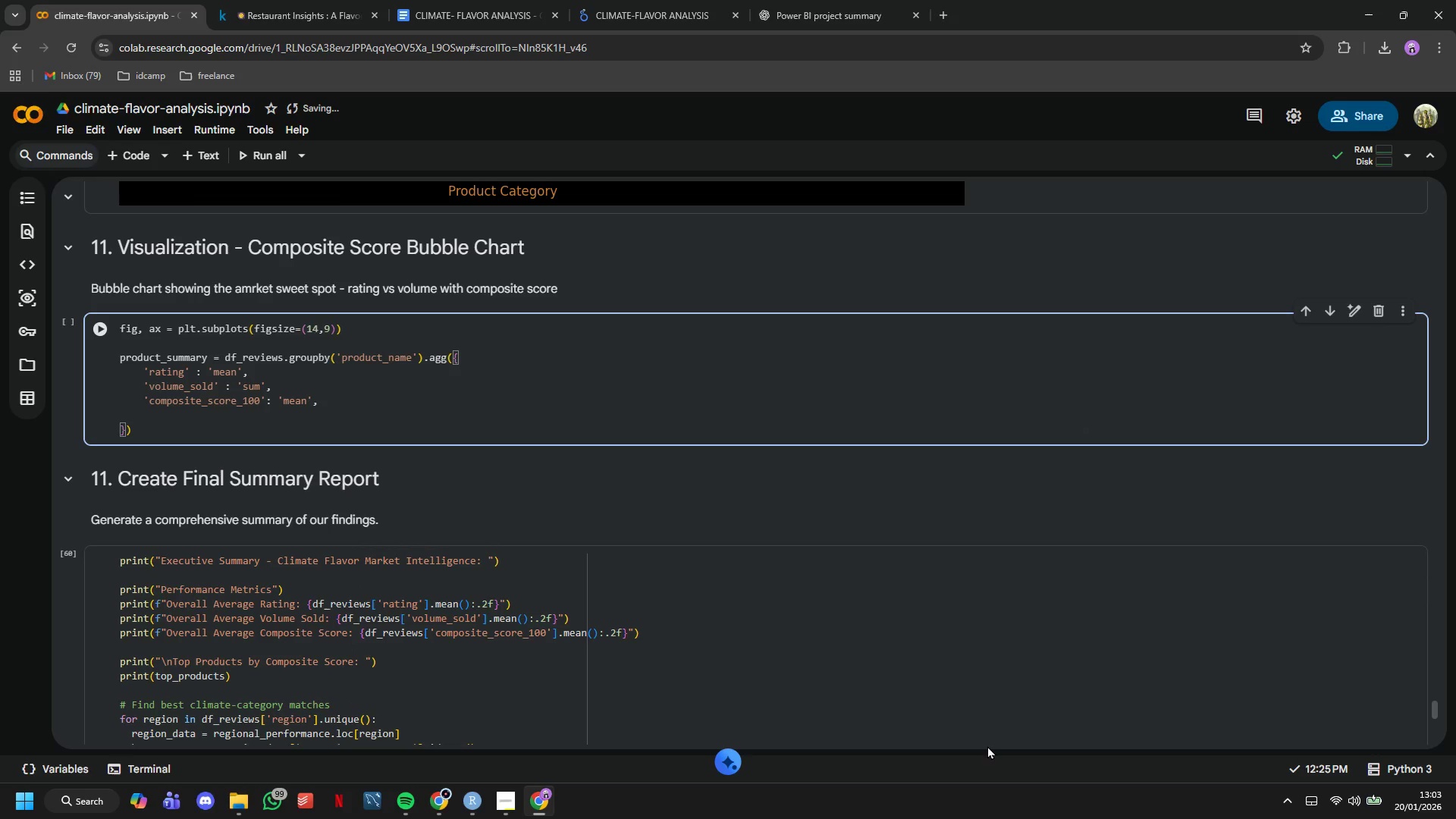 
type('category)
 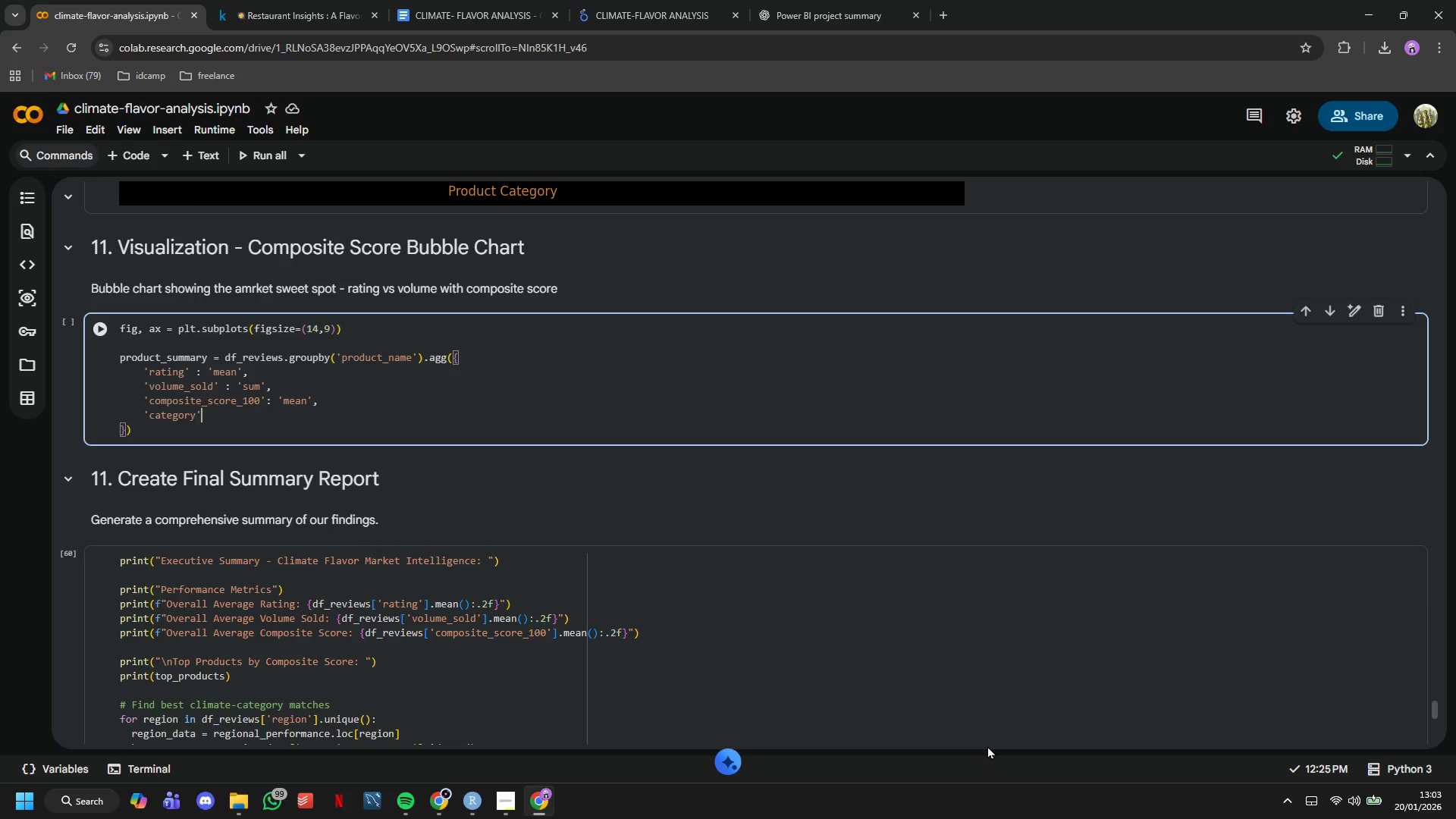 
key(ArrowRight)
 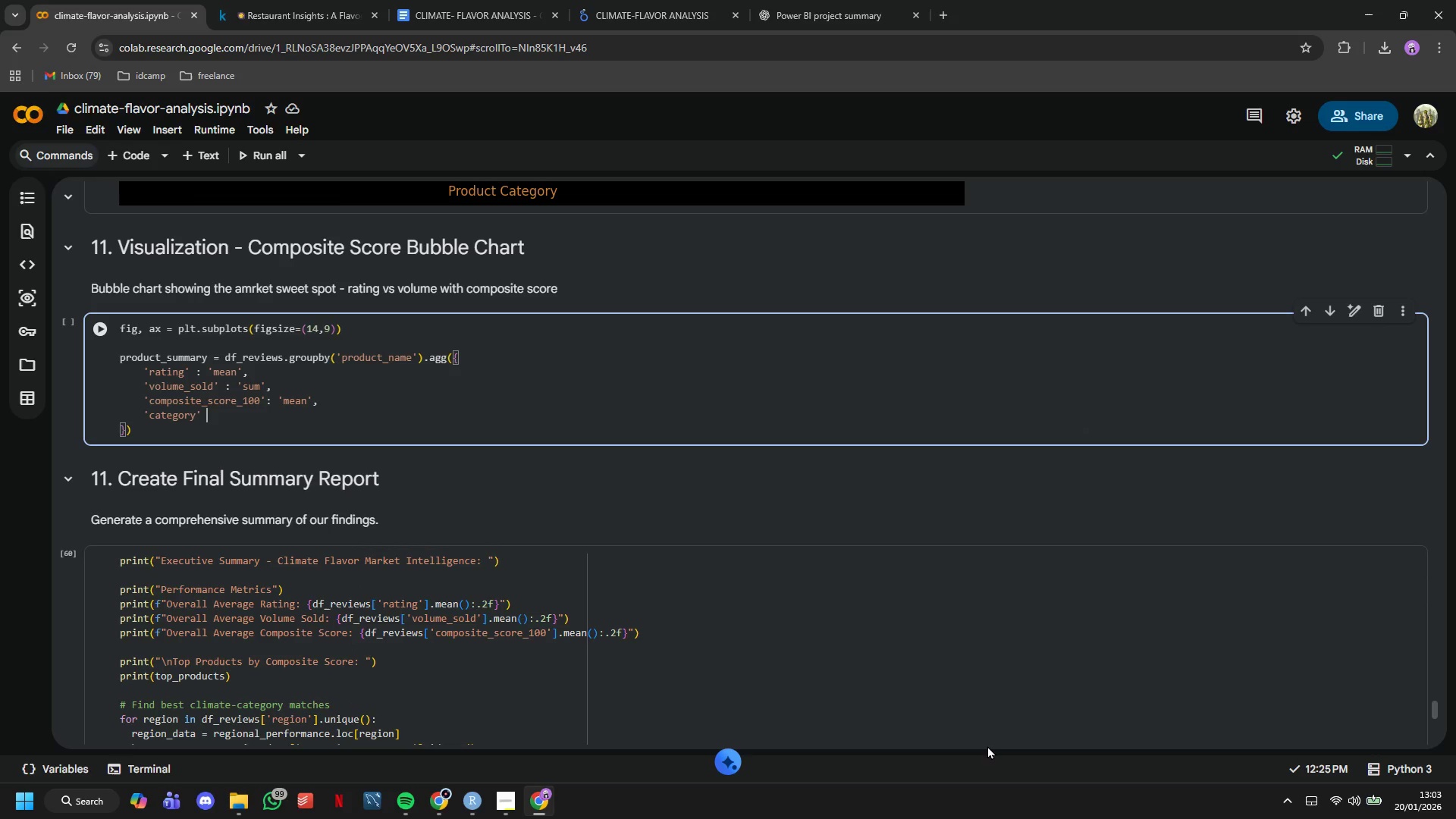 
type( : 'first)
 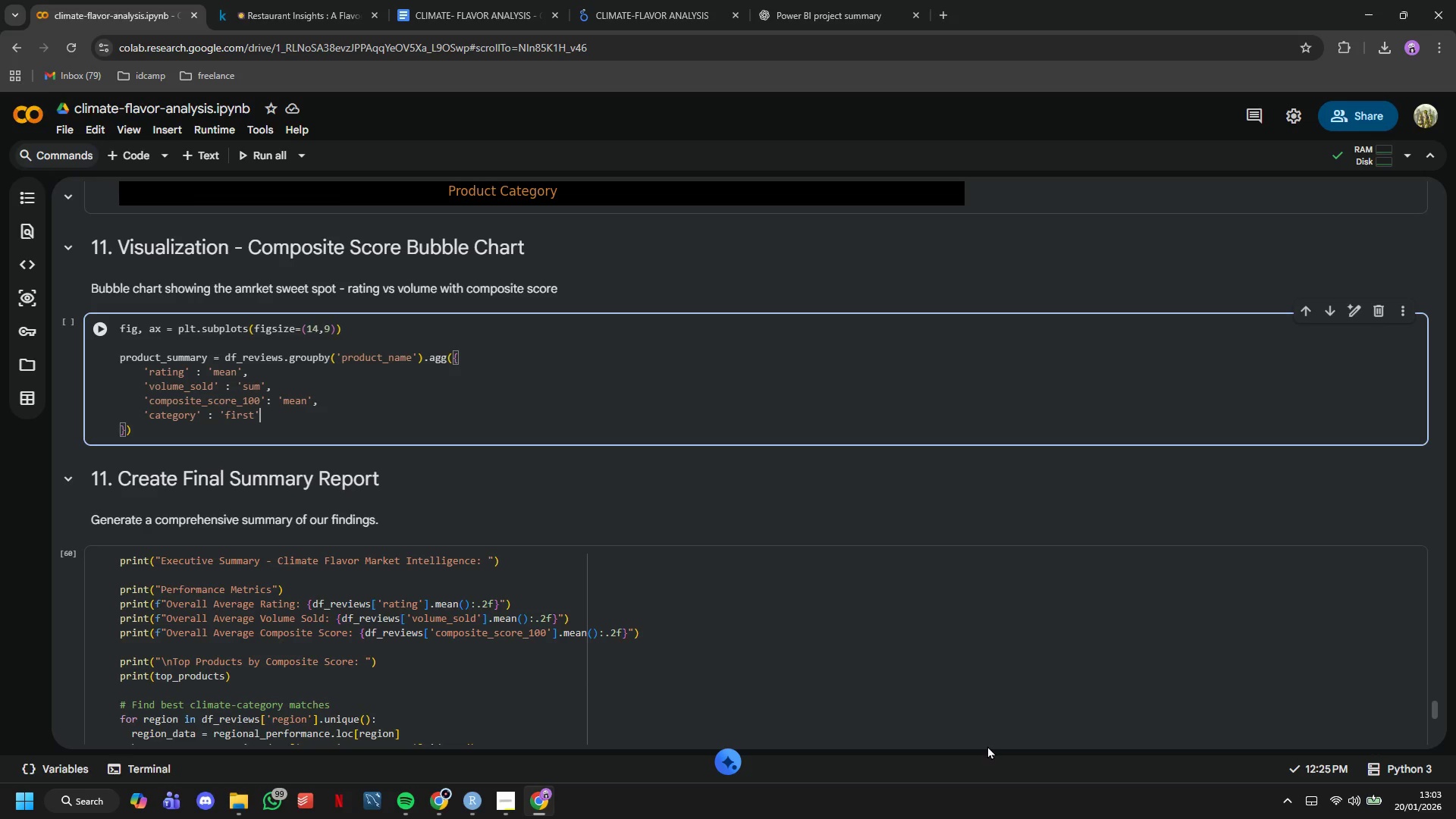 
 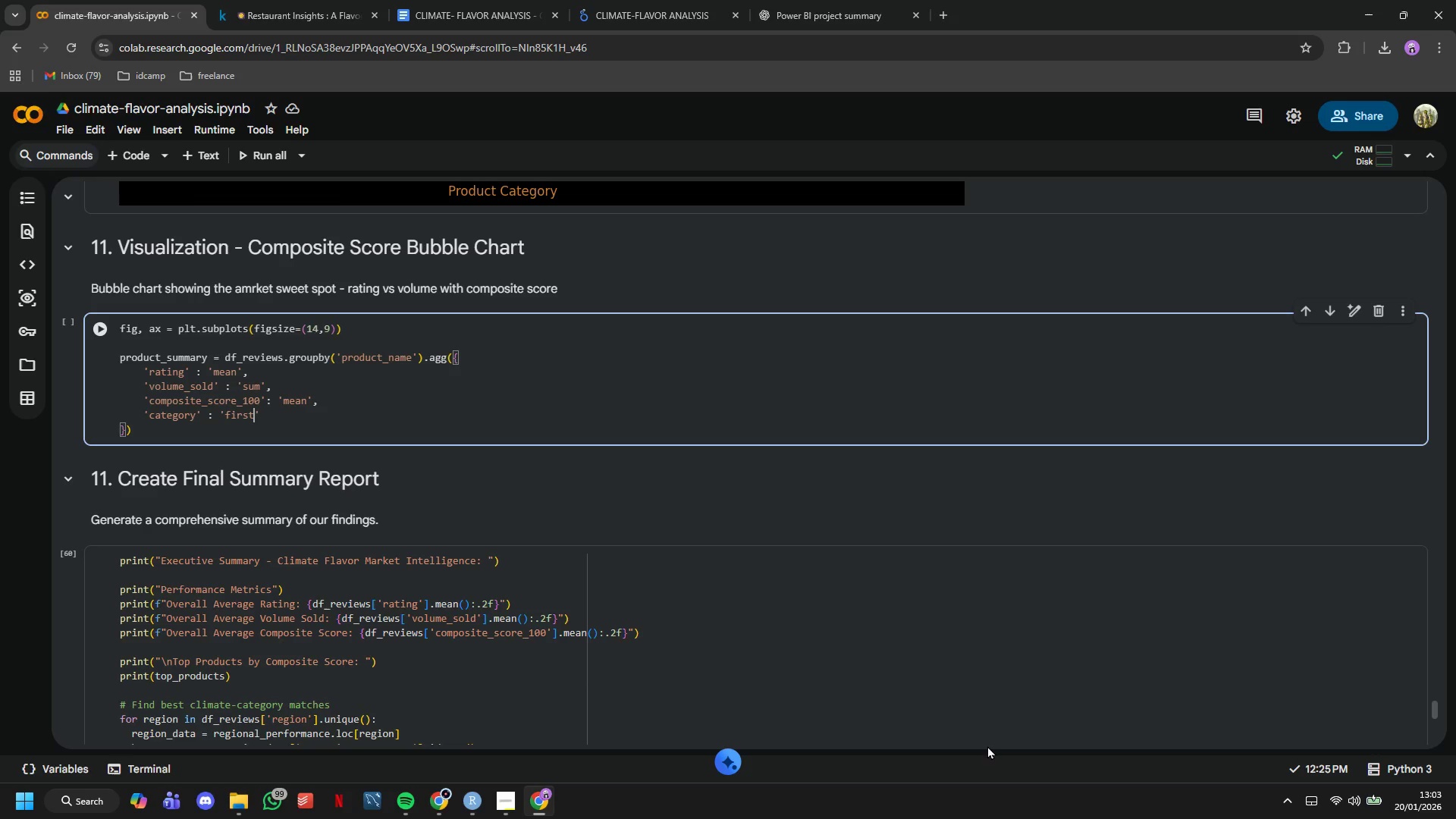 
key(ArrowRight)
 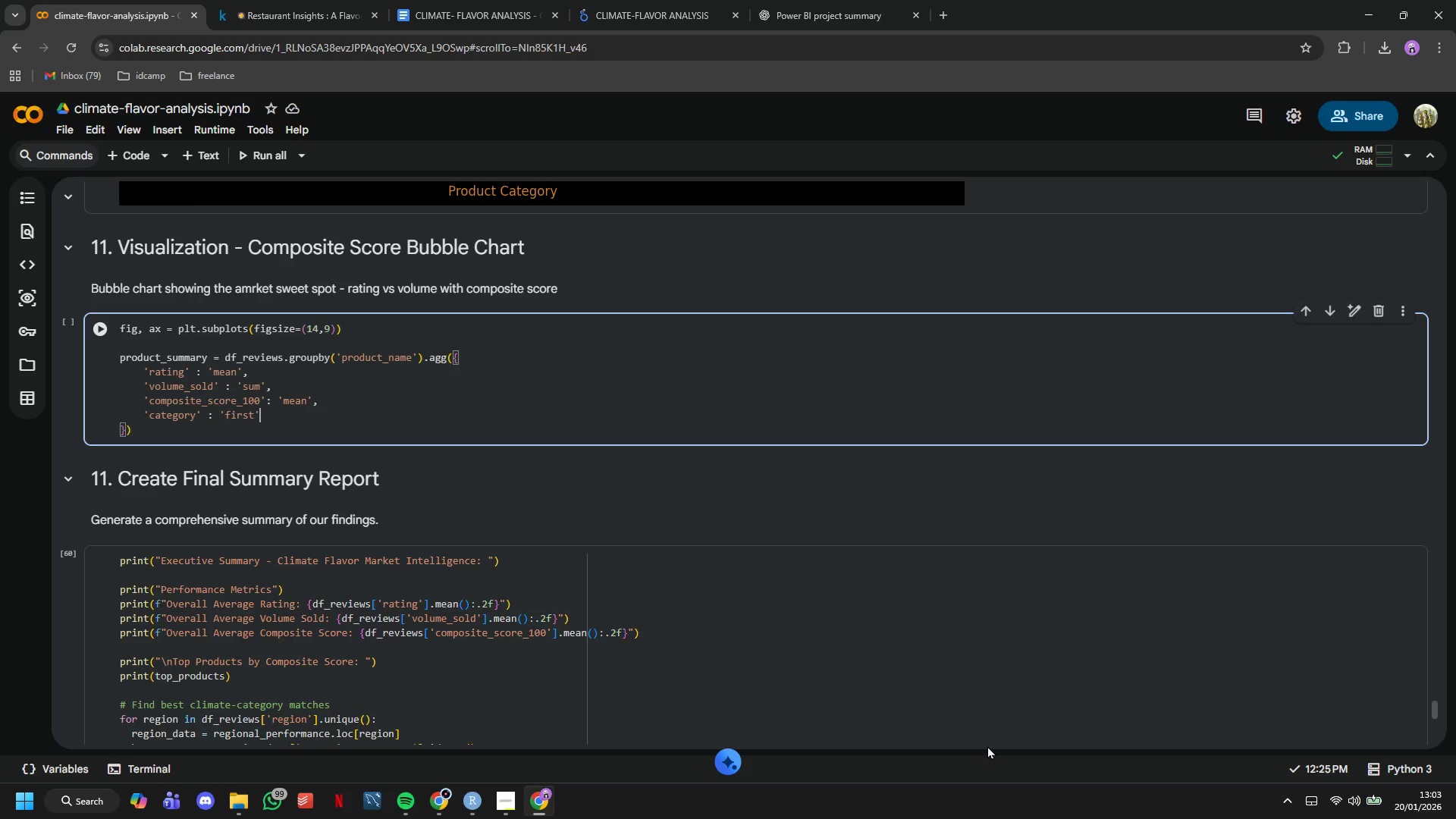 
key(Comma)
 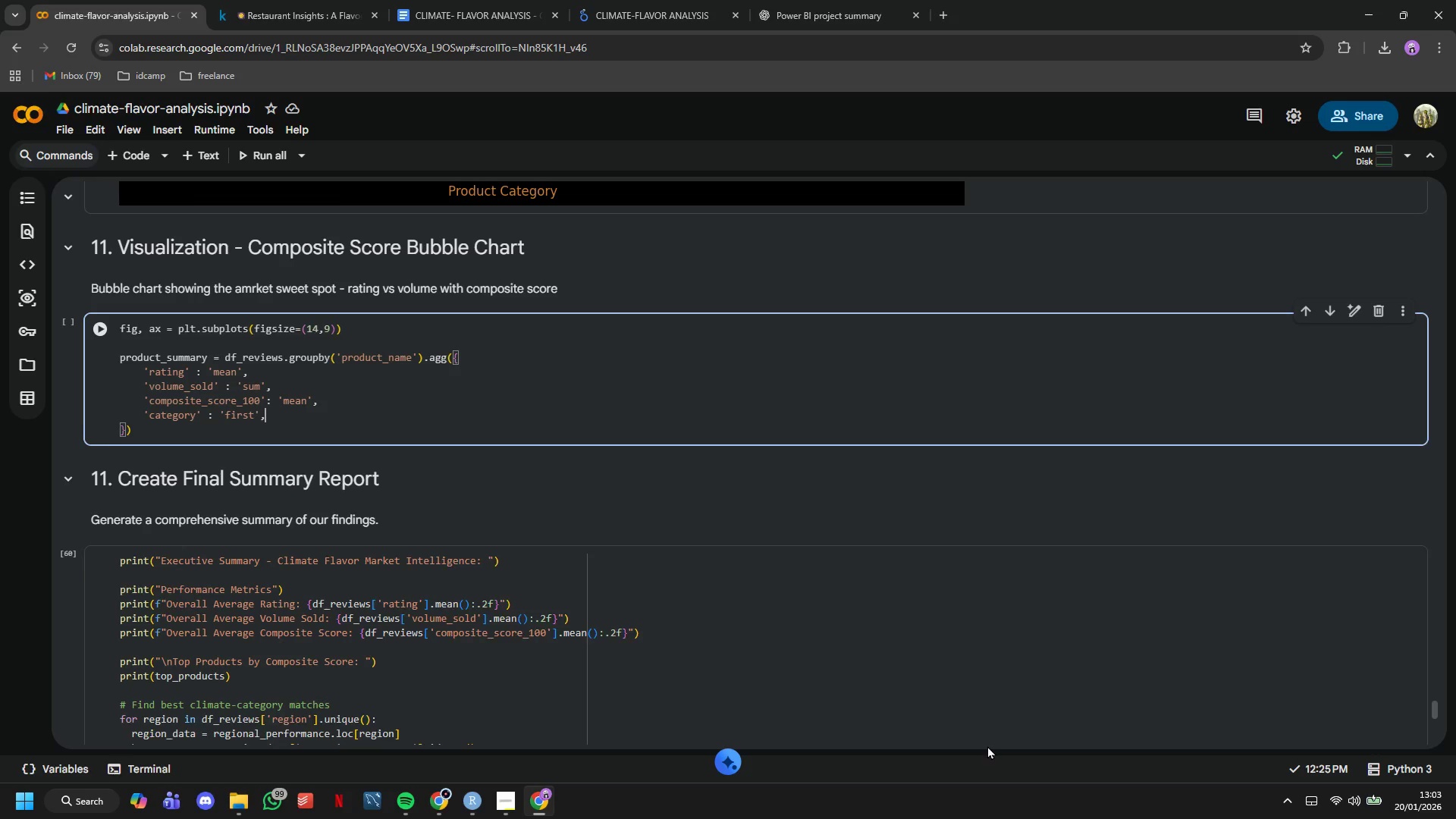 
key(Enter)
 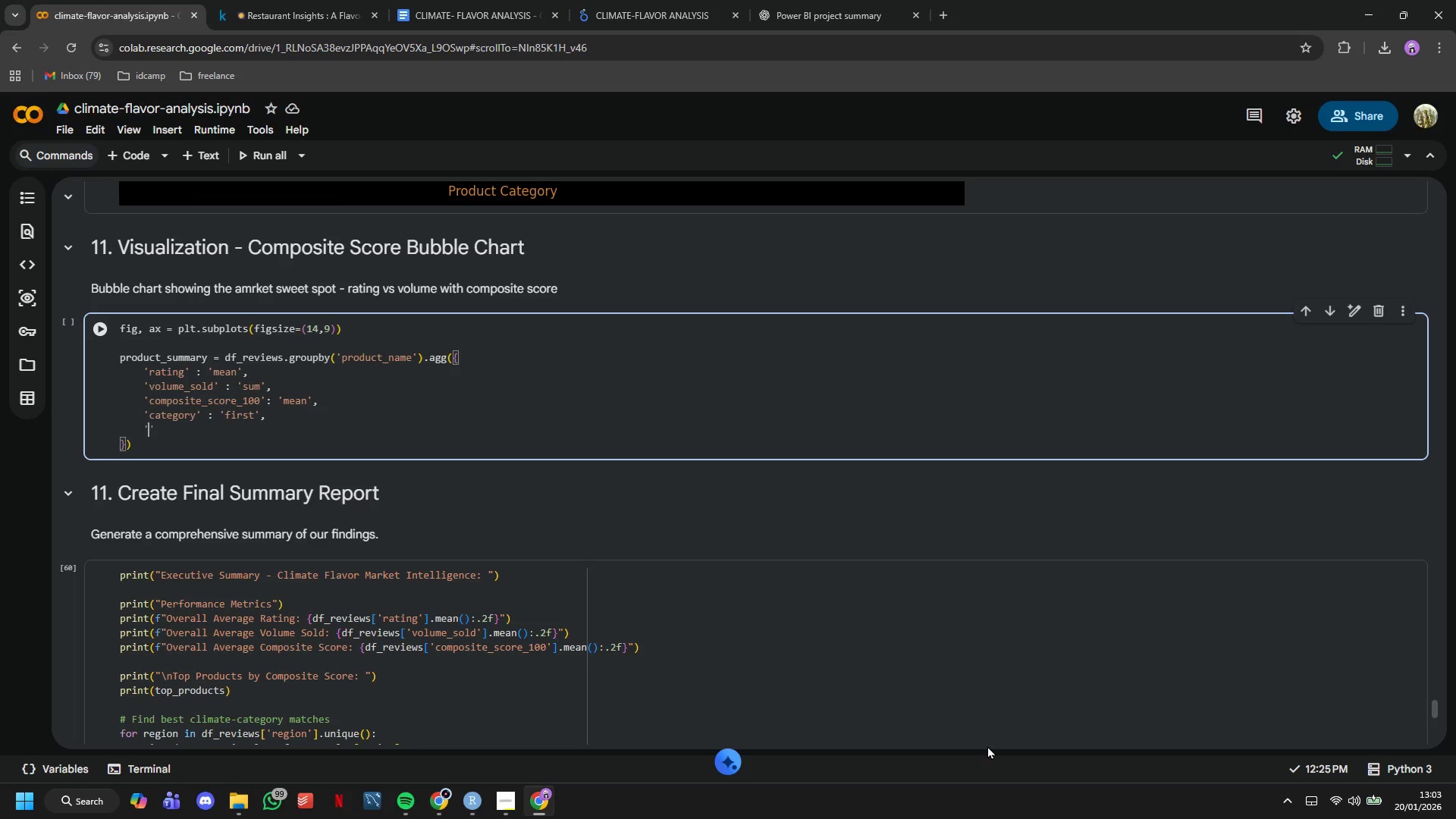 
type('review_id)
 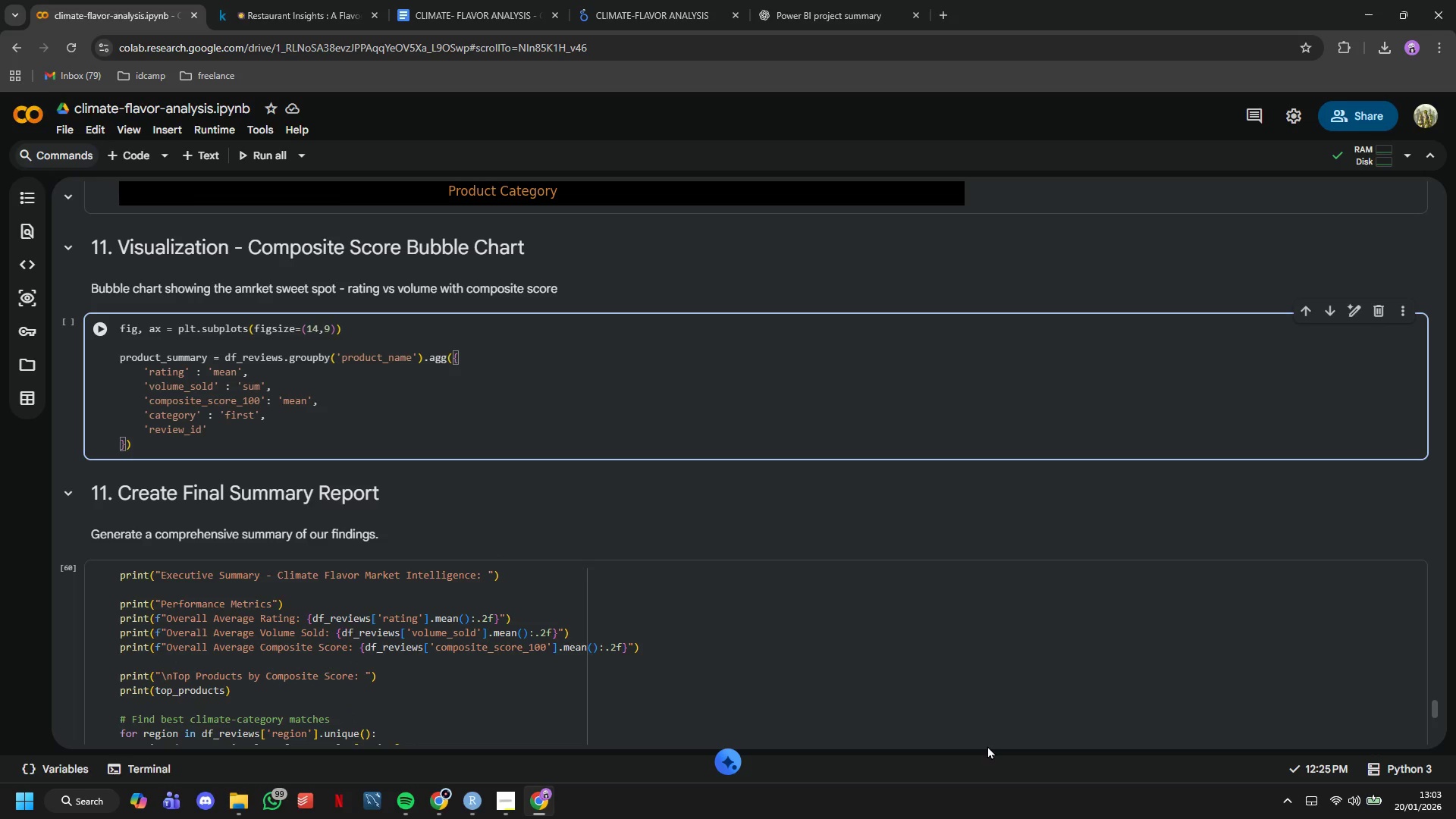 
key(ArrowRight)
 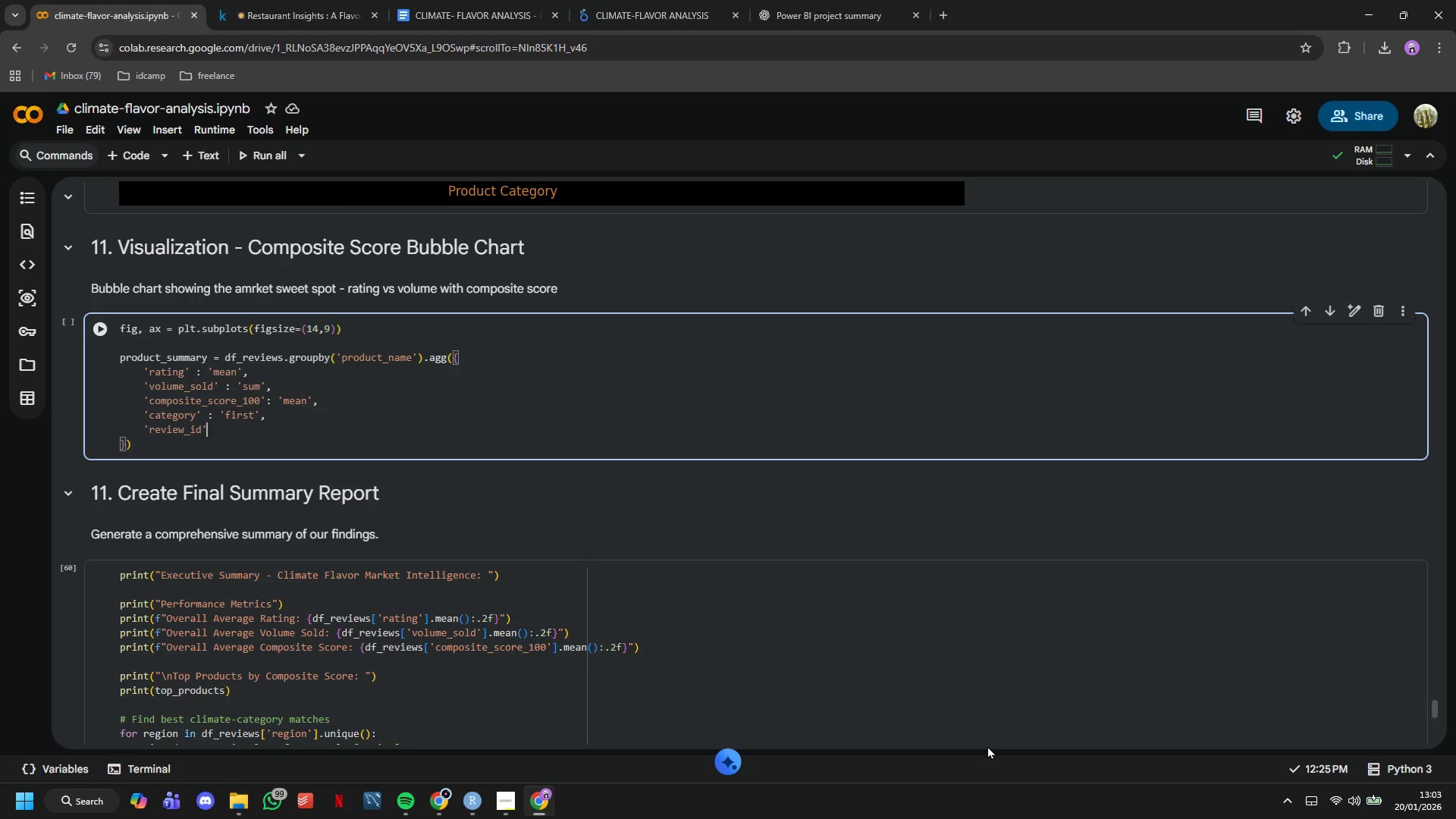 
type( : 'count)
 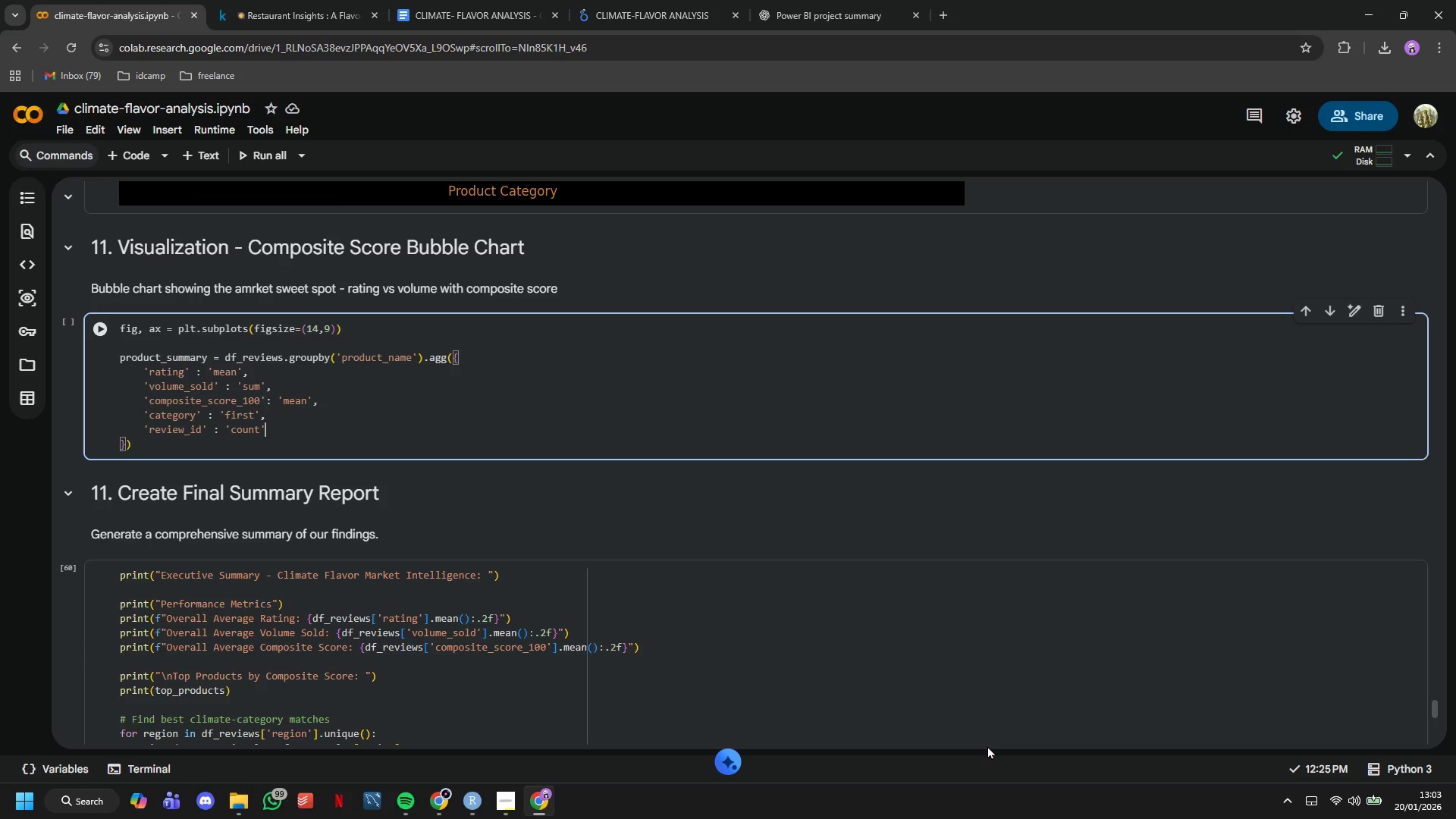 
 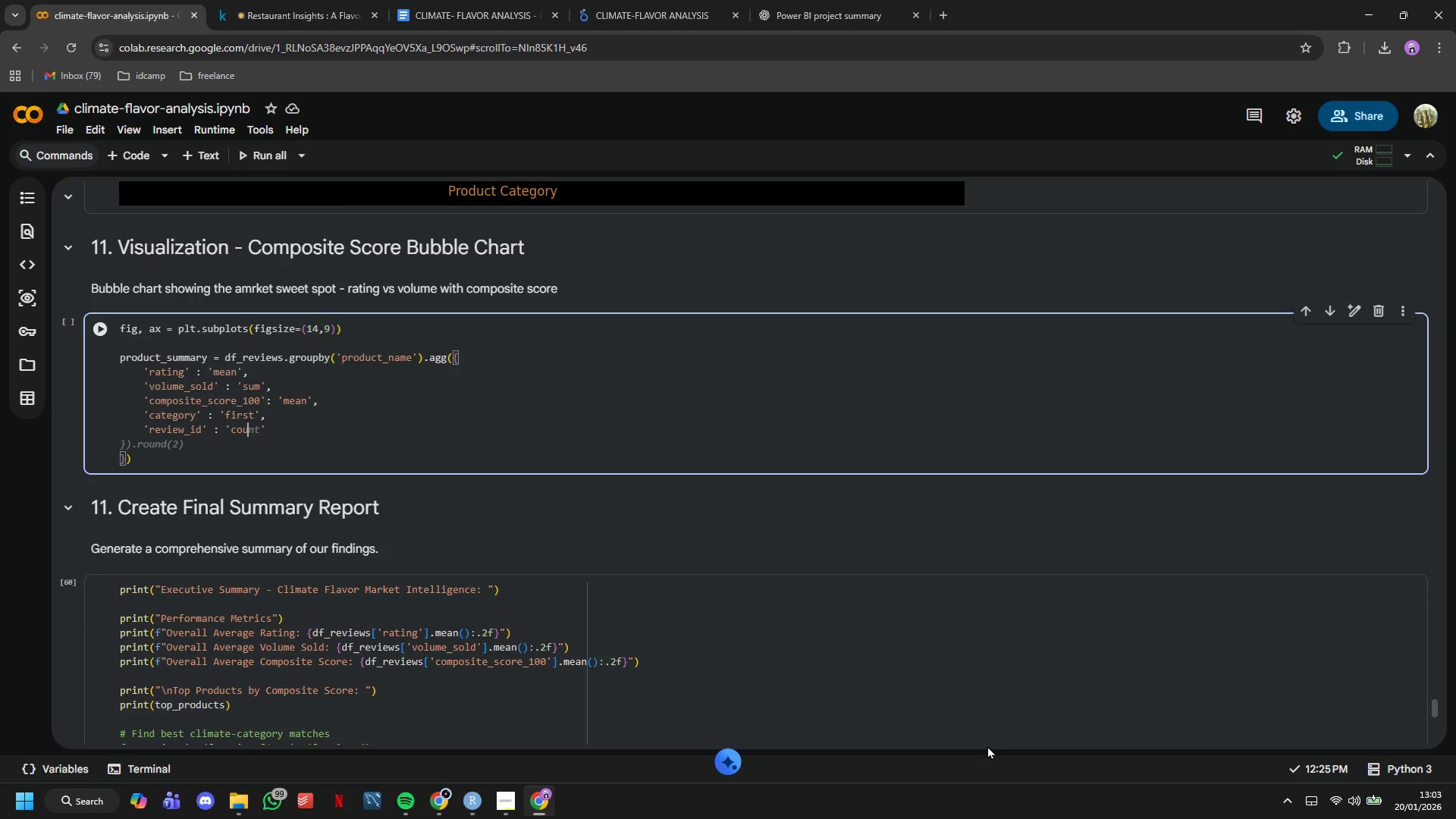 
key(ArrowRight)
 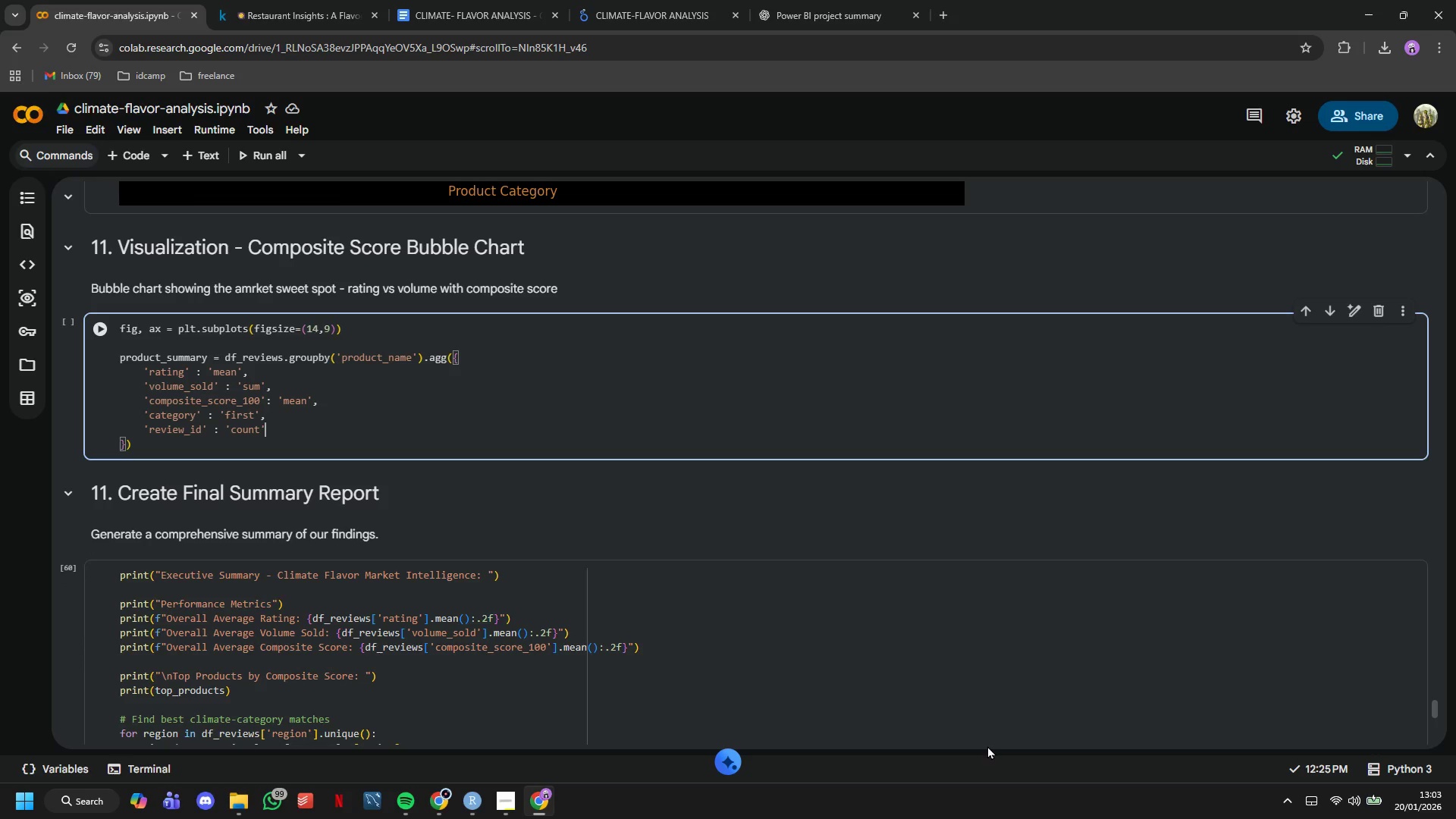 
key(ArrowUp)
 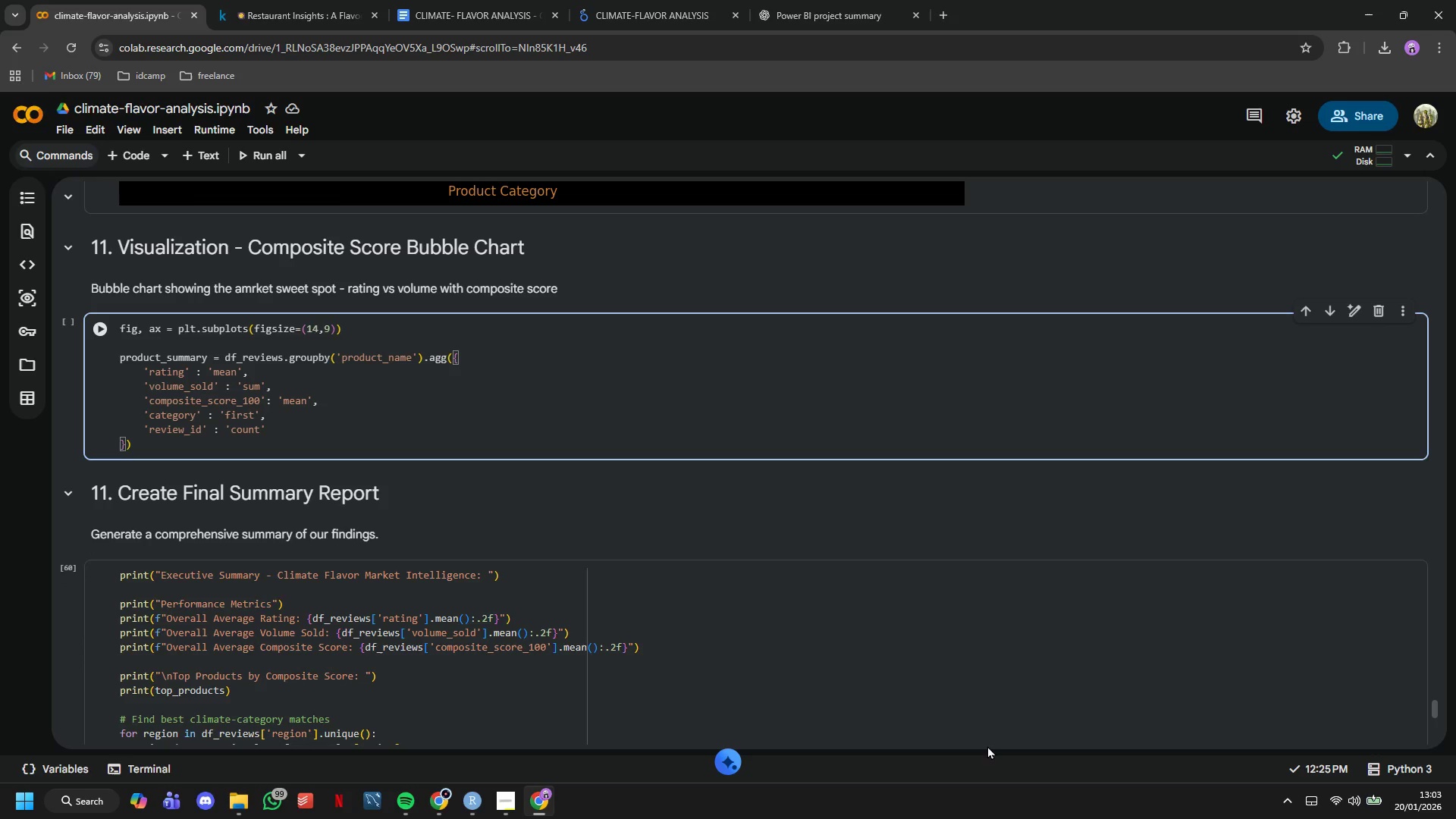 
key(ArrowDown)
 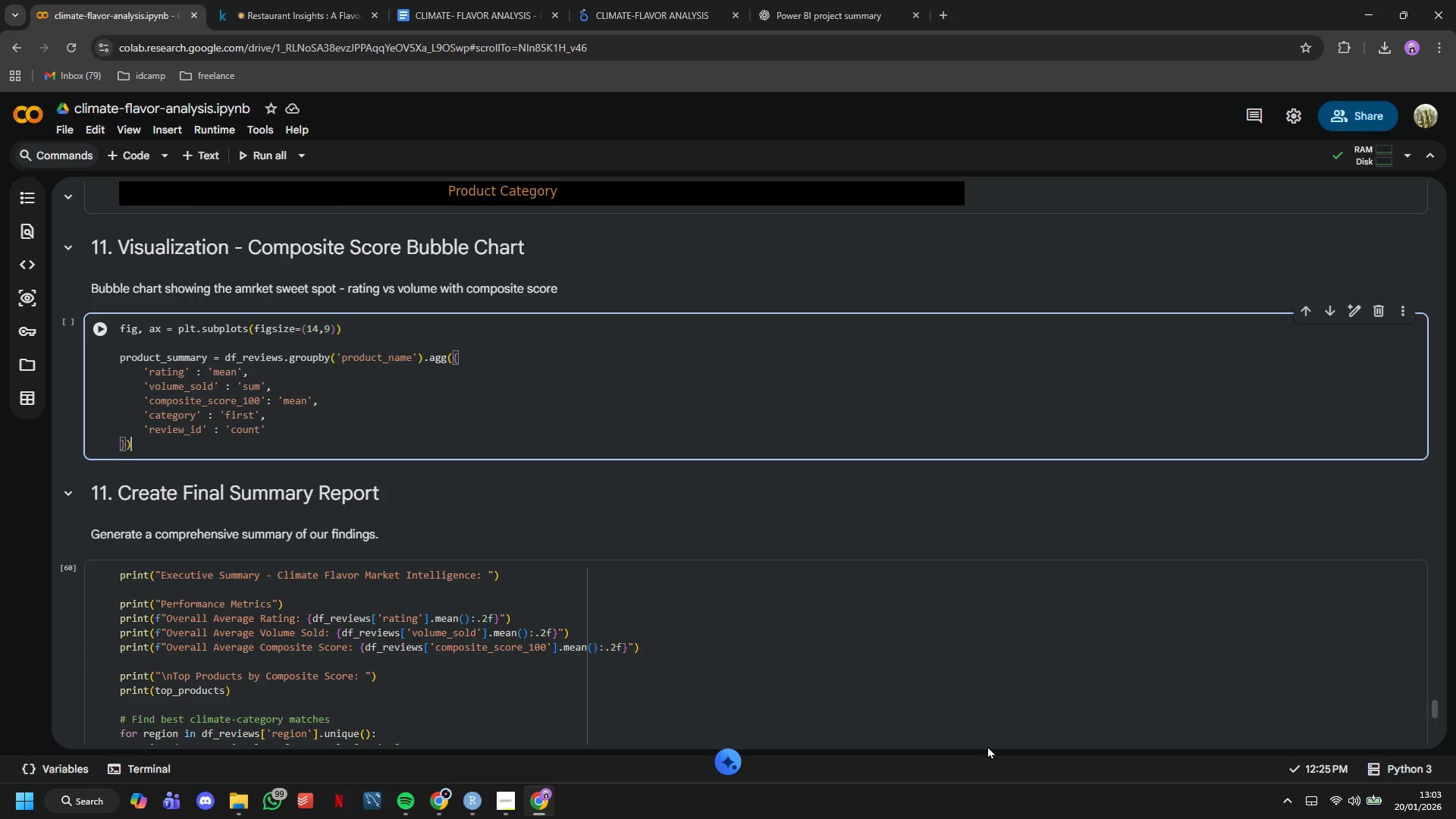 
key(ArrowDown)
 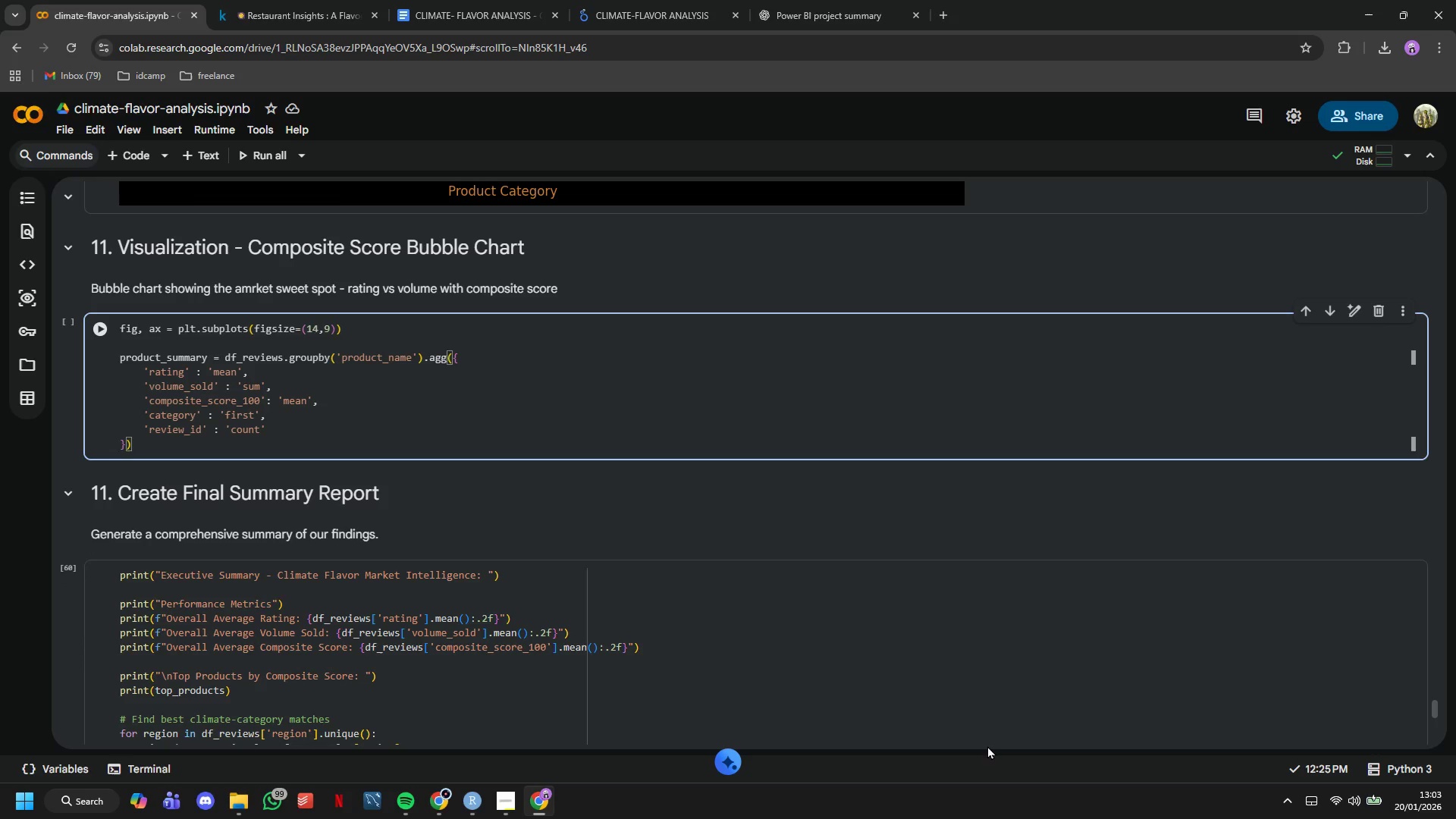 
type(.reest)
key(Backspace)
key(Backspace)
type(s)
key(Backspace)
key(Backspace)
type(set_index()
 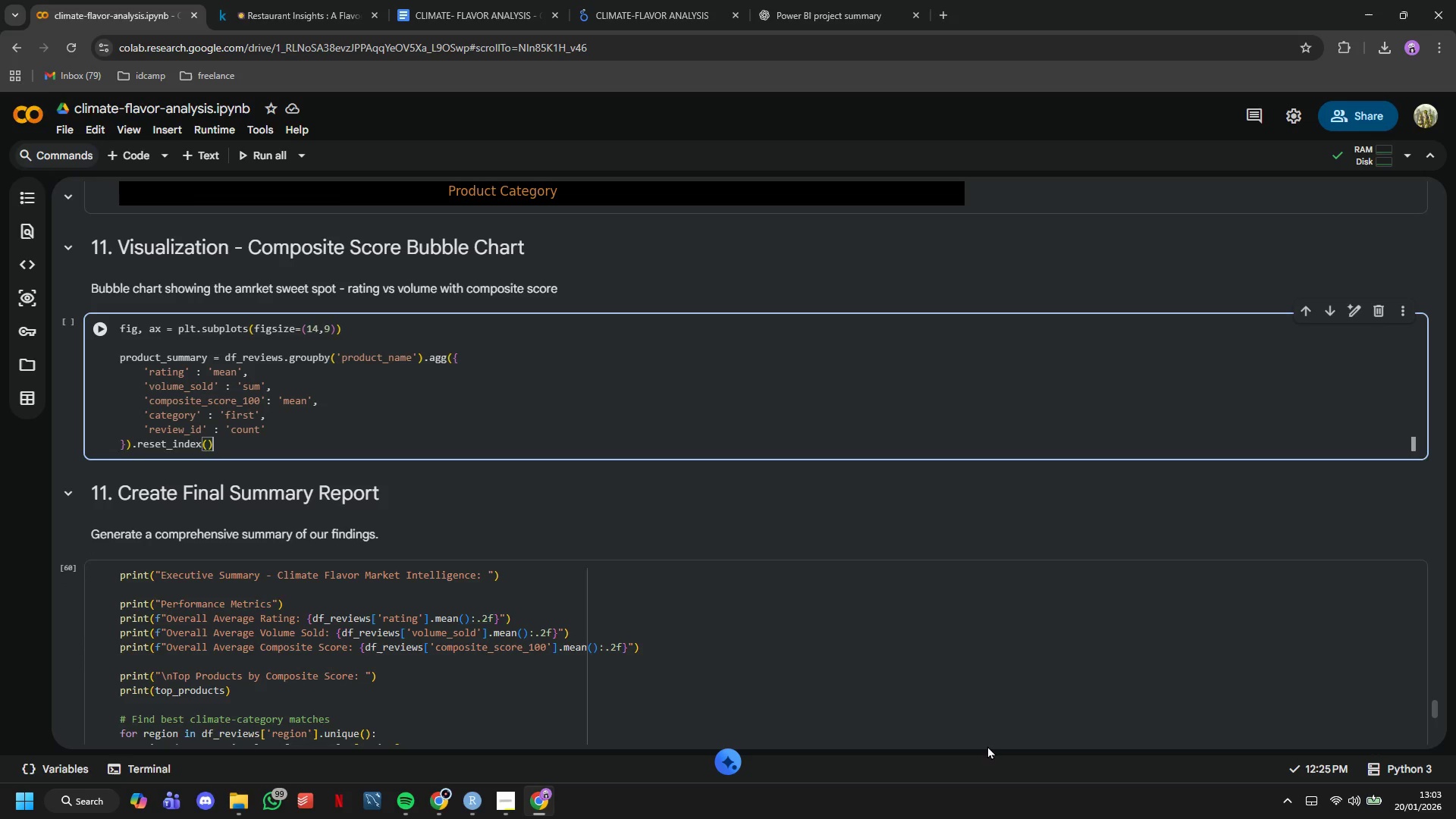 
 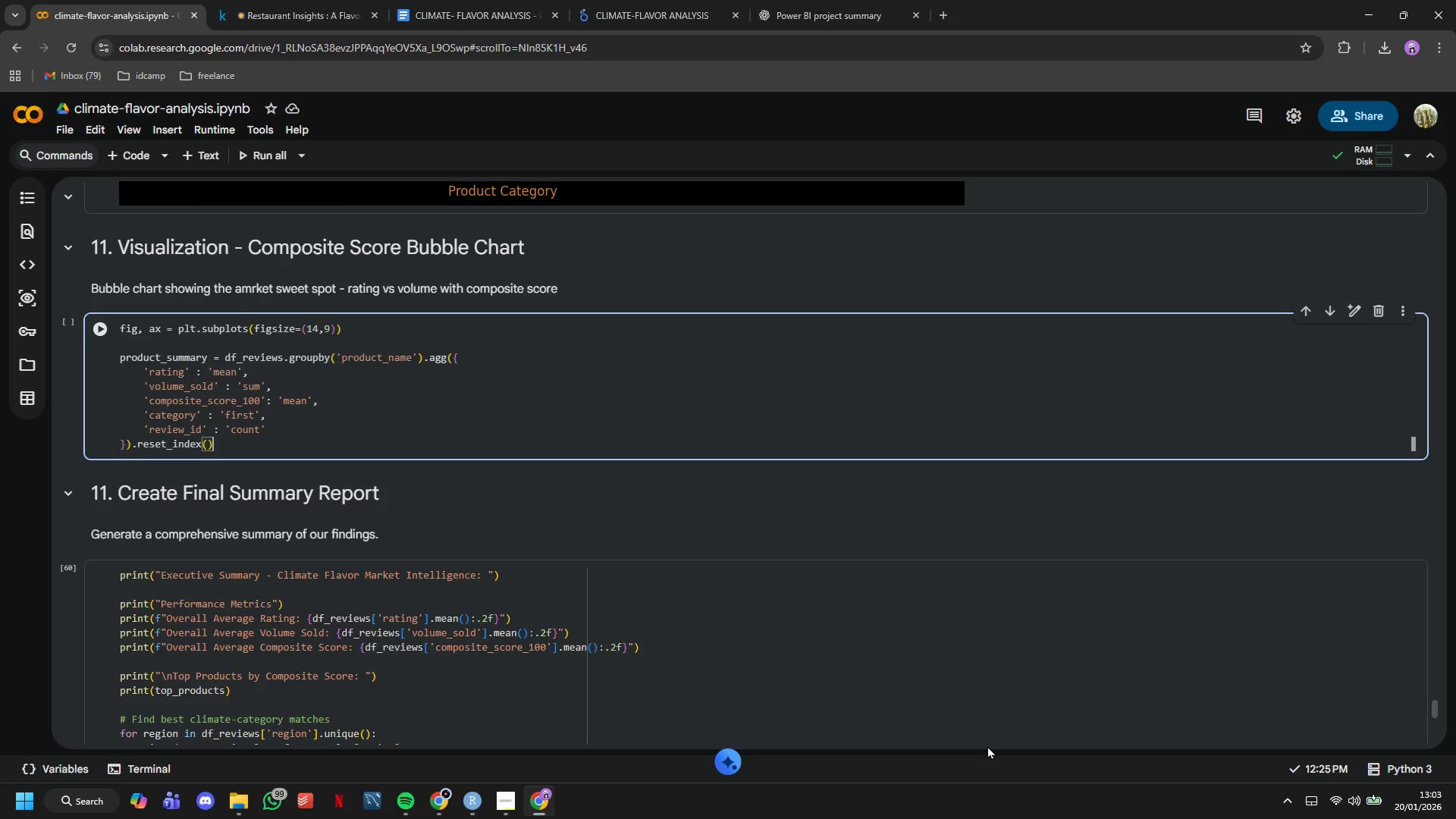 
key(ArrowRight)
 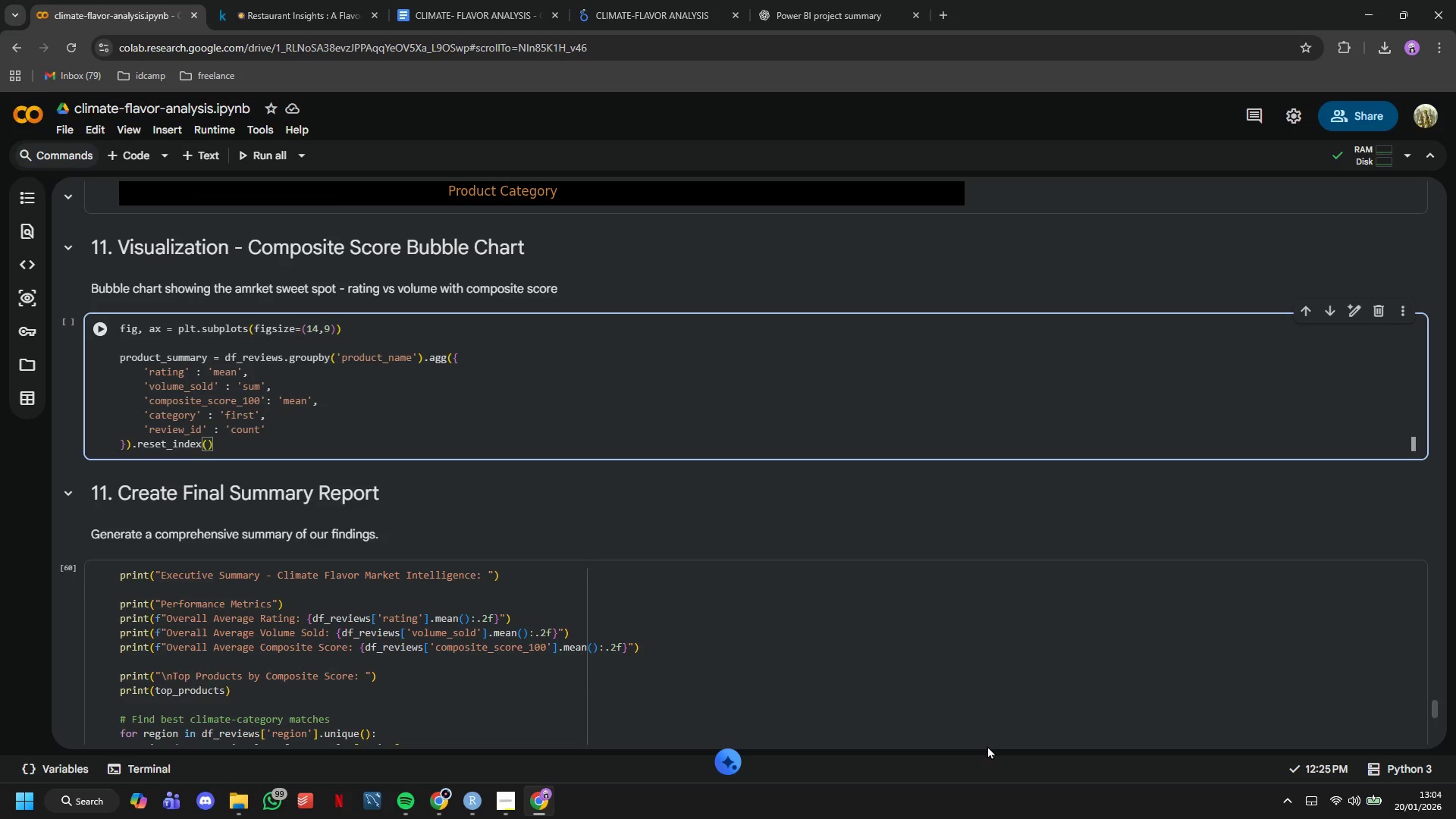 
key(Enter)
 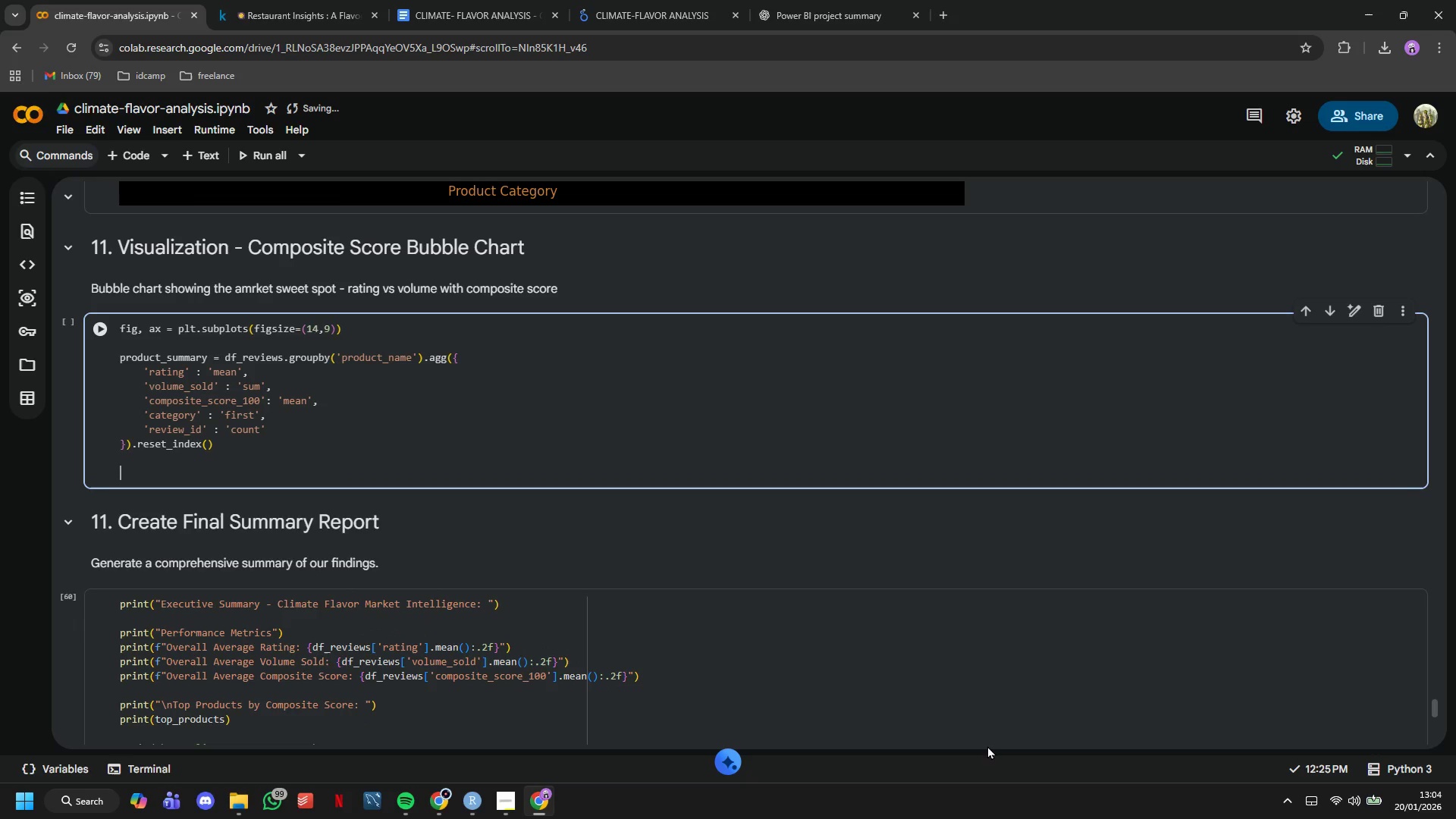 
key(Enter)
 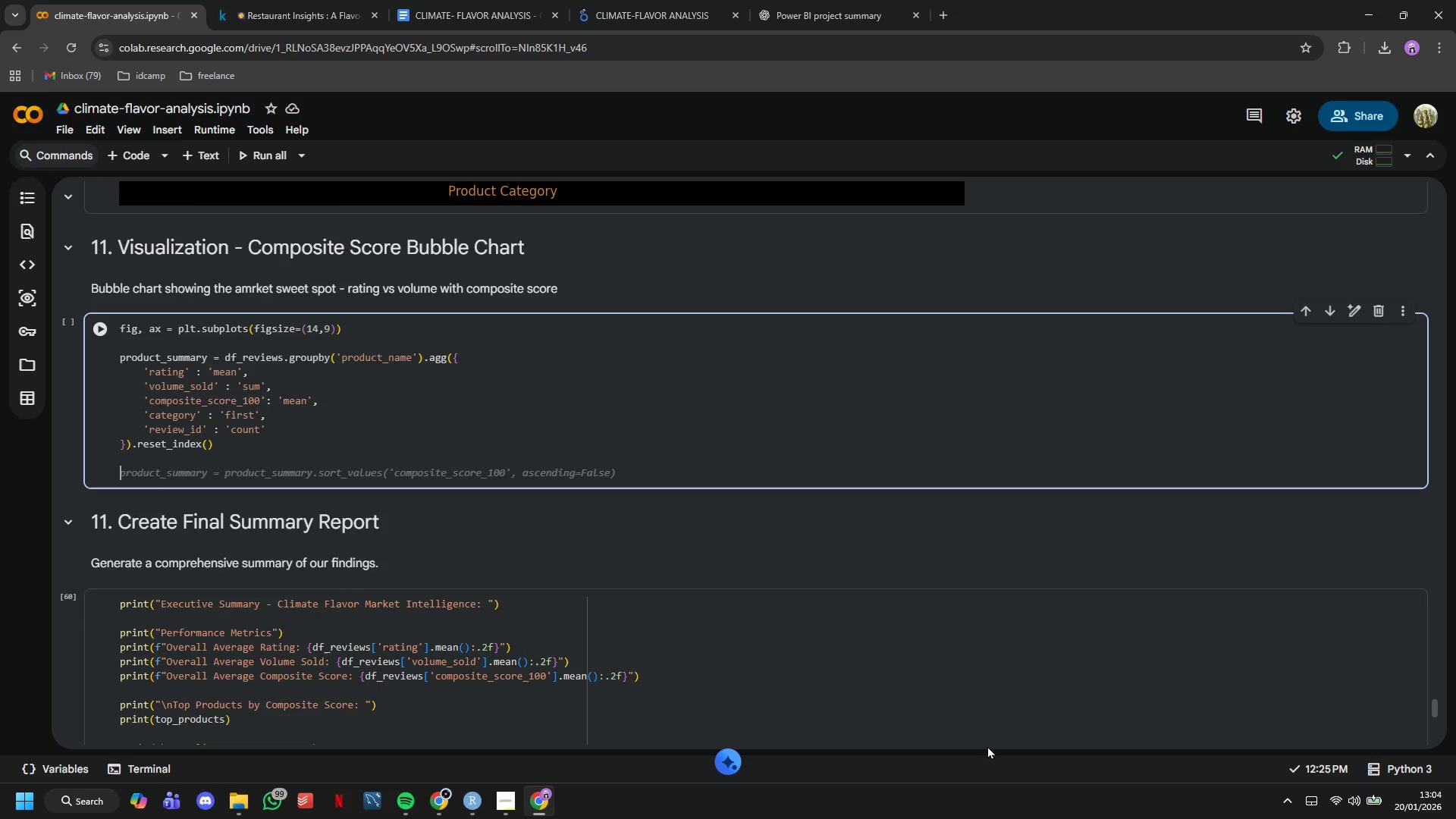 
wait(10.95)
 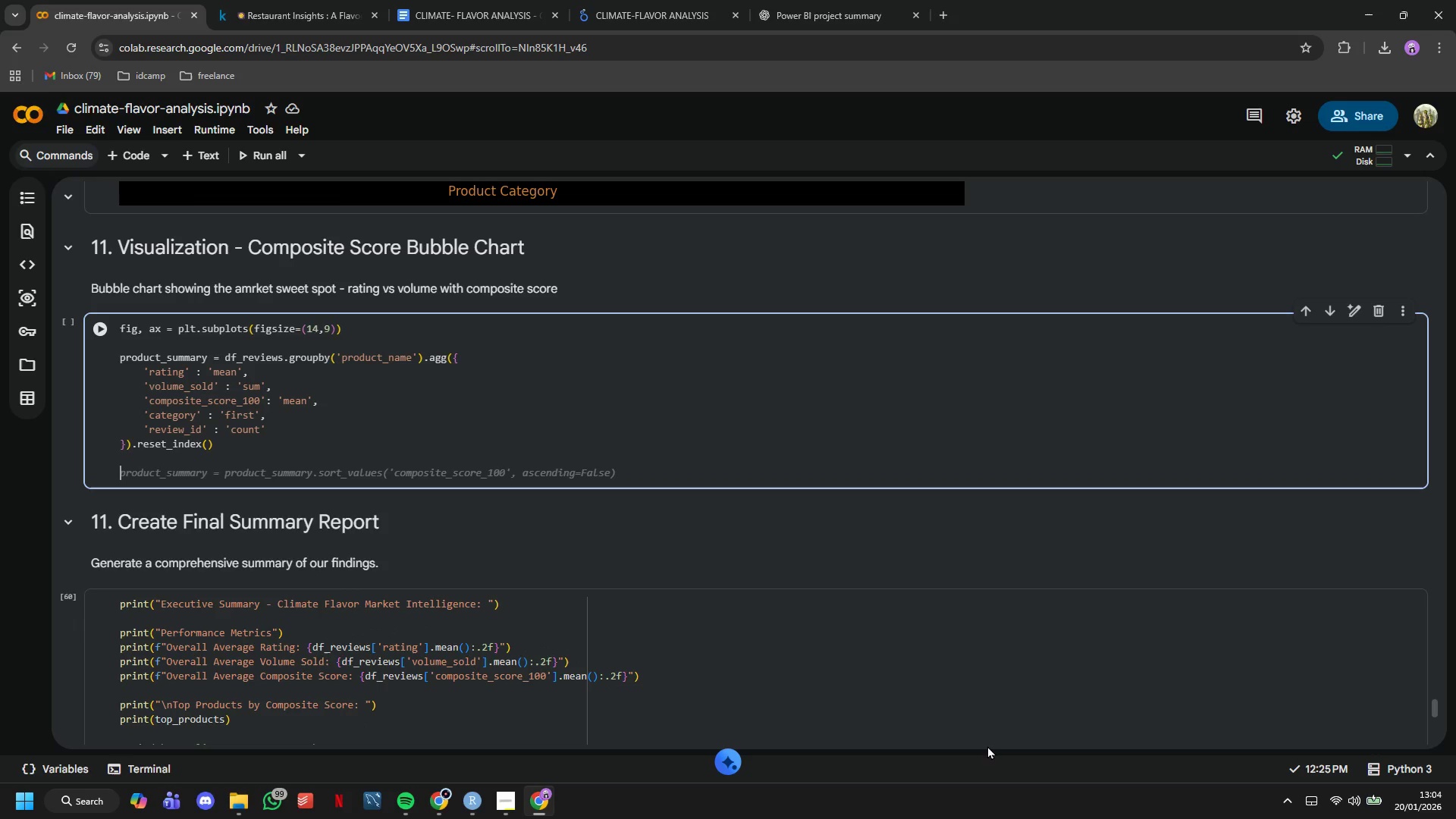 
type(category_colors)
 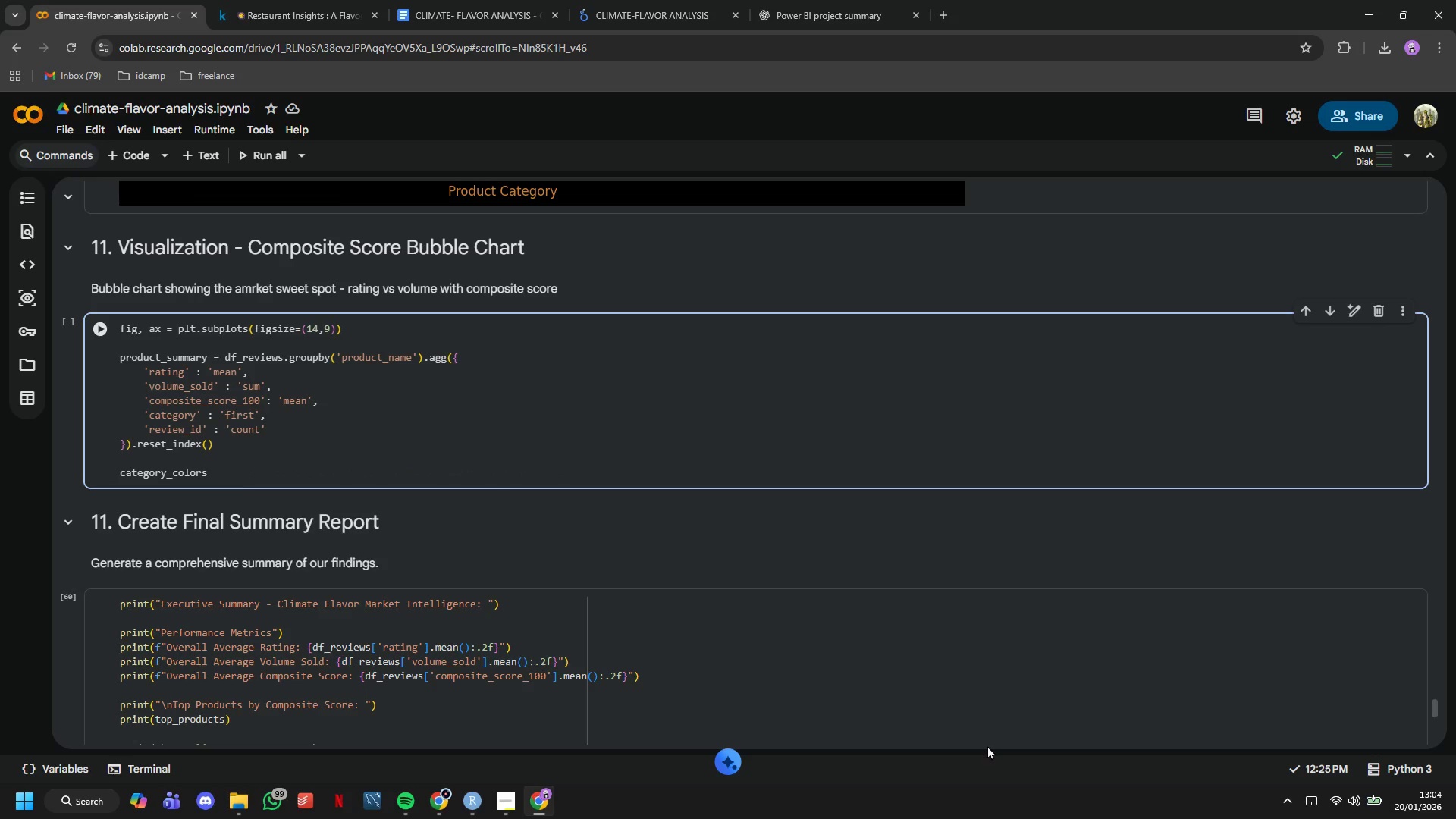 
wait(15.5)
 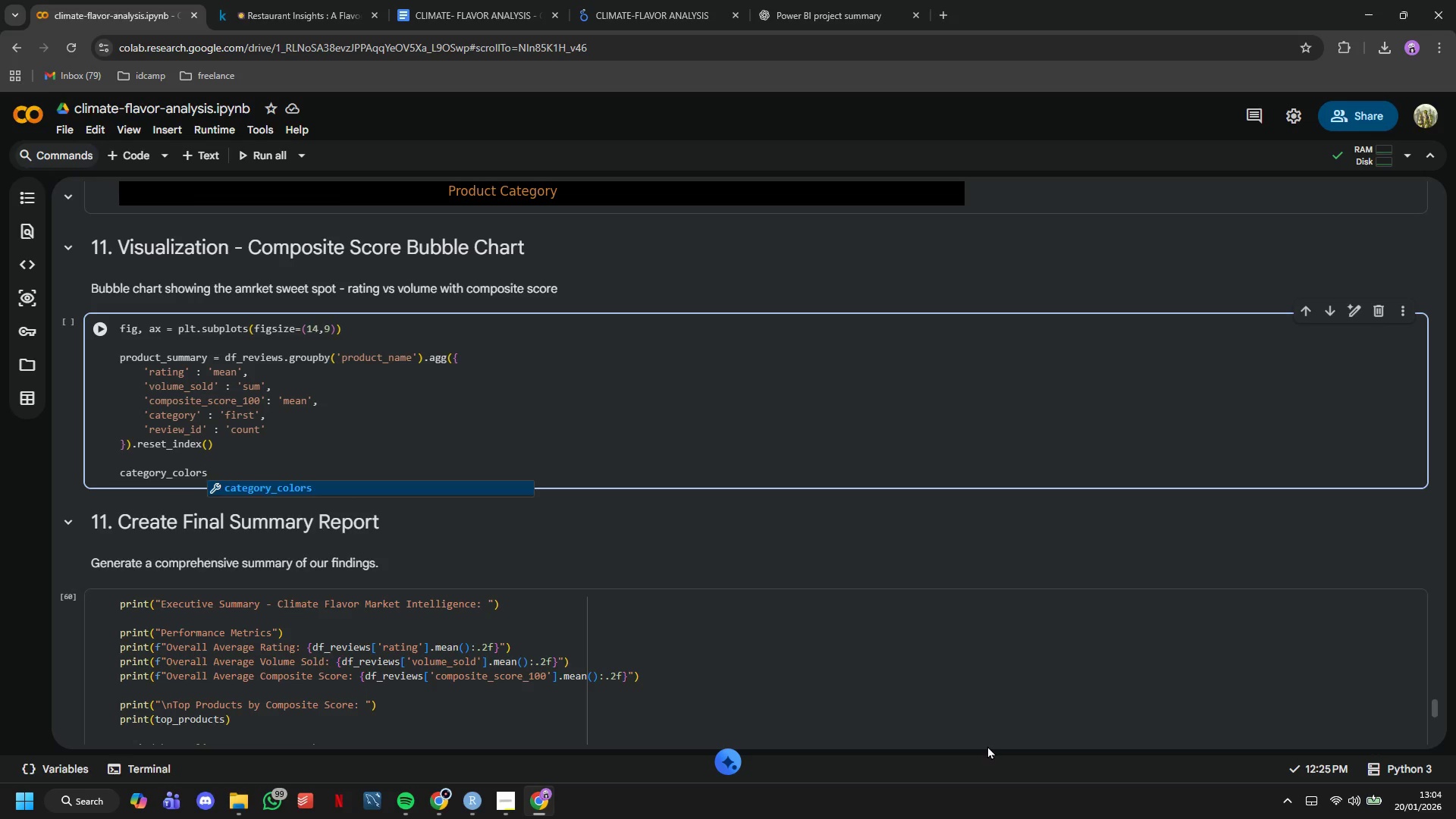 
key(Space)
 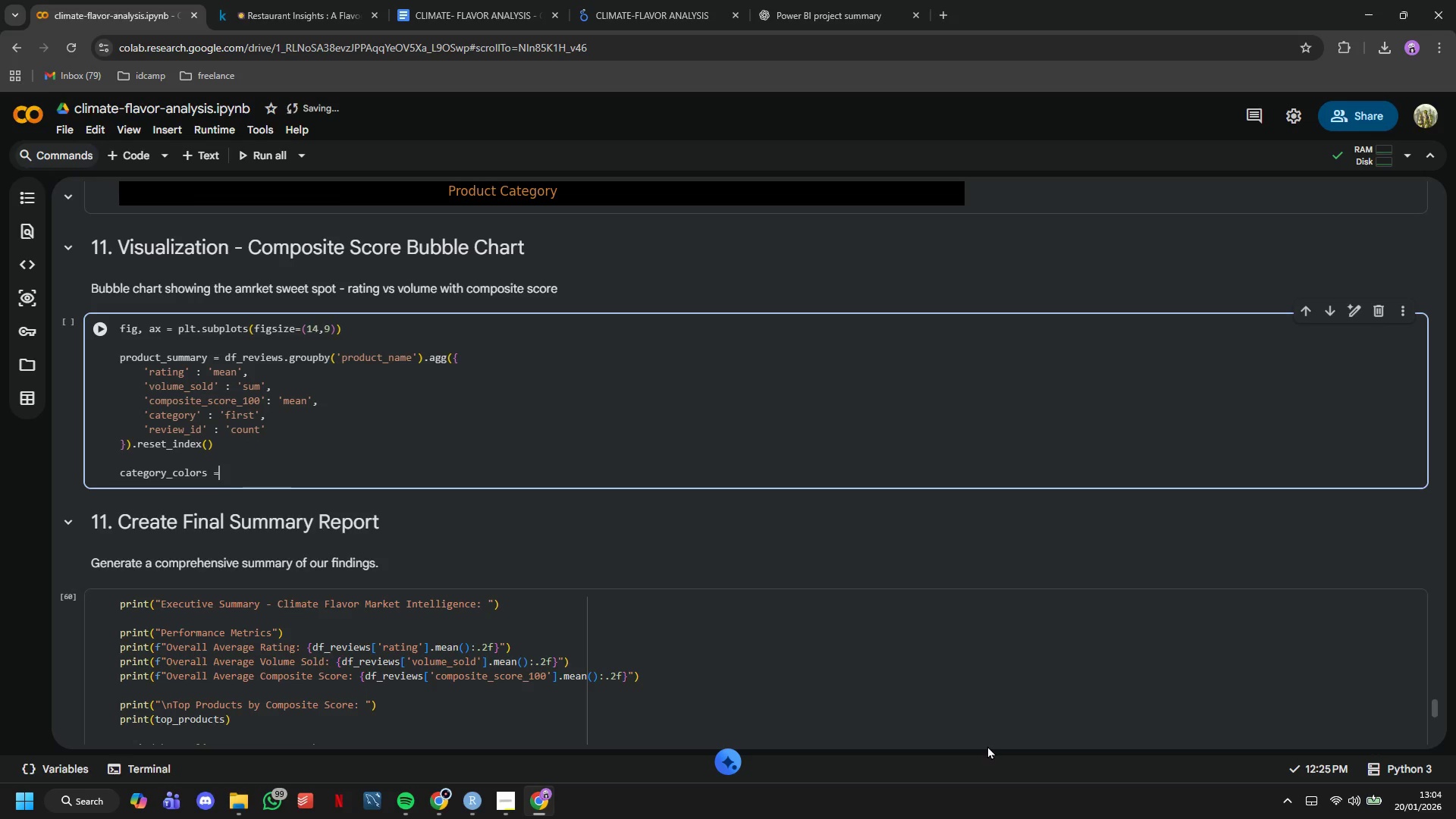 
key(Equal)
 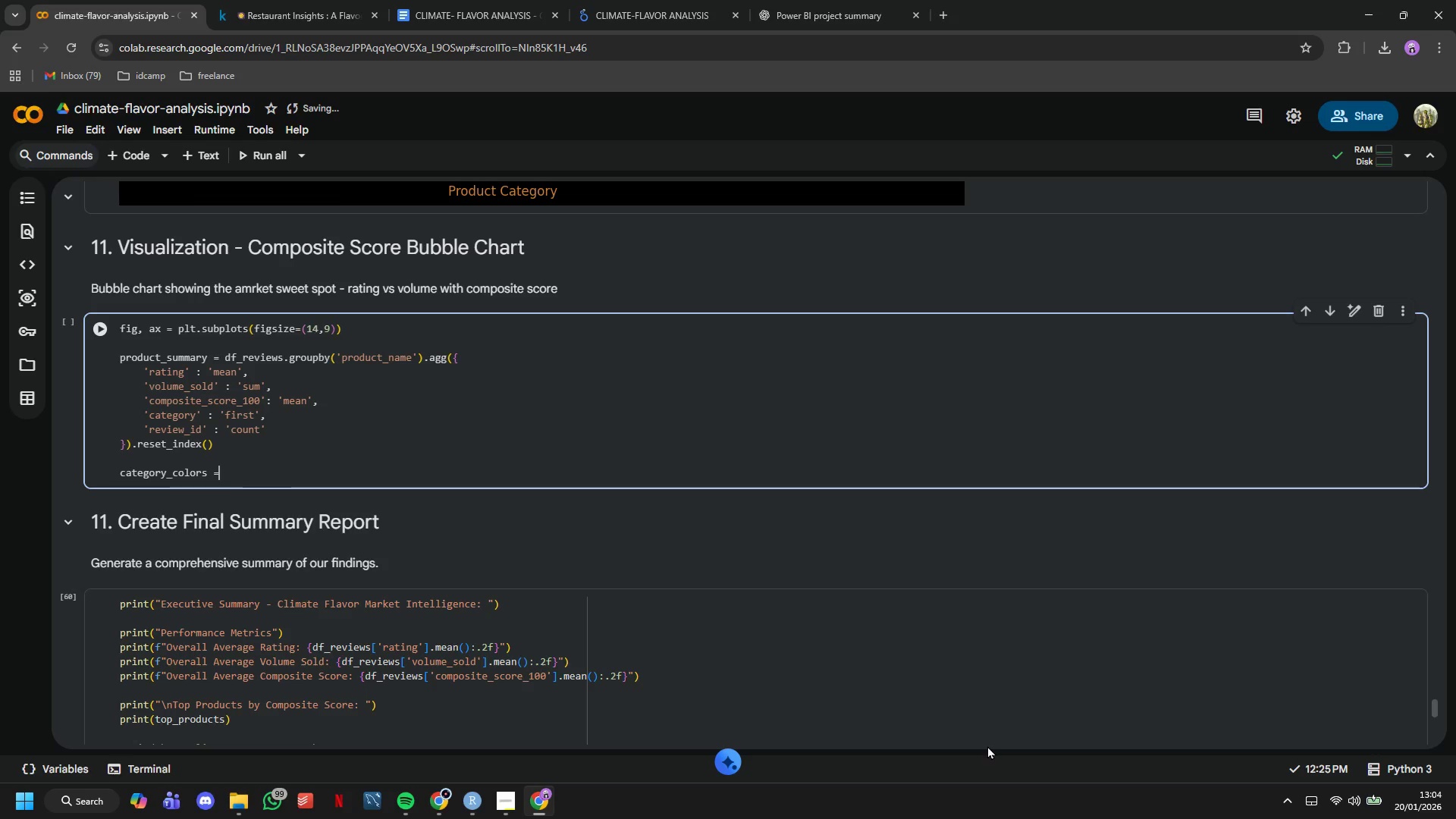 
key(Shift+Space)
 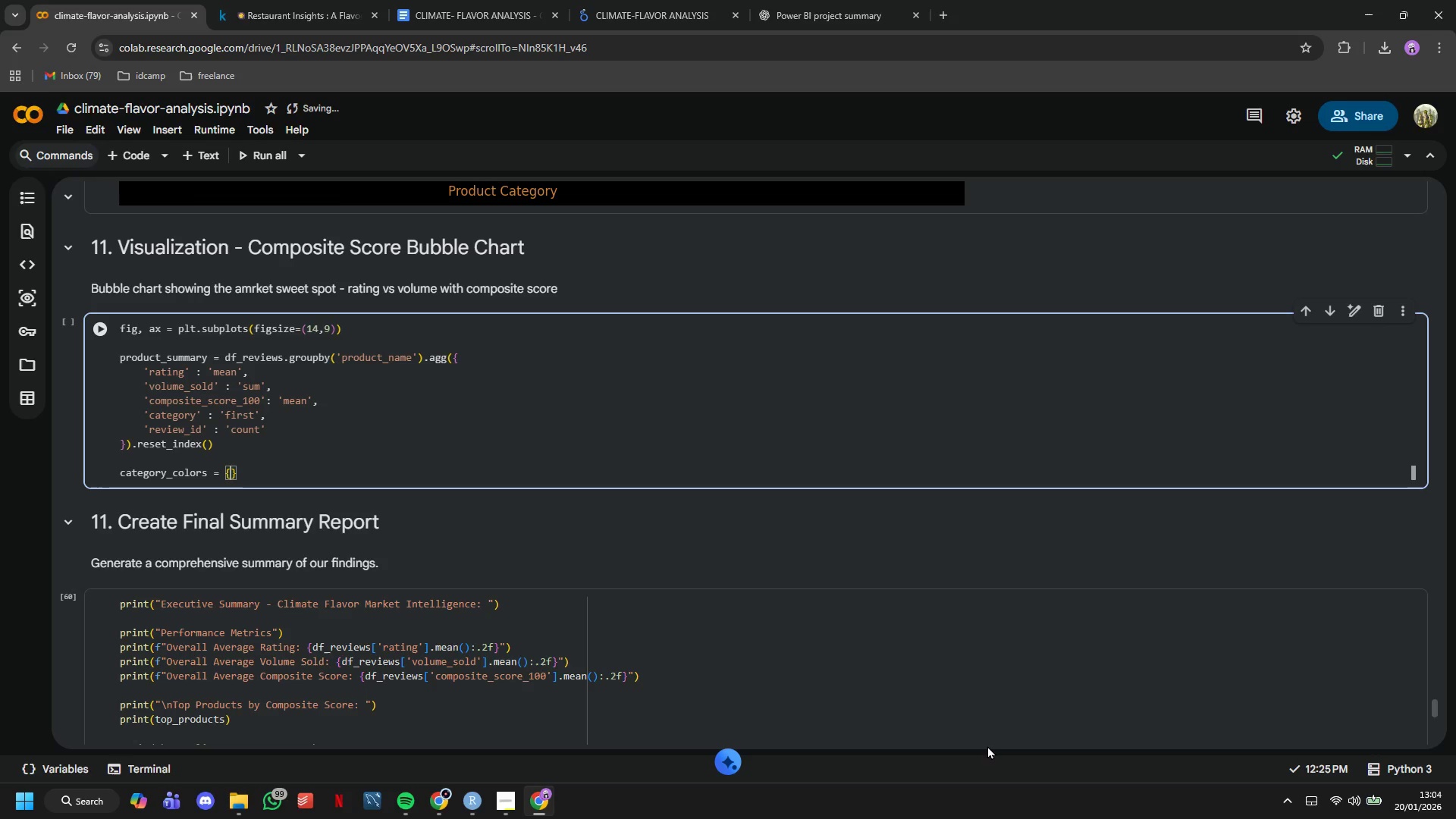 
key(Shift+BracketLeft)
 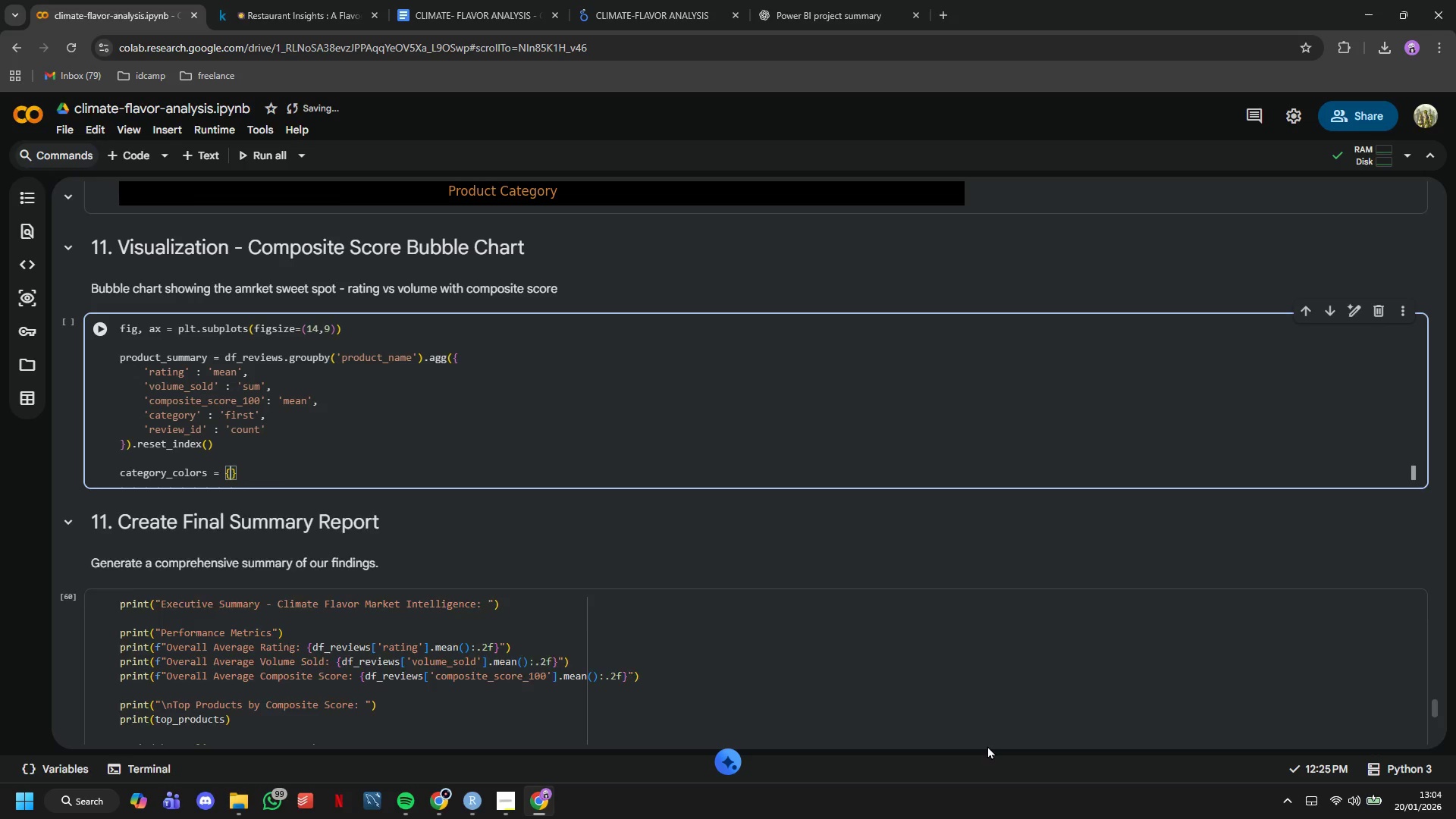 
key(Enter)
 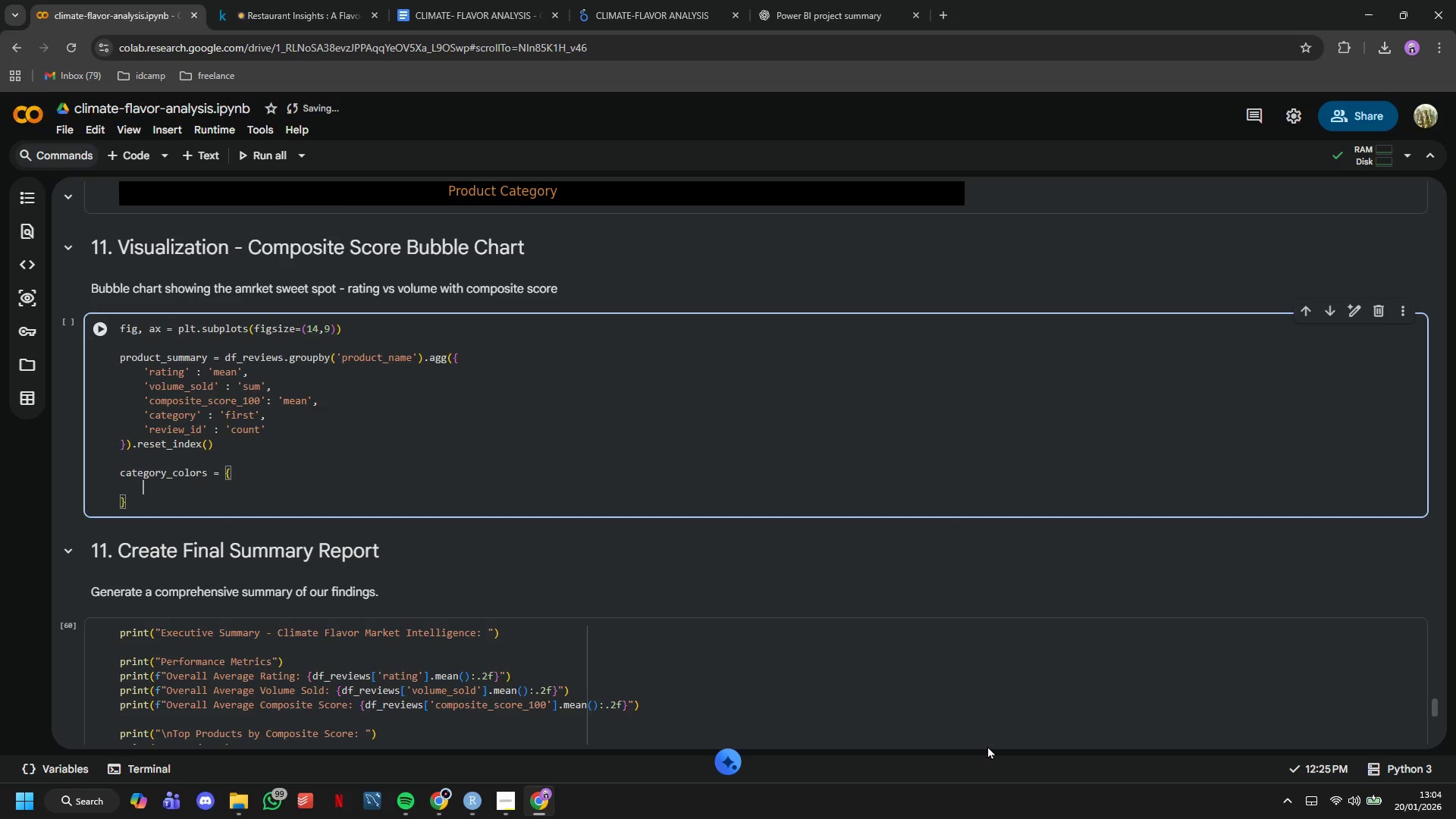 
type('Barrel-Aged)
 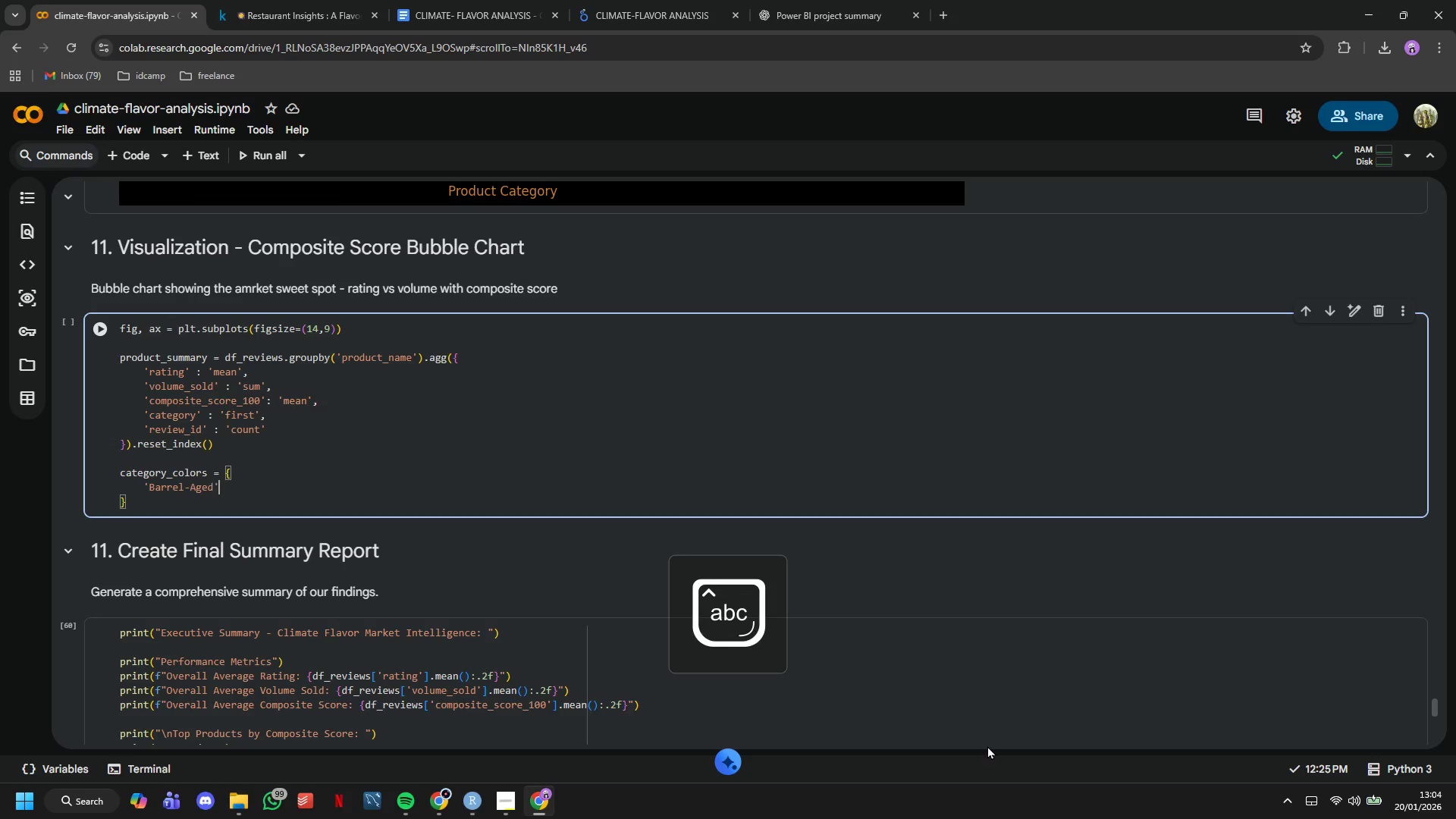 
key(ArrowRight)
 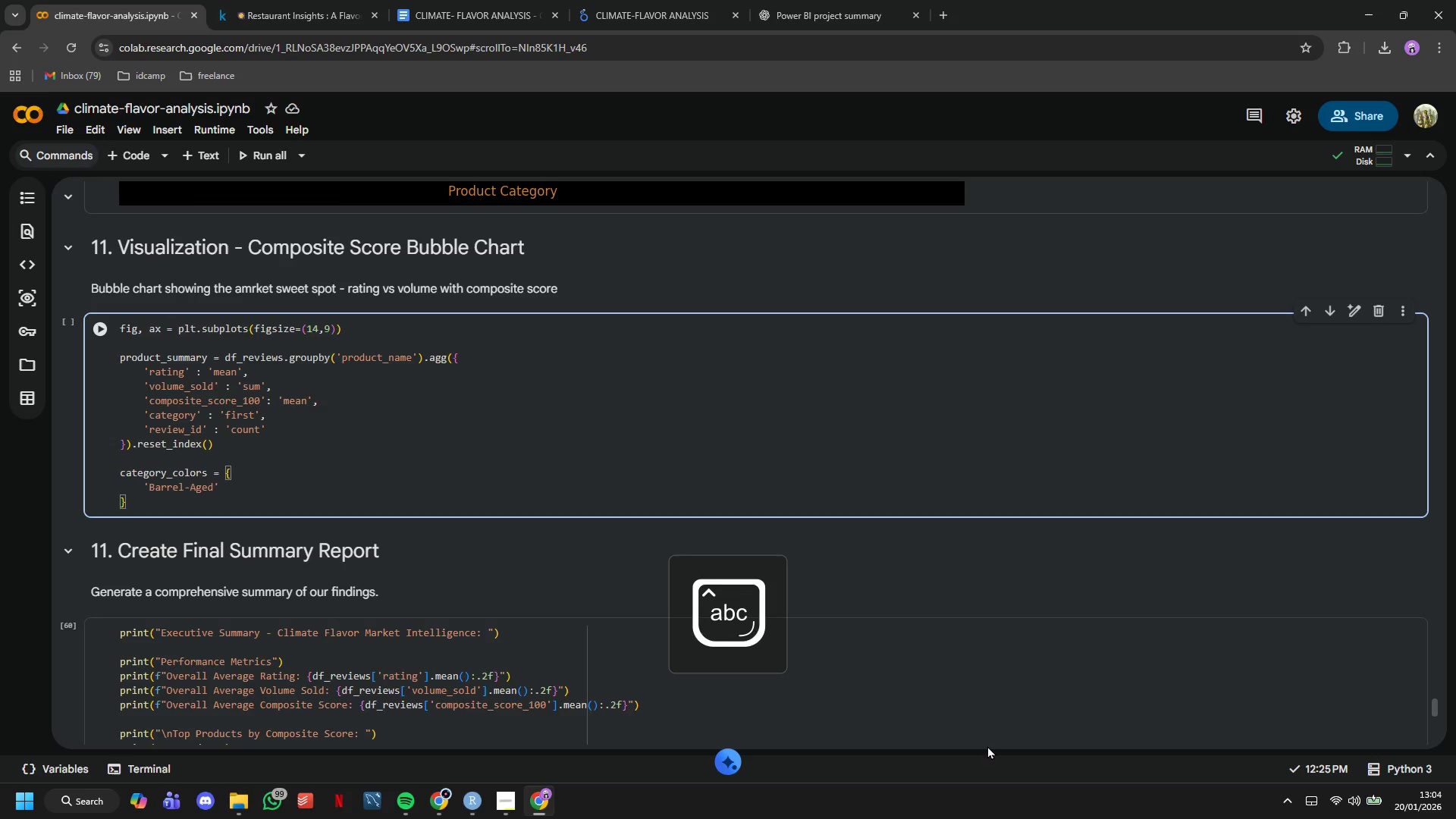 
type( : '#8B4513)
 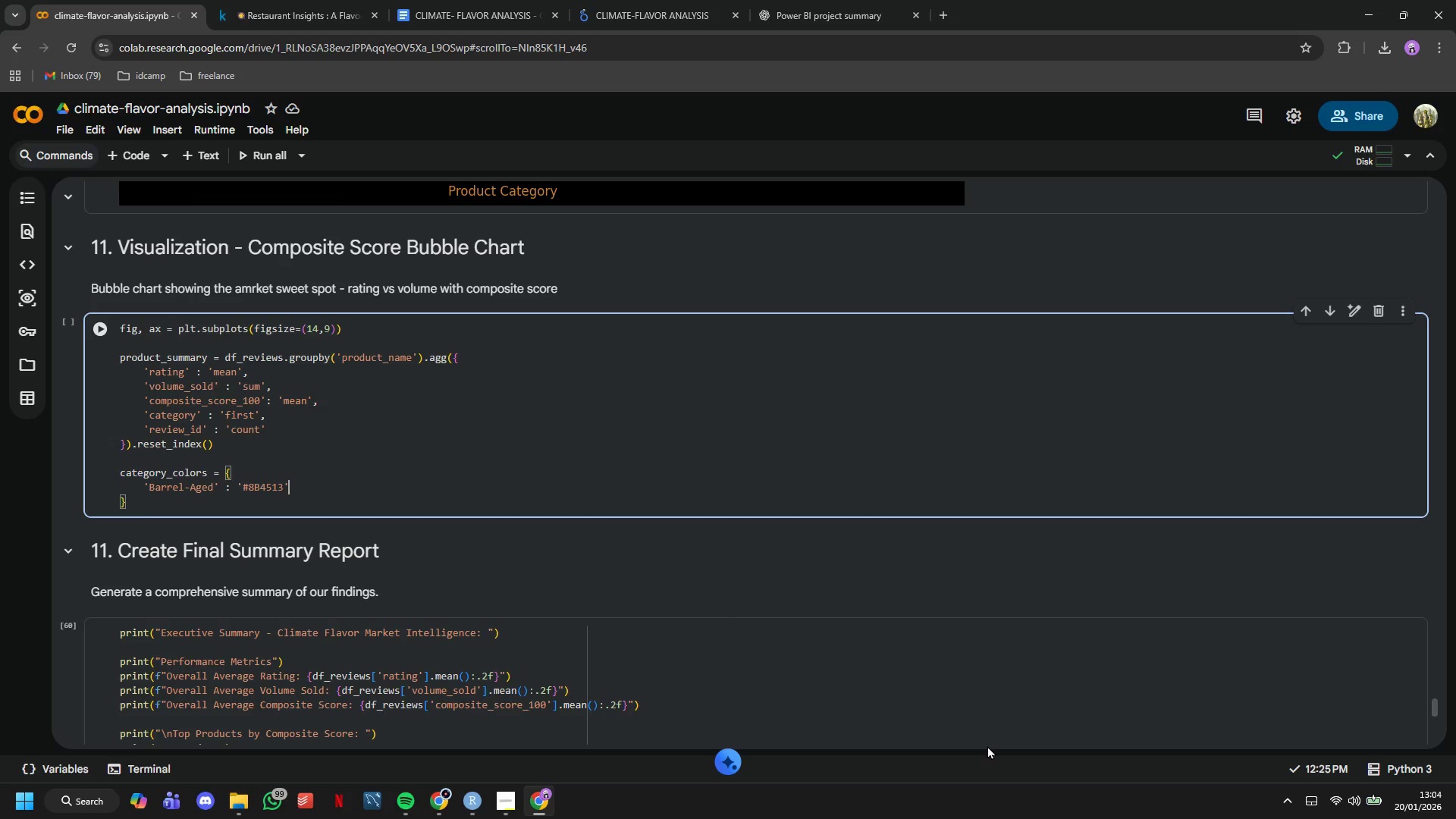 
 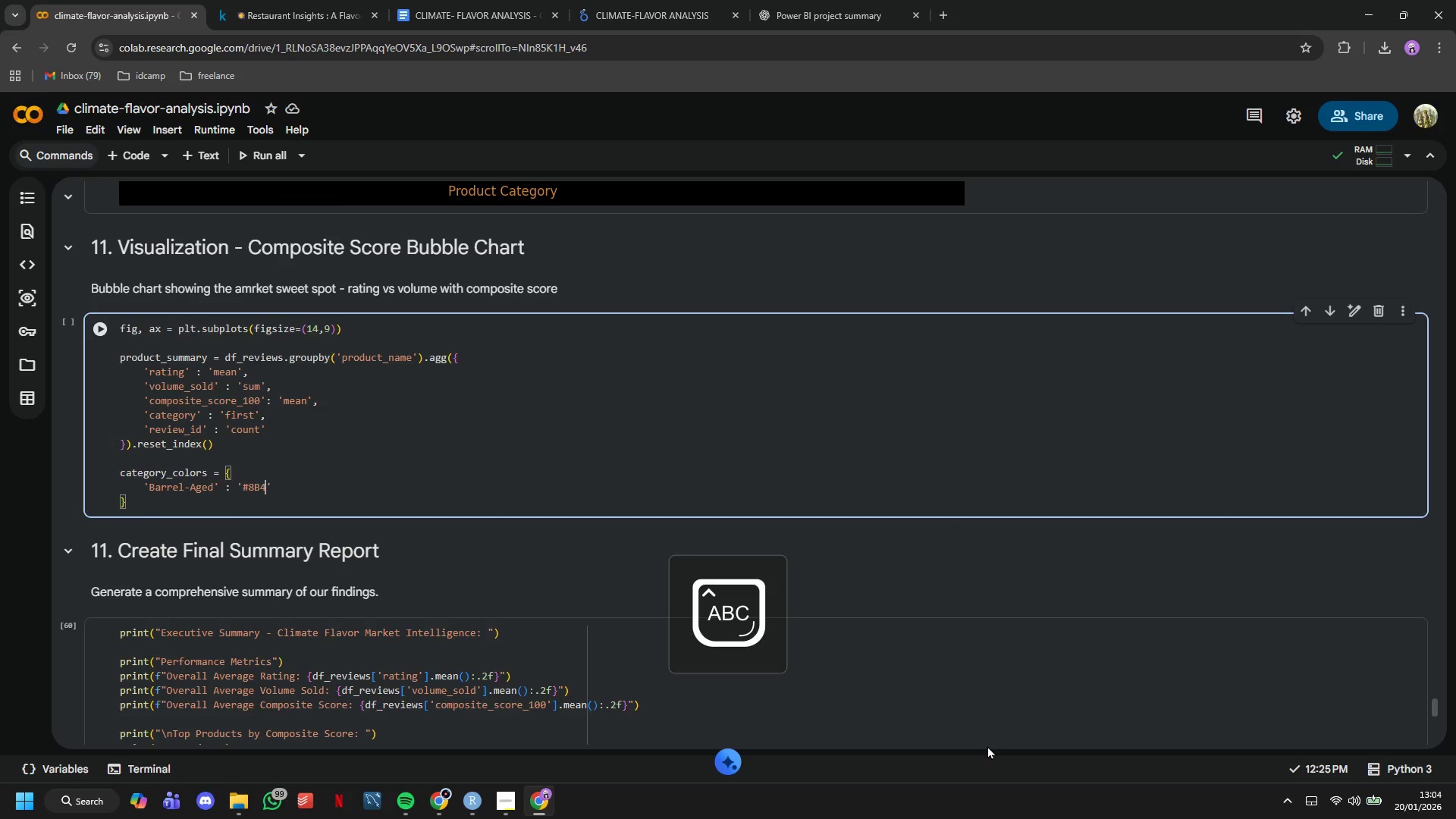 
key(ArrowRight)
 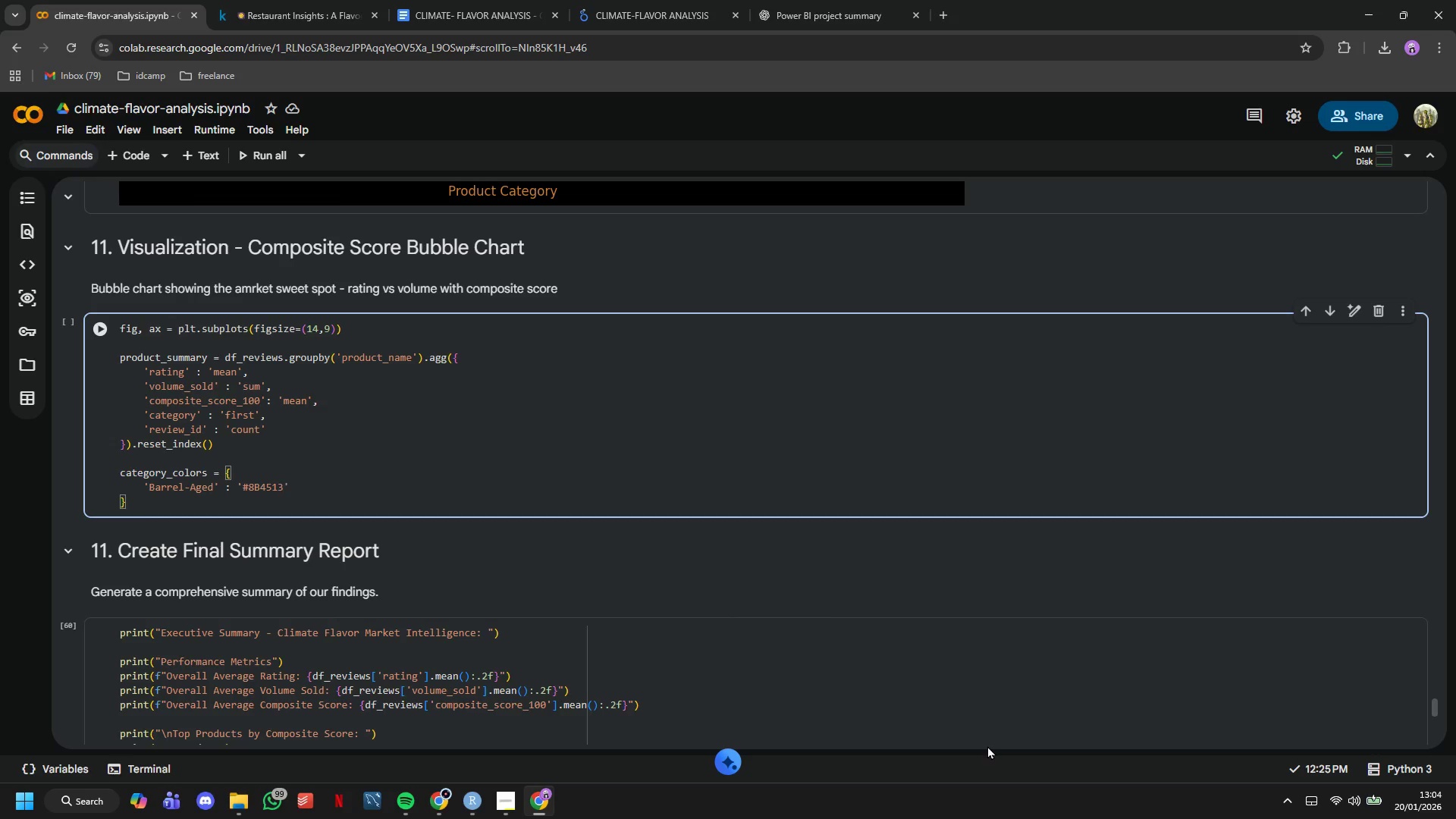 
key(Comma)
 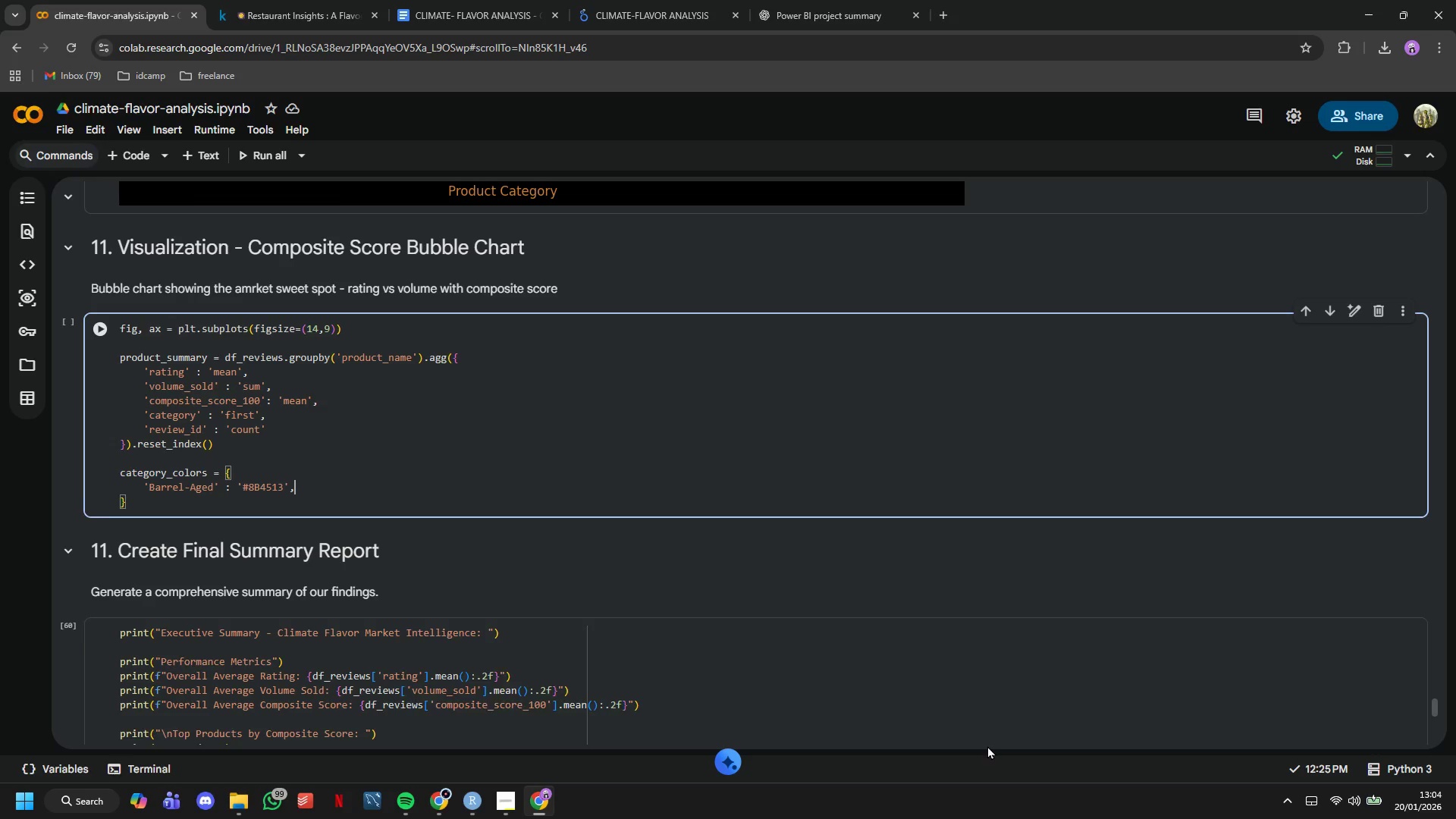 
key(Enter)
 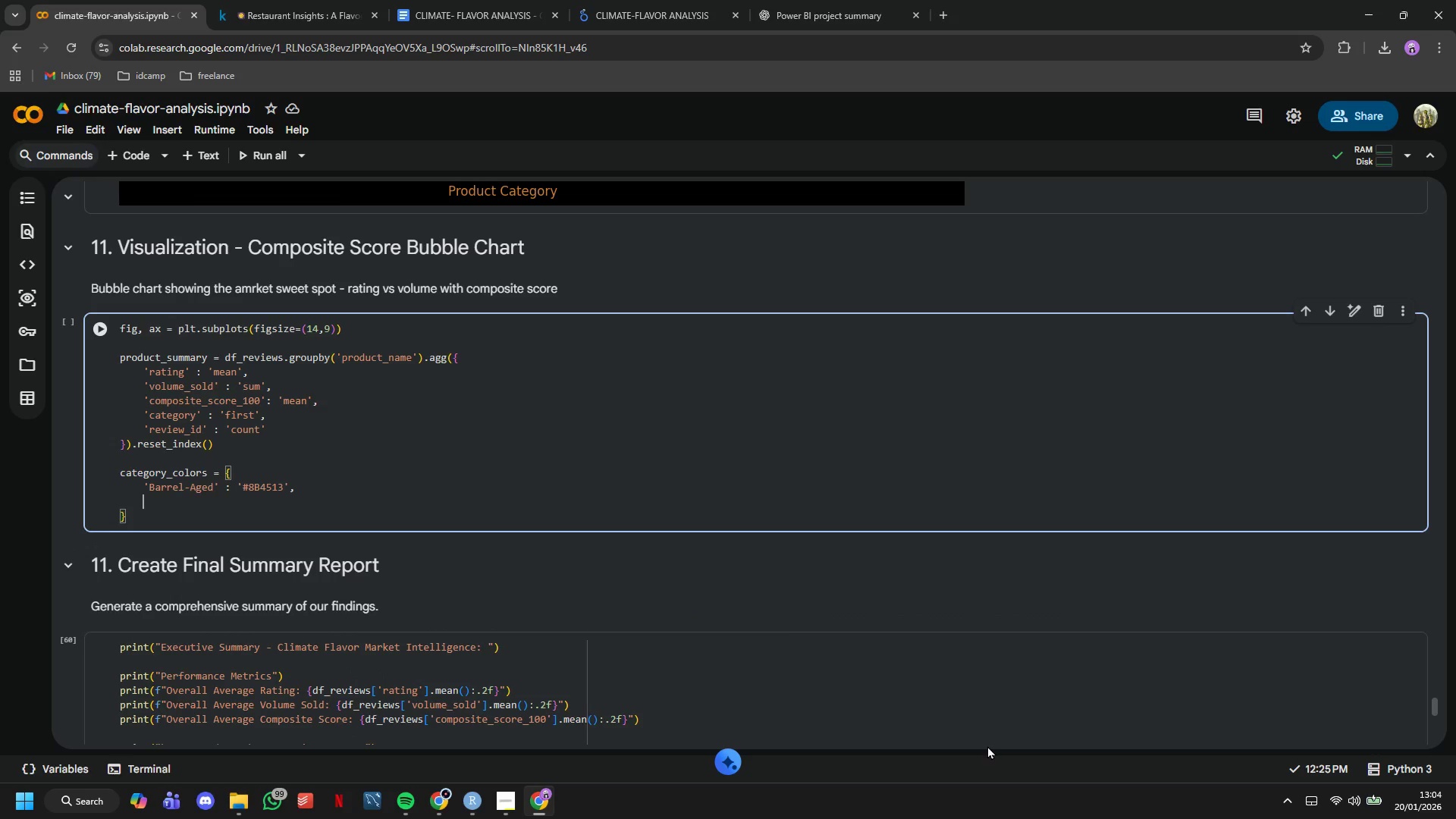 
type('Botanical)
 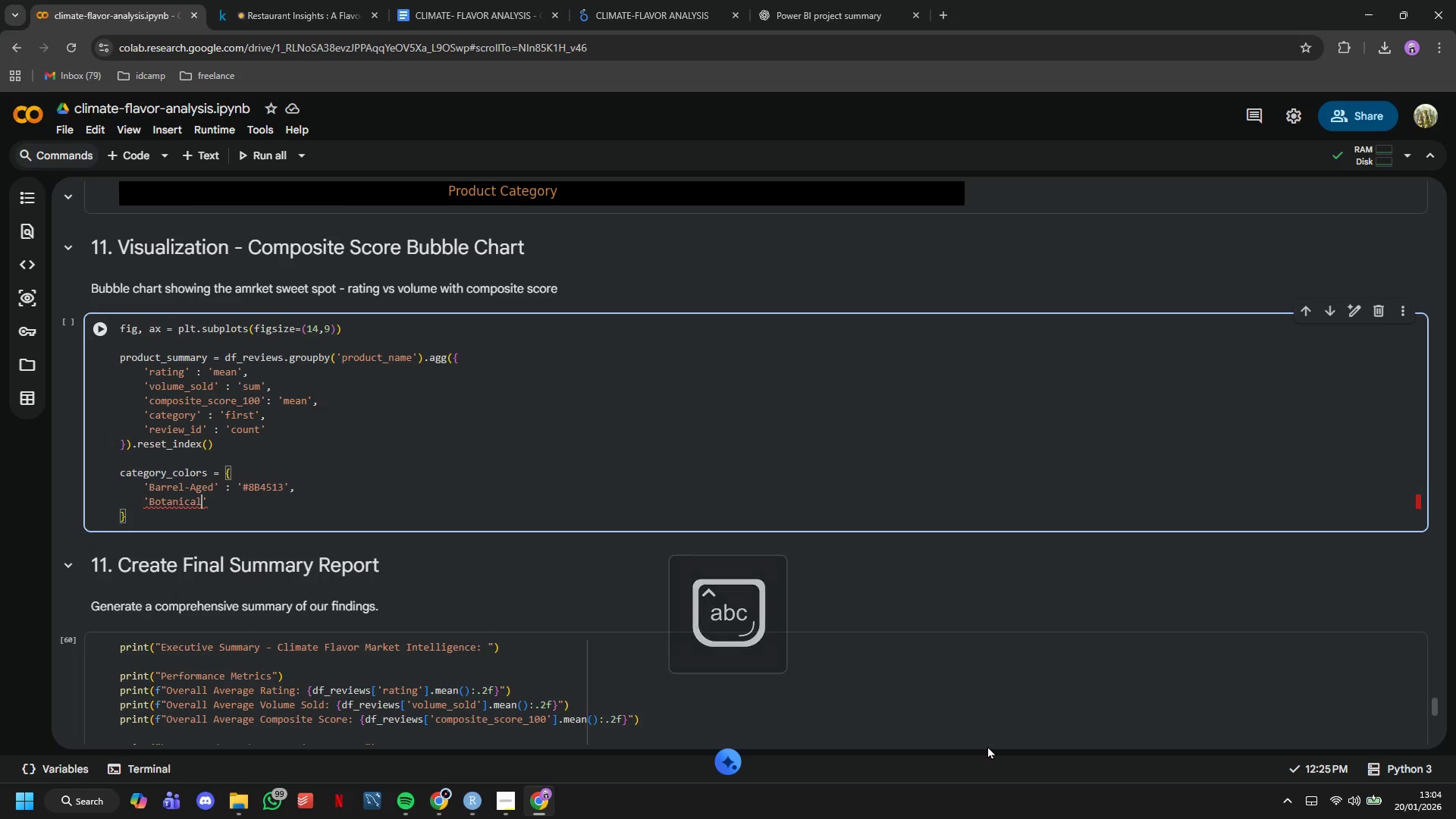 
key(ArrowRight)
 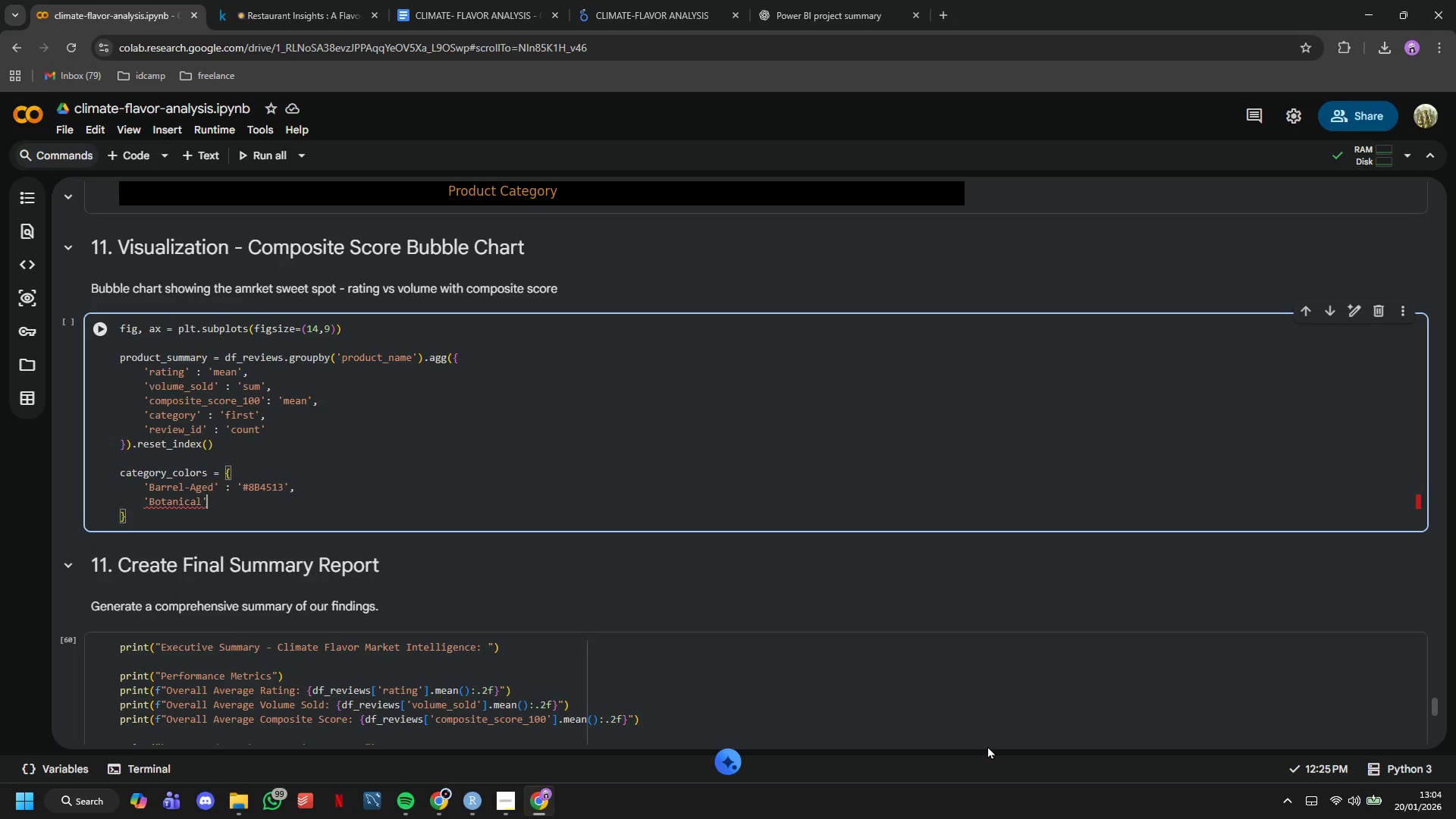 
type( : '#9ACD32)
 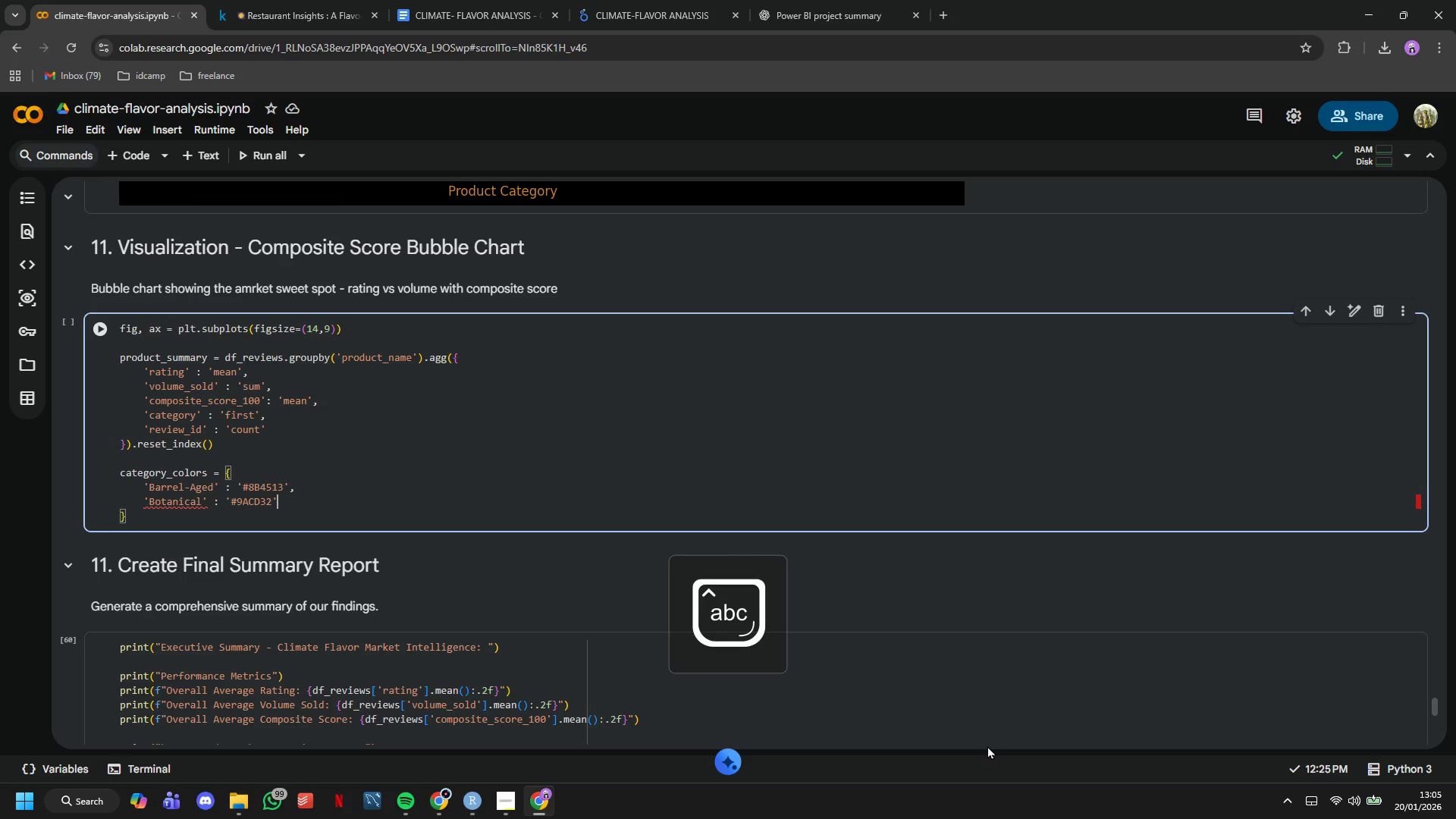 
 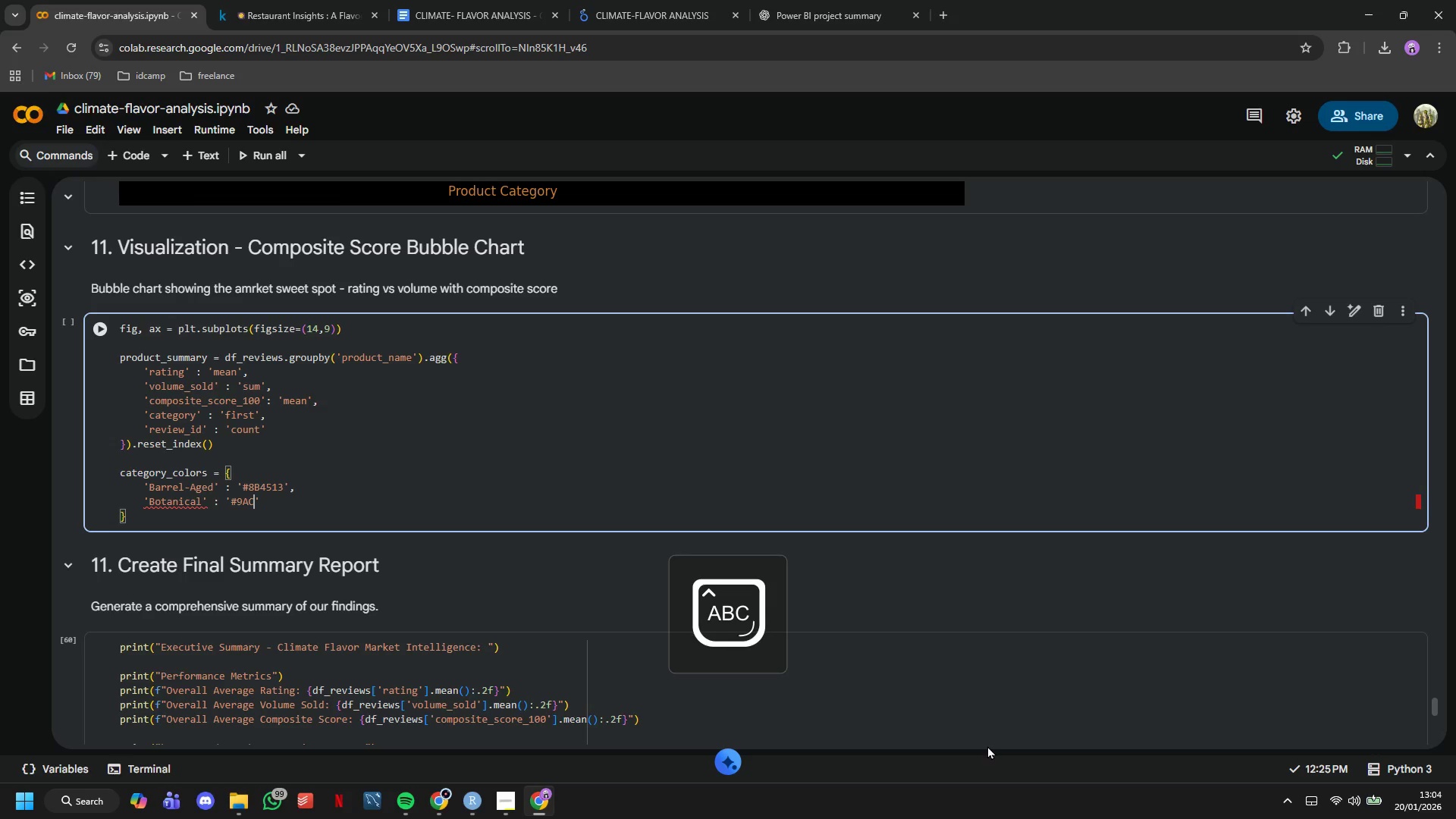 
key(ArrowRight)
 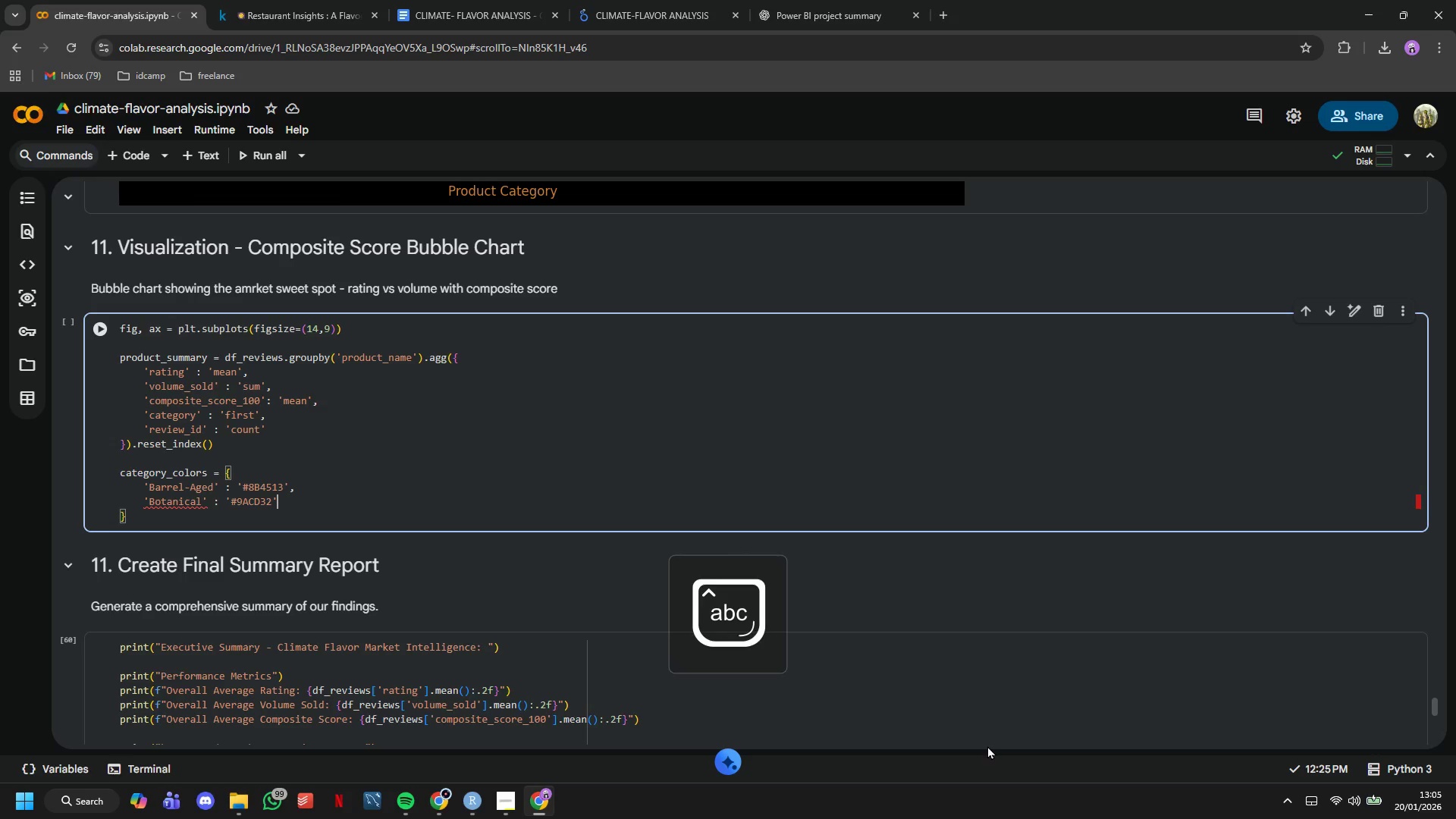 
key(Comma)
 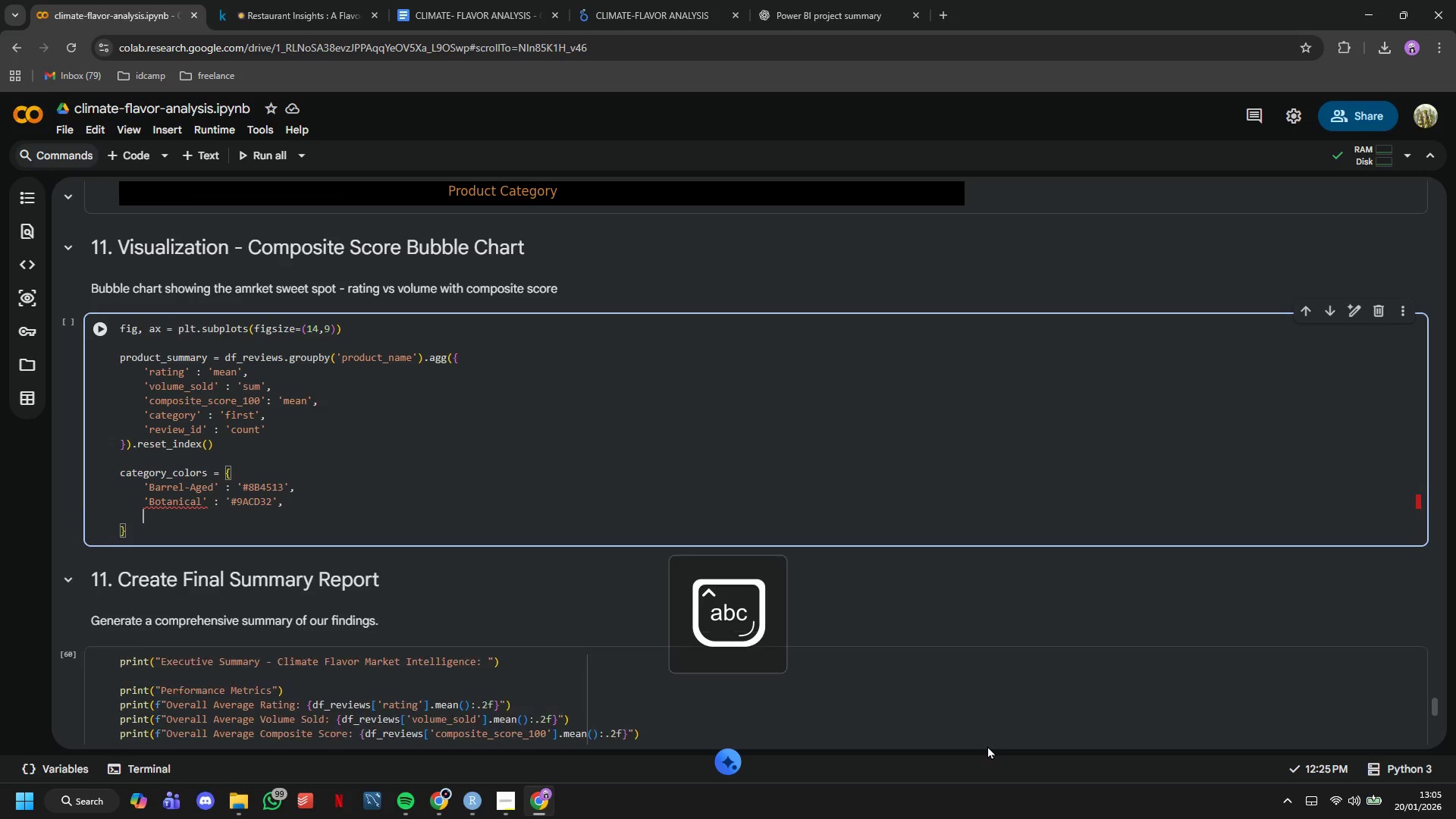 
key(Enter)
 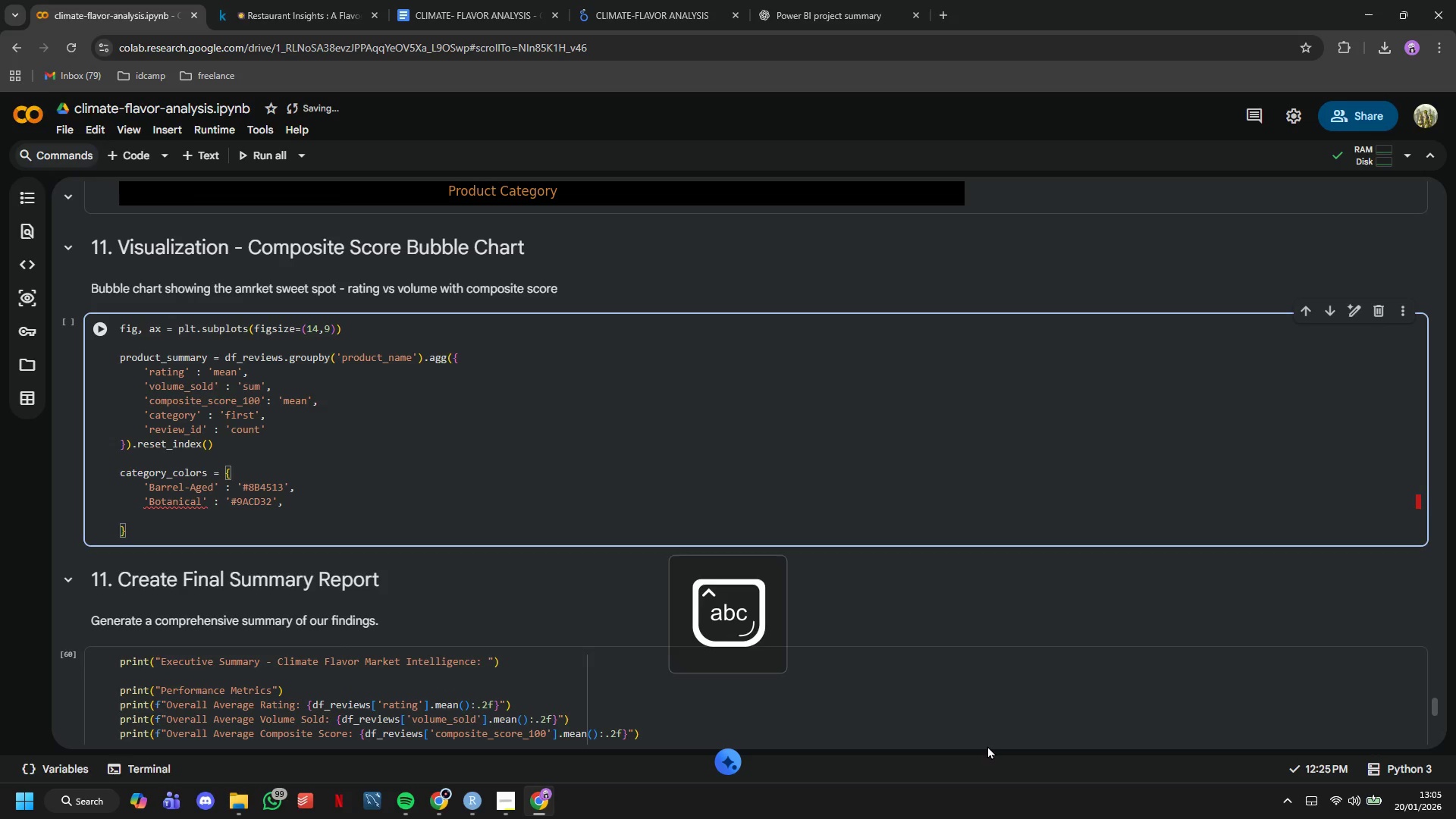 
type('Fruit-Forward)
 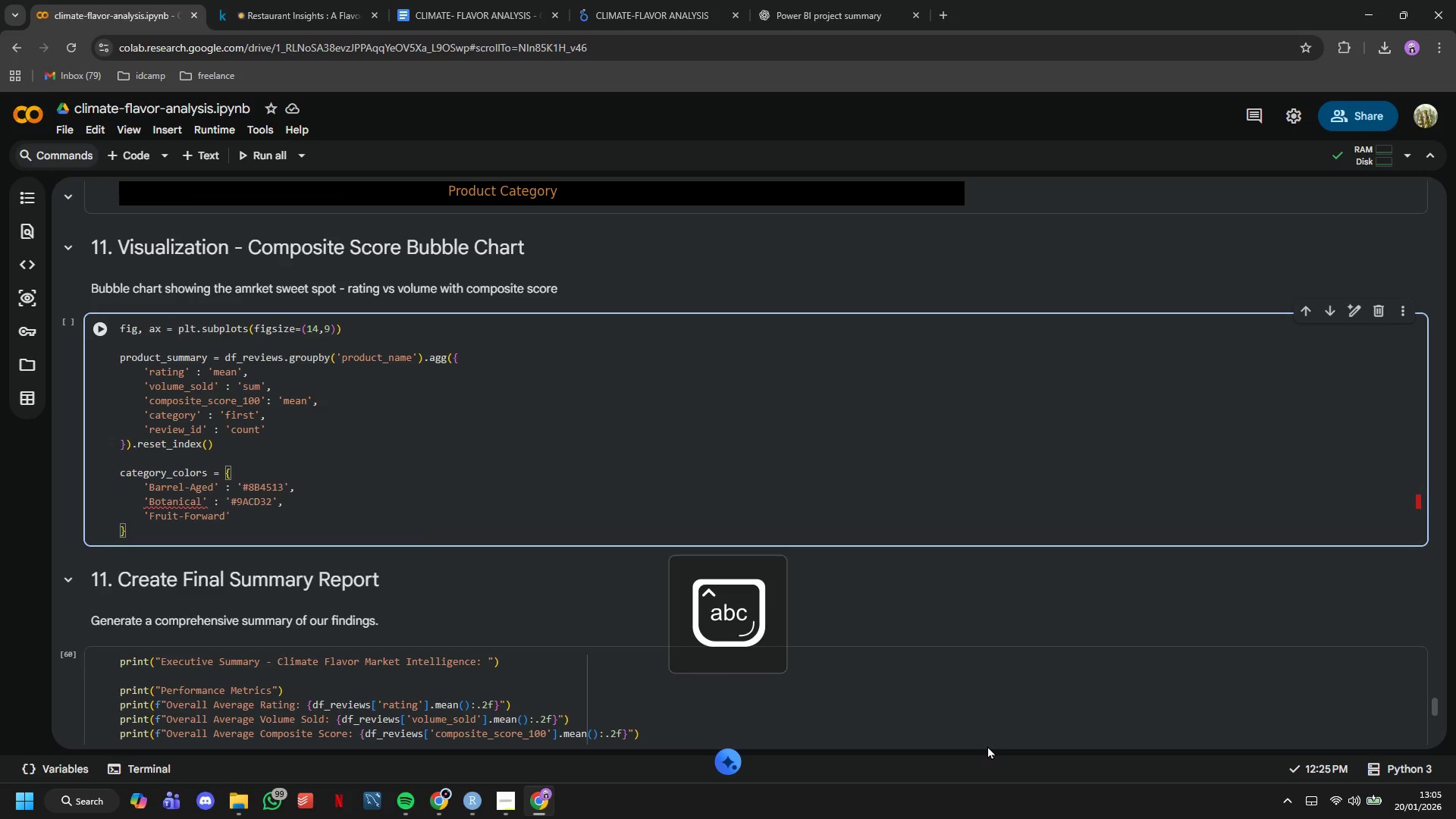 
key(ArrowRight)
 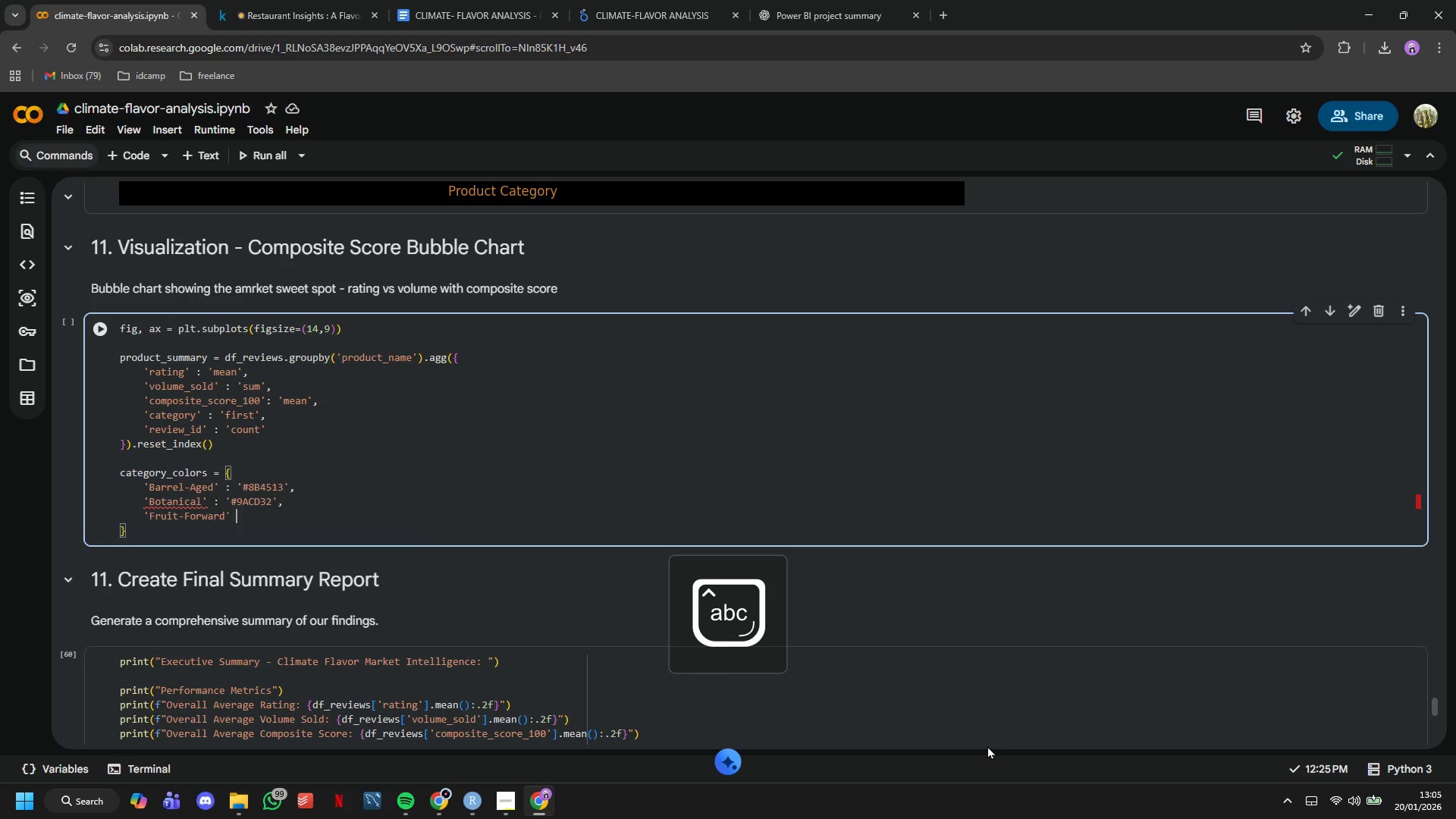 
key(Space)
 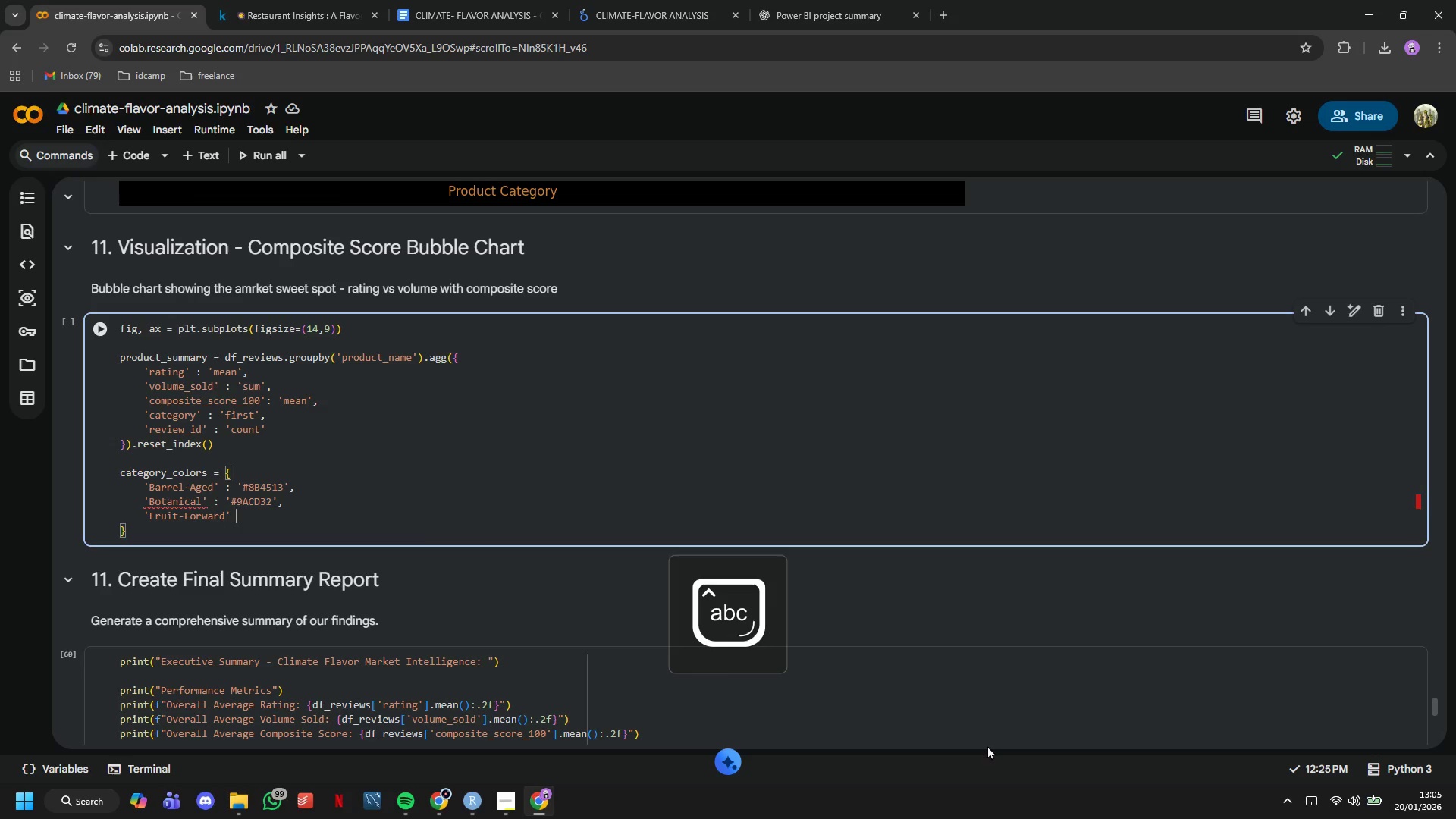 
key(Shift+Semicolon)
 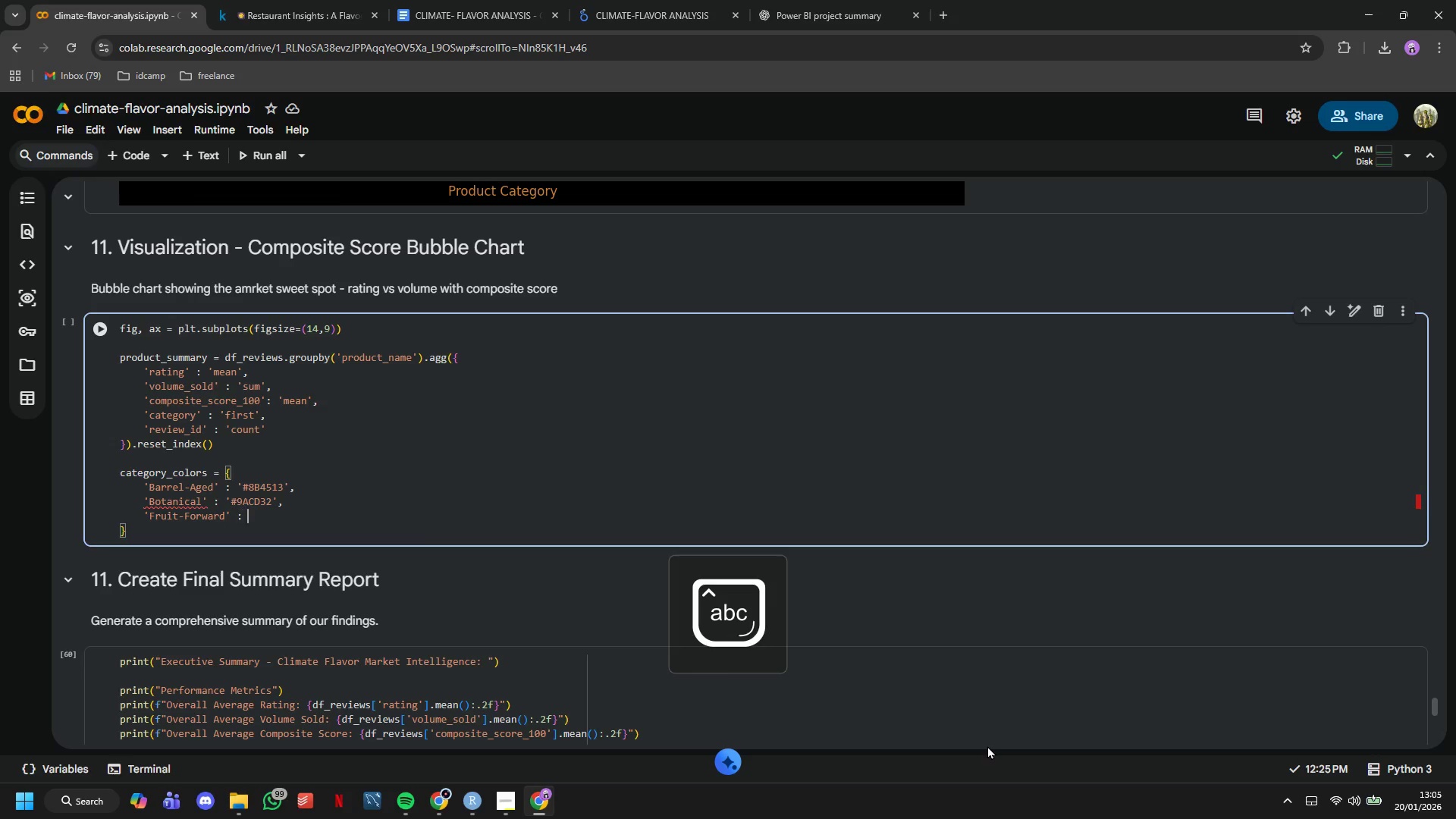 
key(Space)
 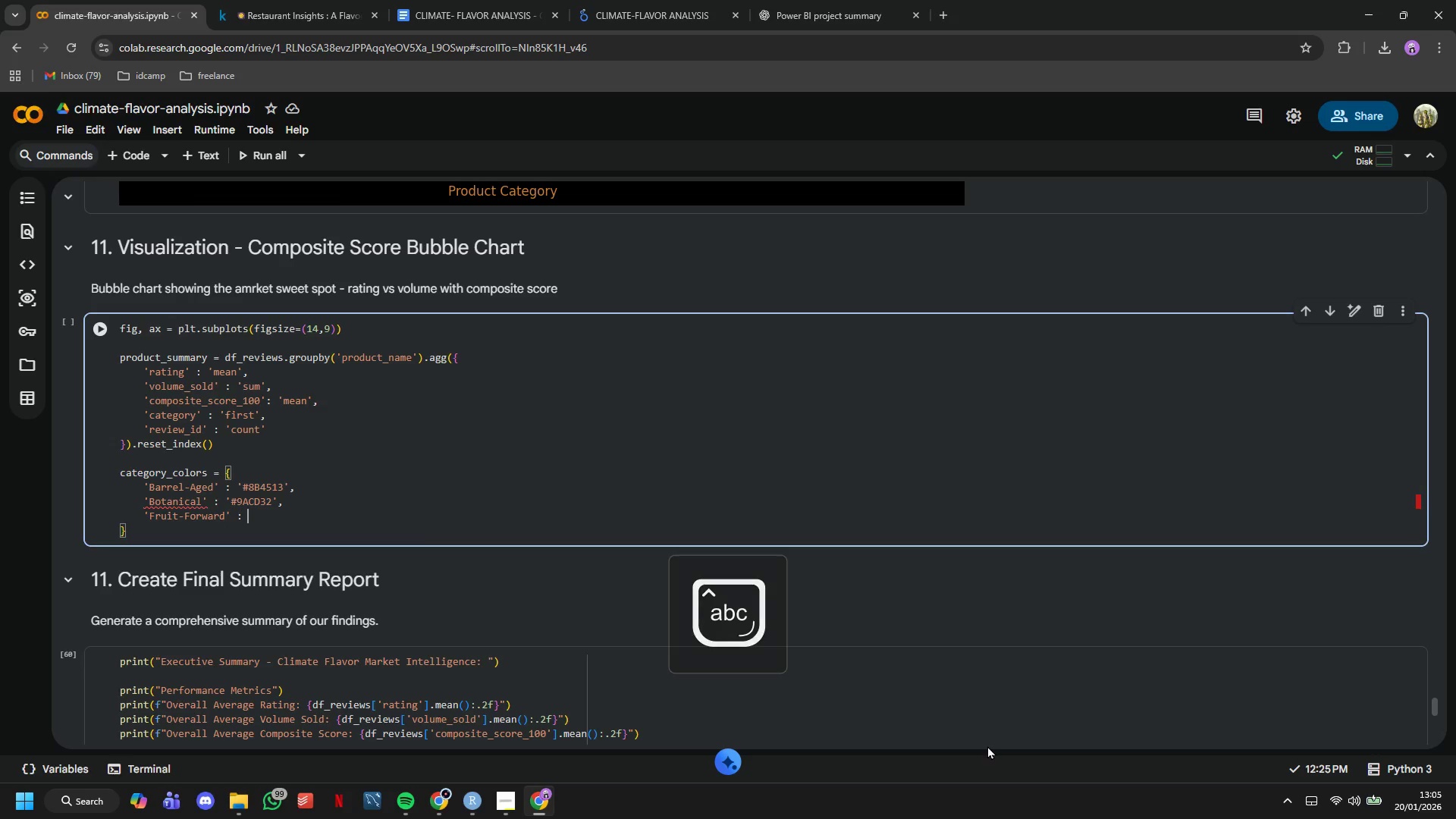 
key(Quote)
 